 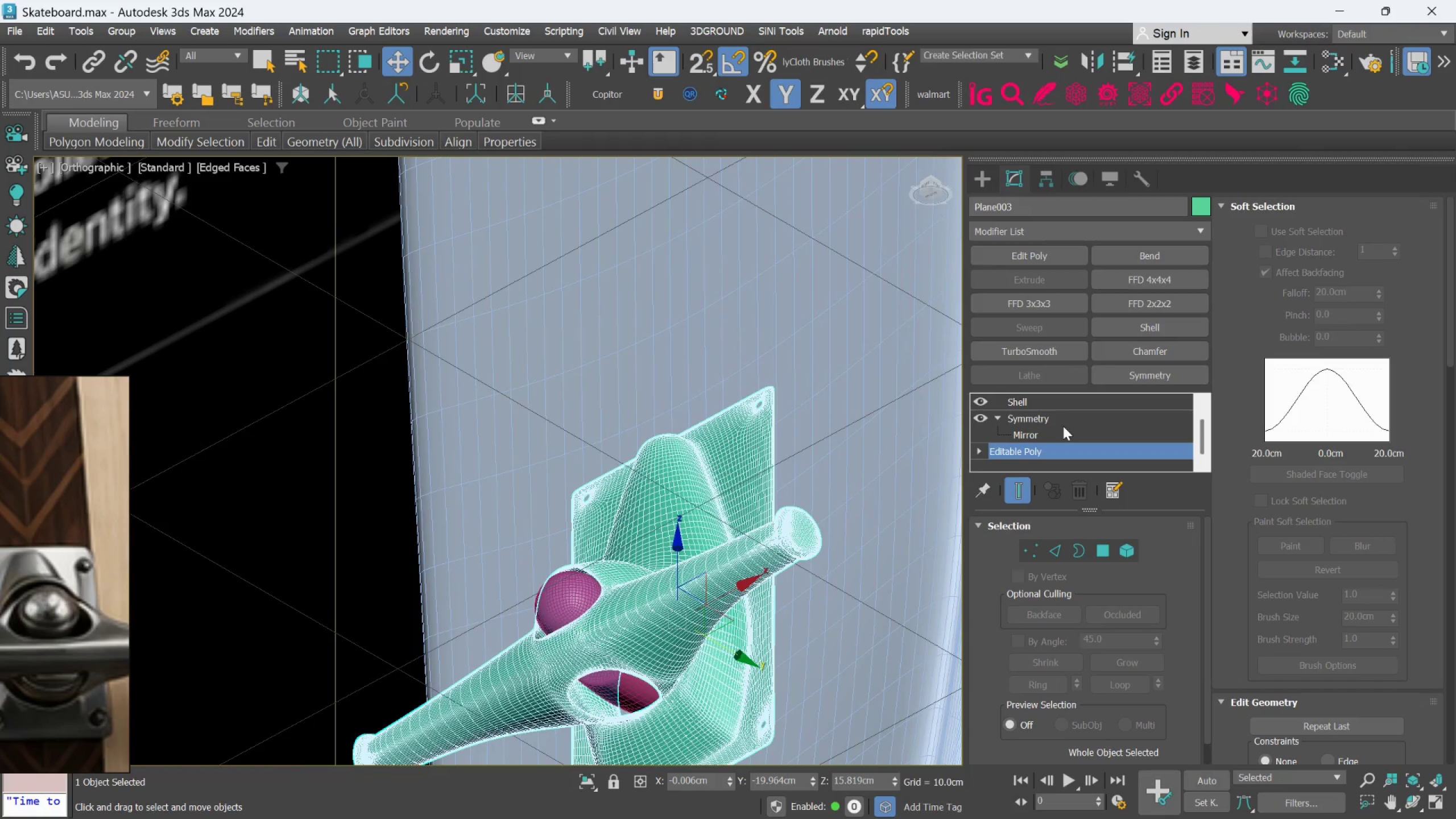 
scroll: coordinate [767, 564], scroll_direction: down, amount: 3.0
 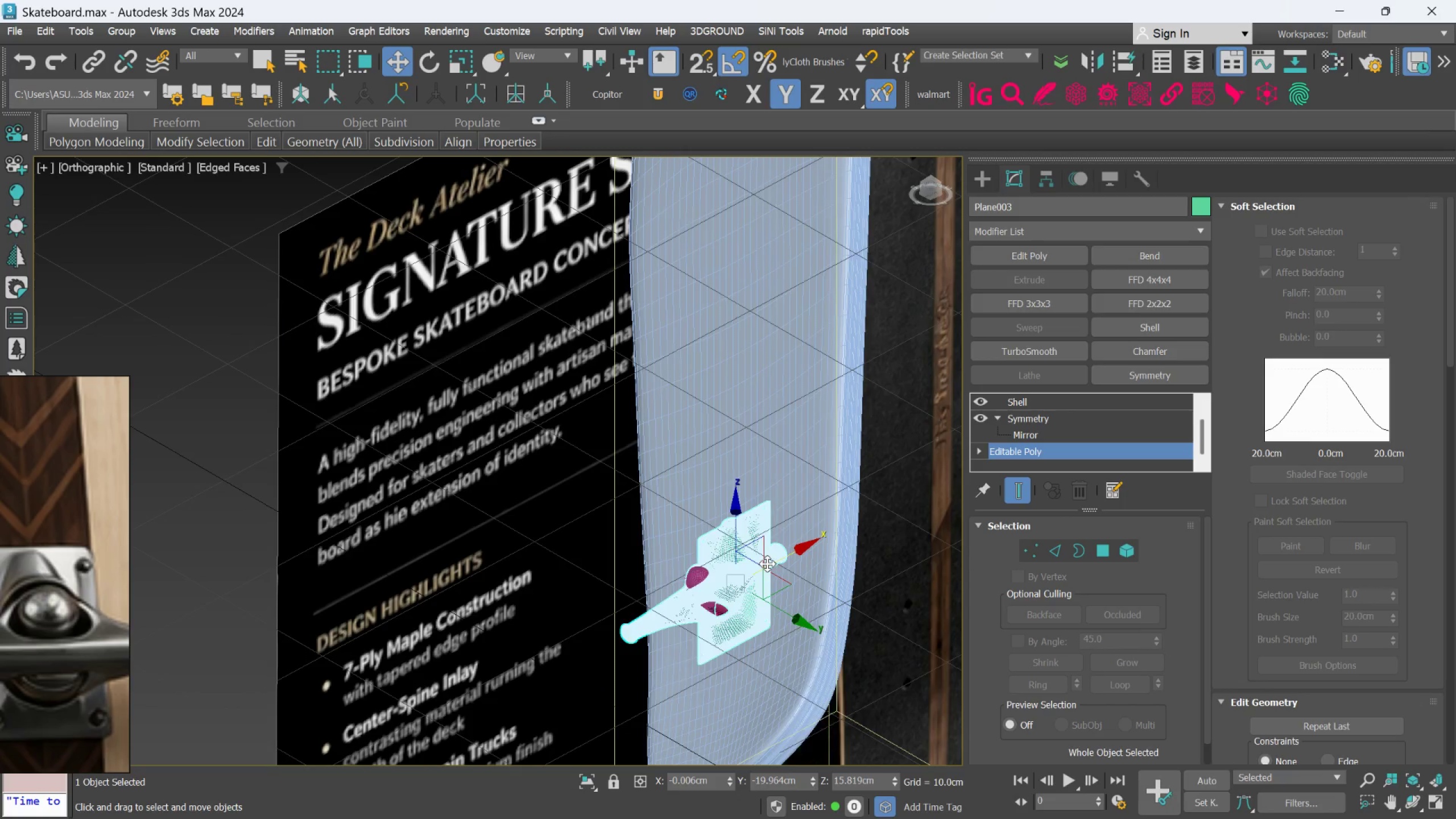 
hold_key(key=AltLeft, duration=1.23)
 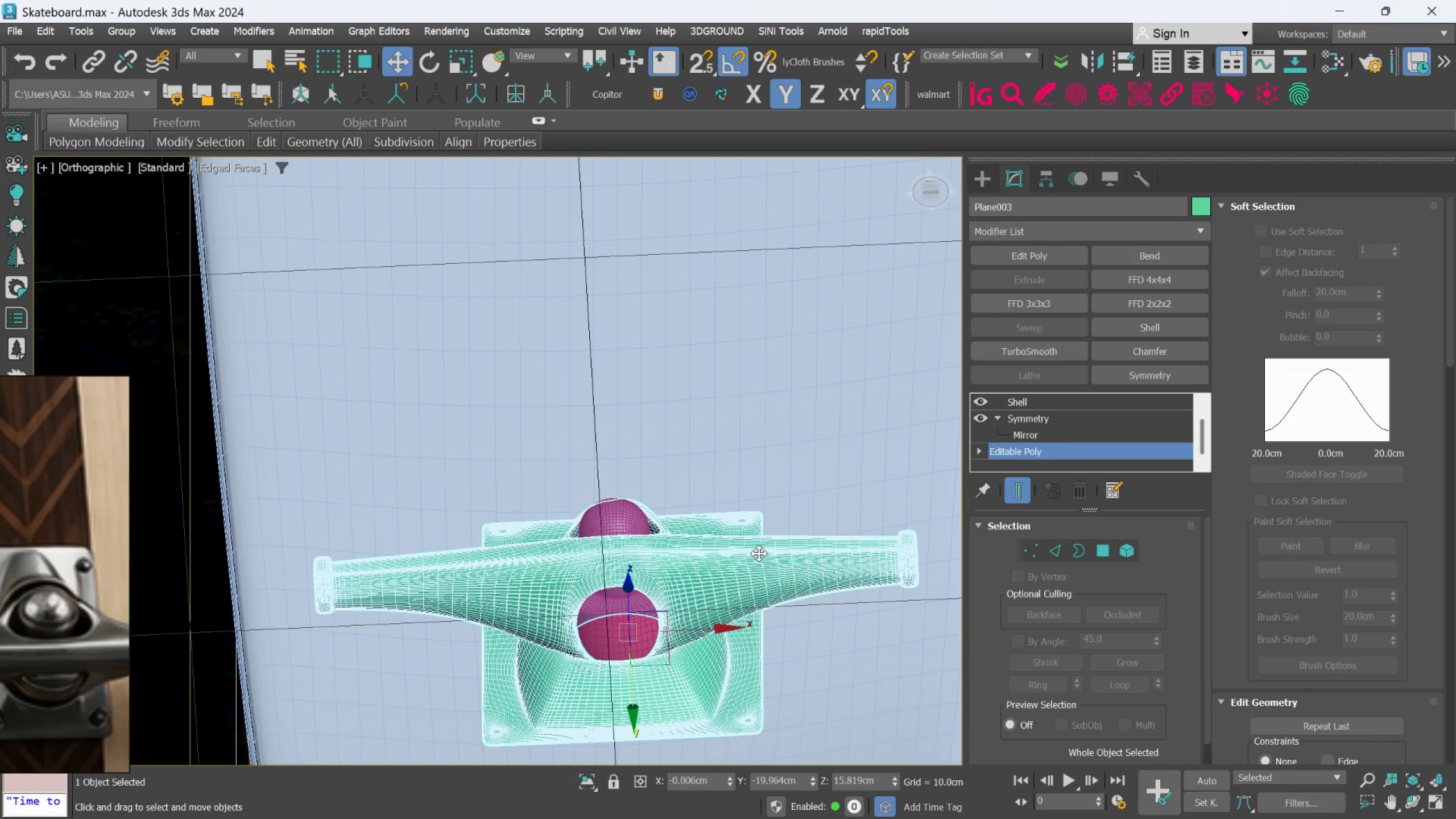 
scroll: coordinate [766, 578], scroll_direction: up, amount: 3.0
 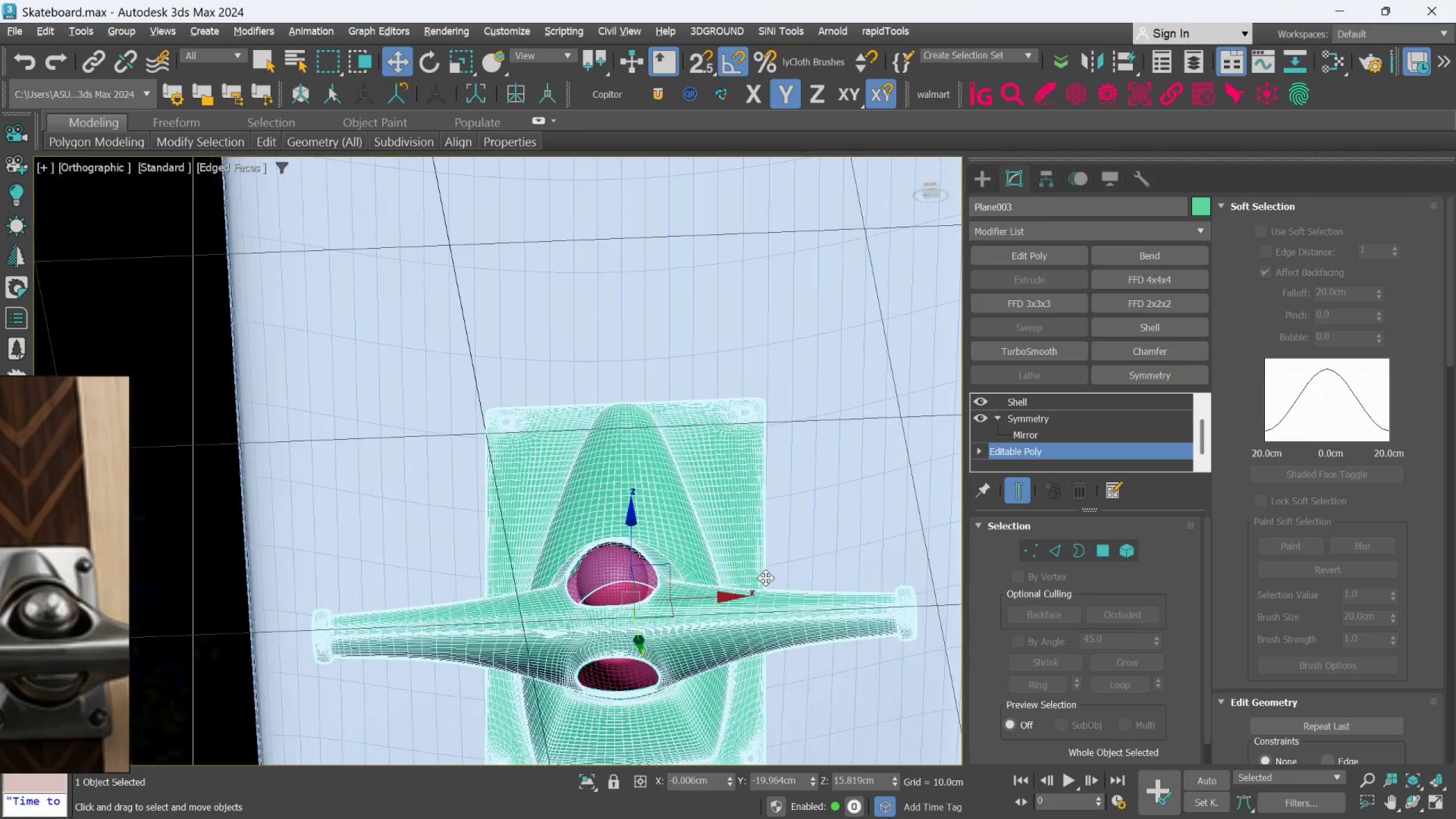 
hold_key(key=AltLeft, duration=1.49)
 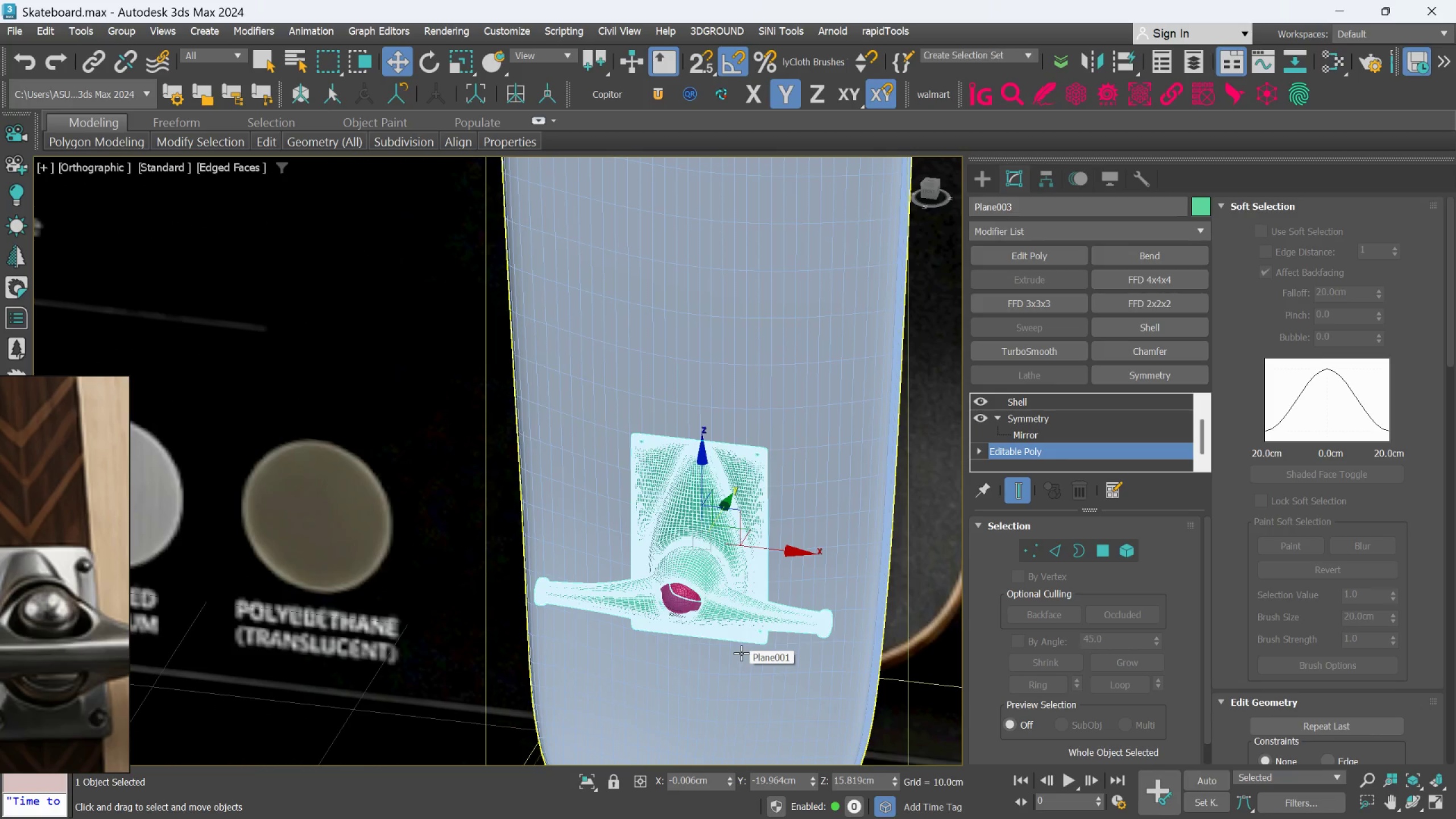 
scroll: coordinate [759, 553], scroll_direction: down, amount: 2.0
 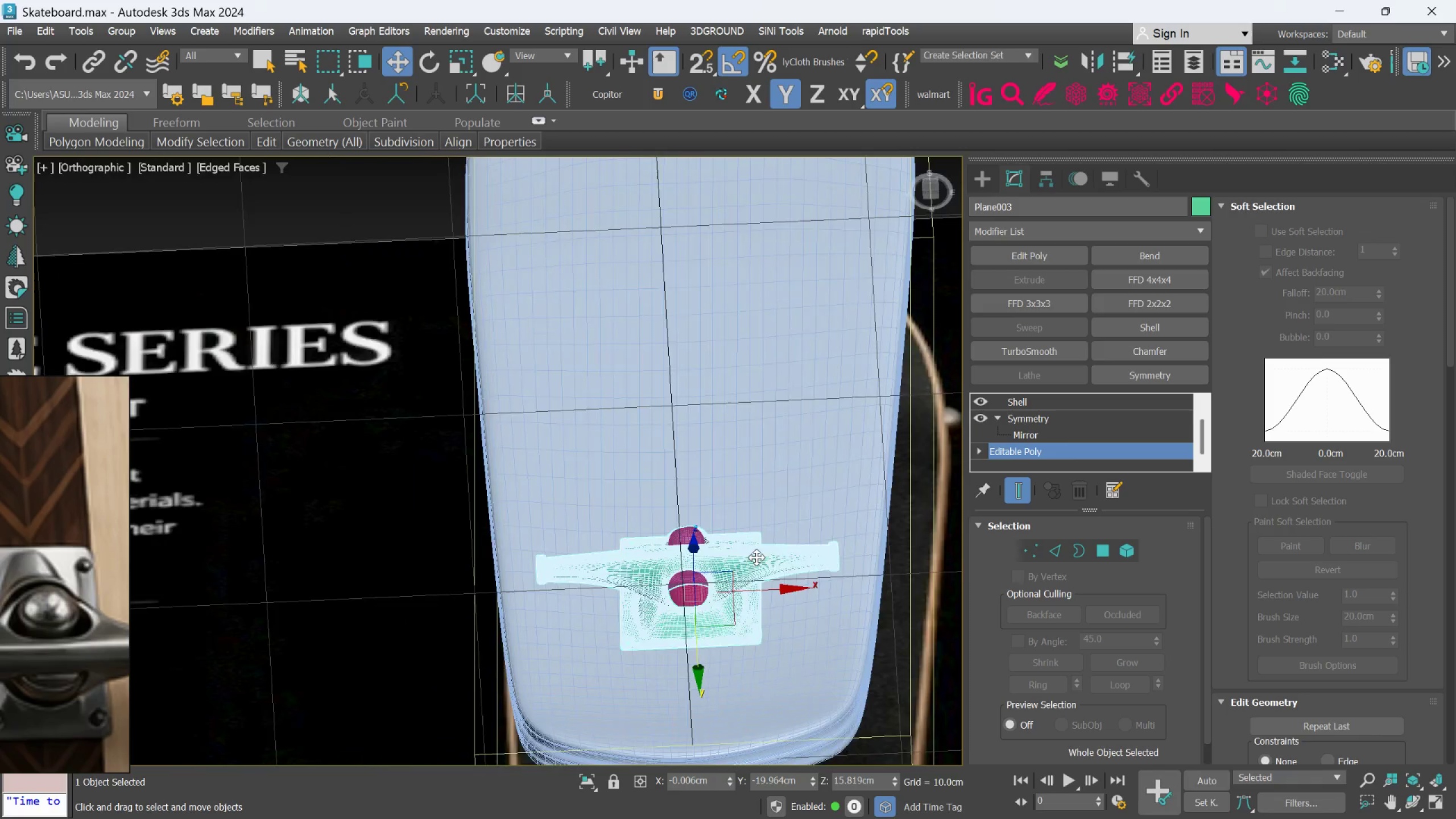 
wait(6.34)
 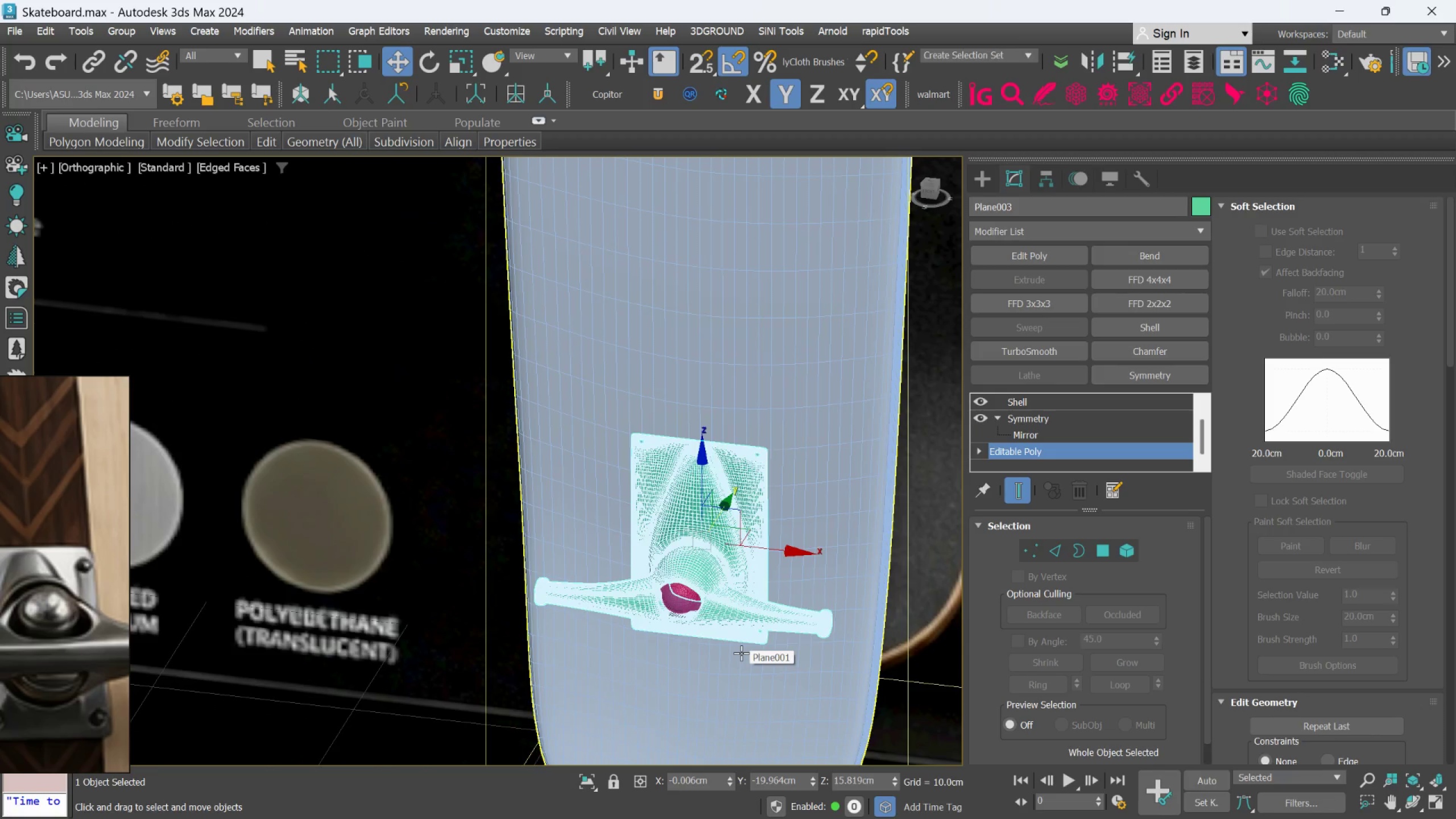 
scroll: coordinate [645, 637], scroll_direction: down, amount: 2.0
 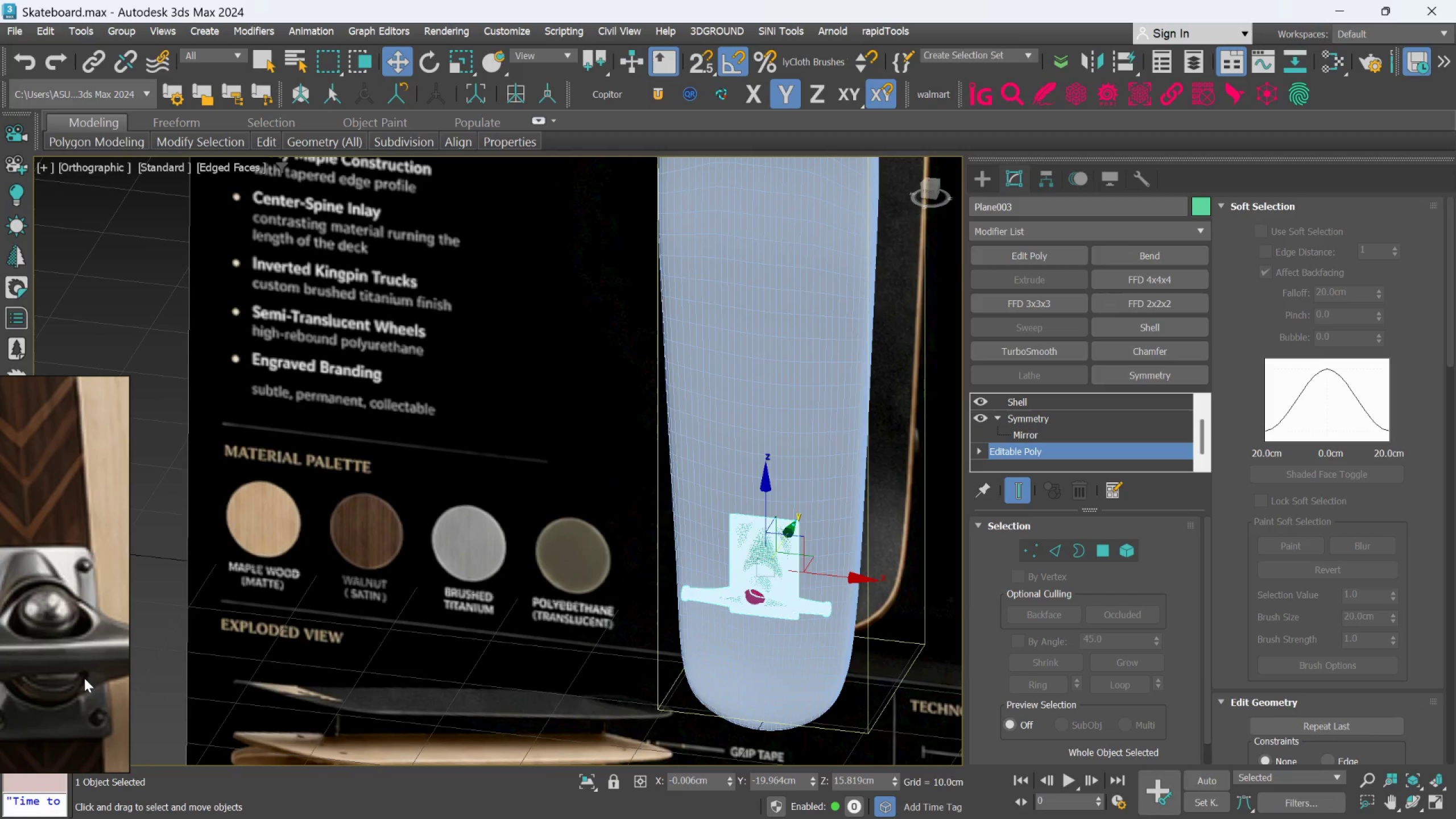 
scroll: coordinate [85, 674], scroll_direction: none, amount: 0.0
 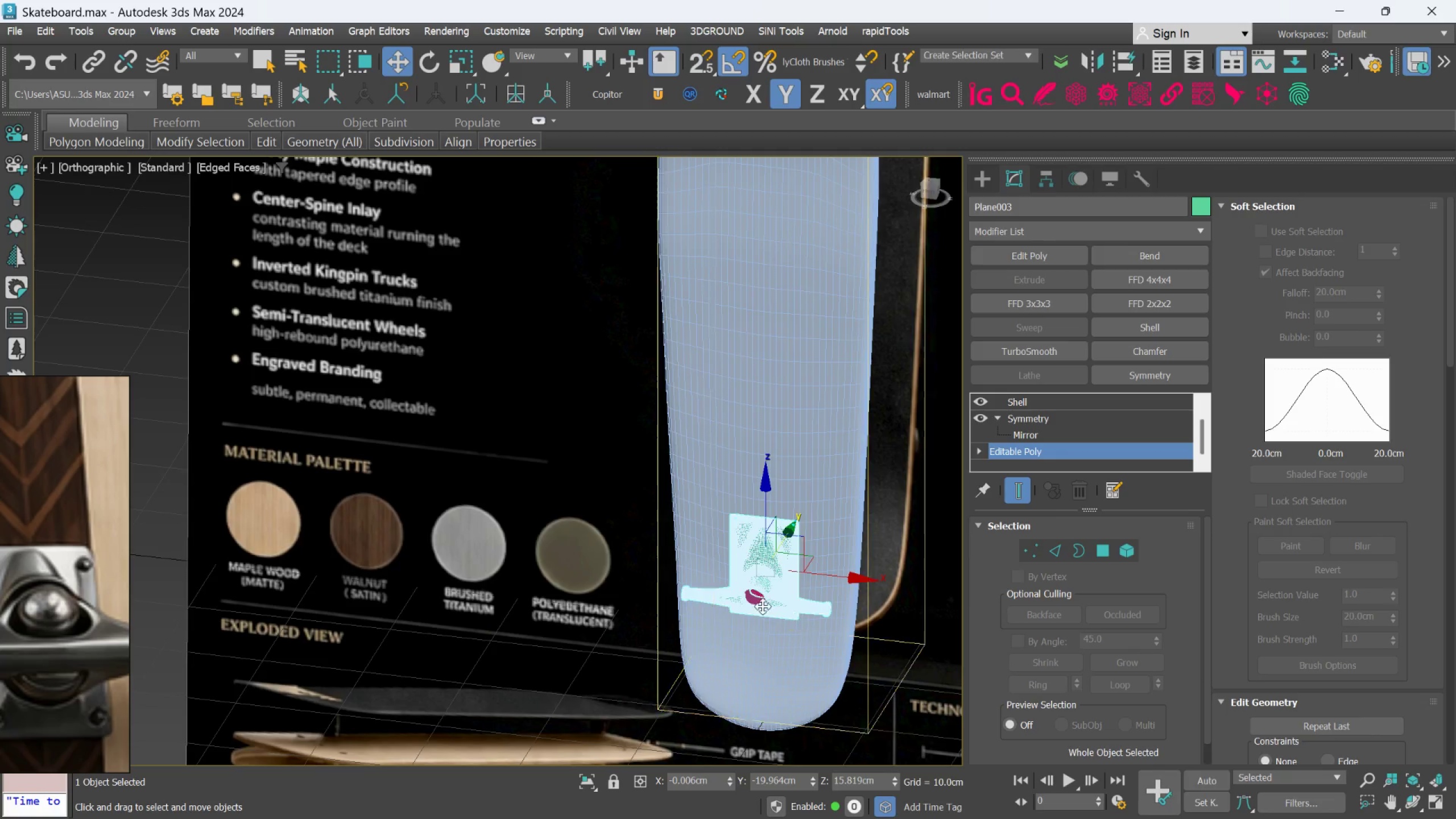 
hold_key(key=AltLeft, duration=0.38)
 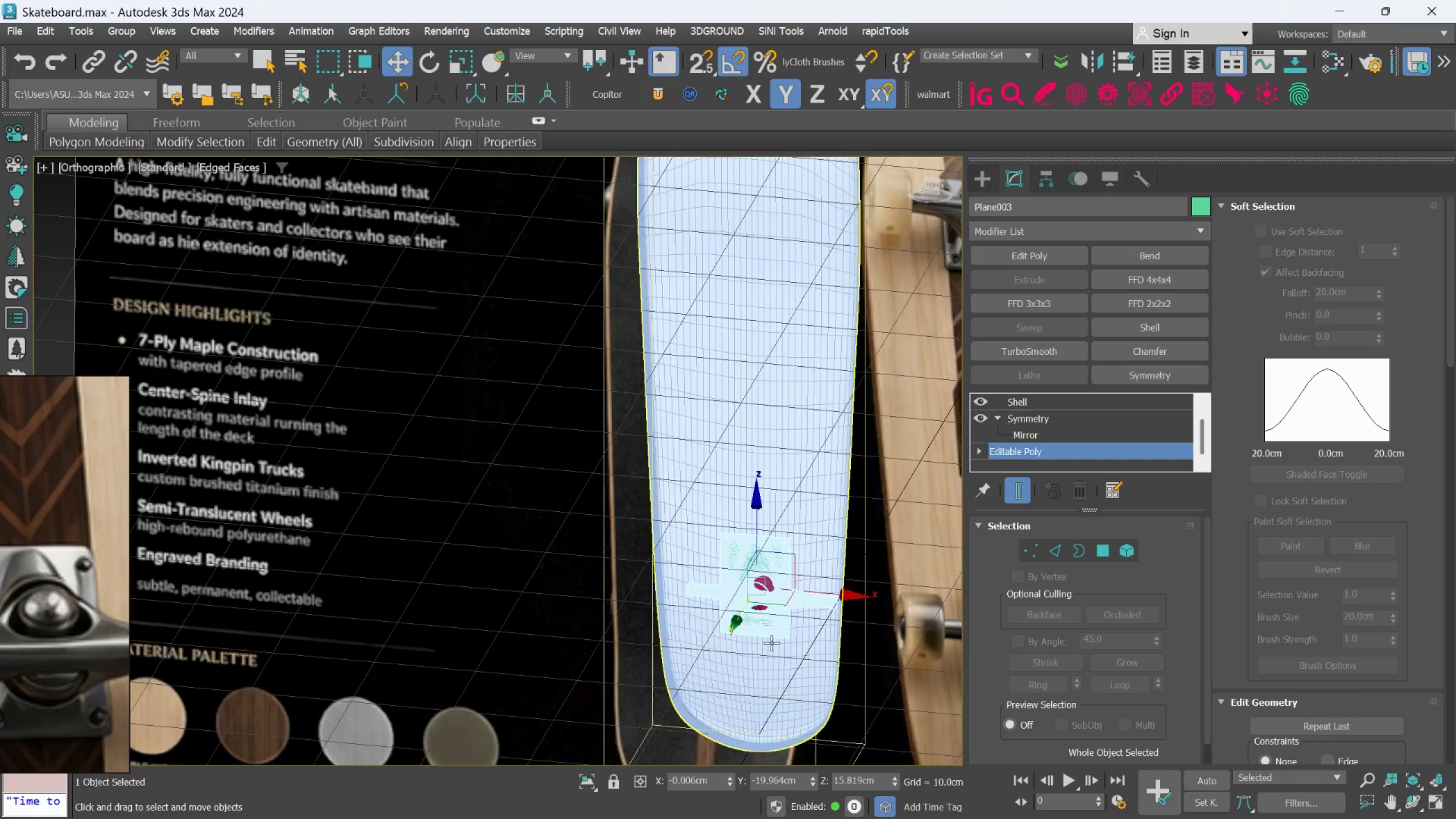 
scroll: coordinate [767, 611], scroll_direction: none, amount: 0.0
 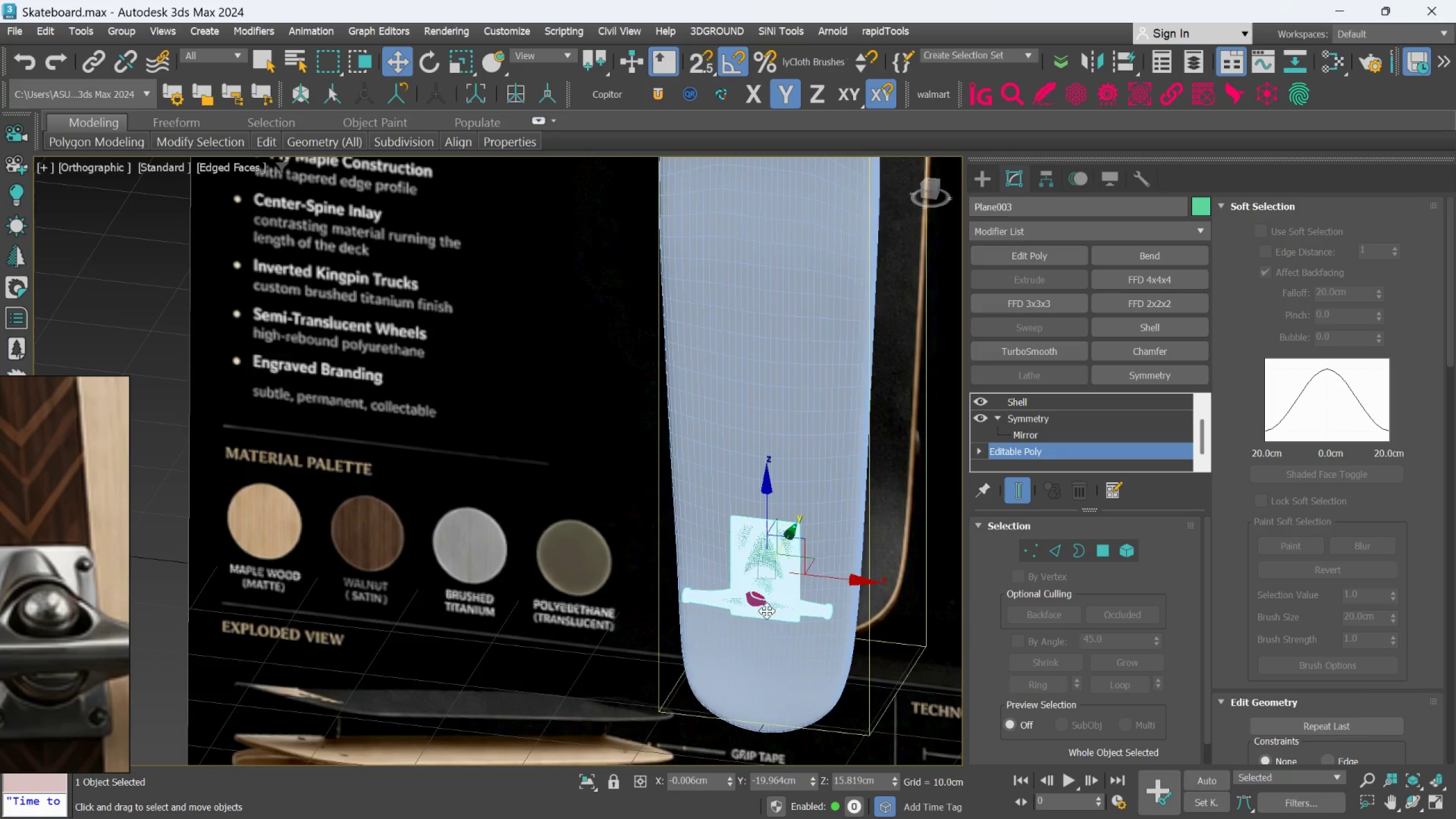 
hold_key(key=AltLeft, duration=1.25)
 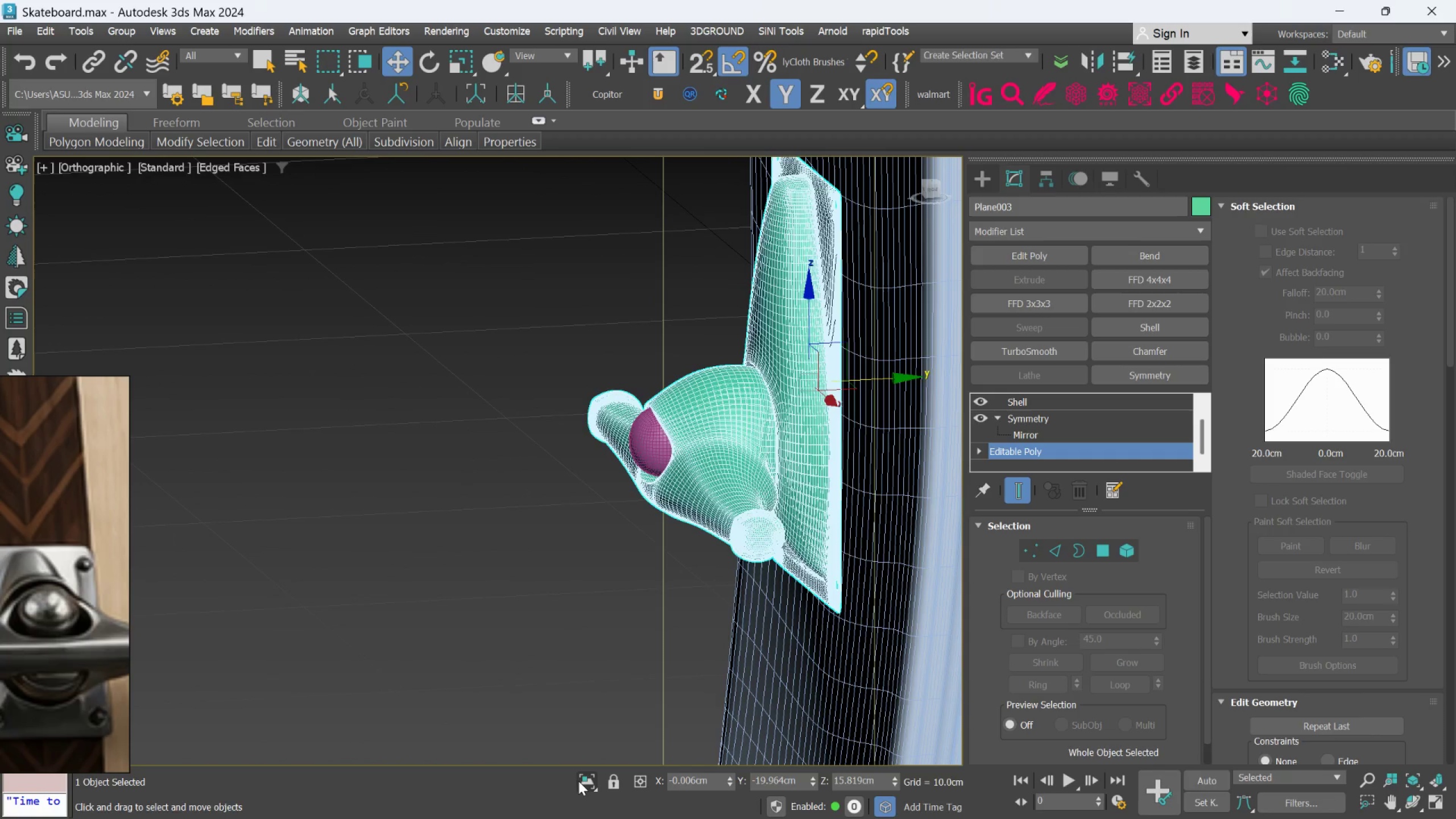 
scroll: coordinate [771, 643], scroll_direction: up, amount: 4.0
 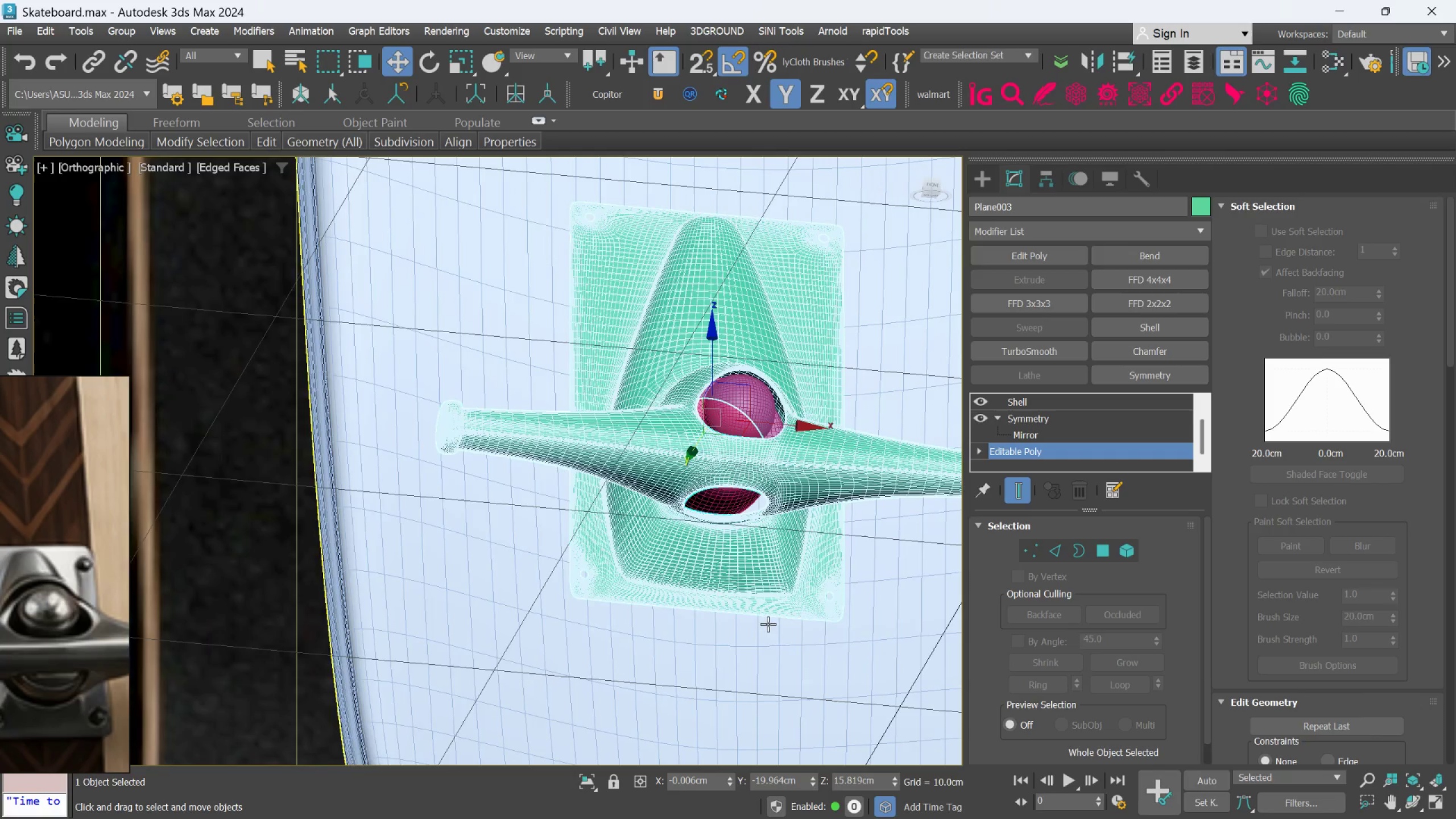 
left_click([578, 780])
 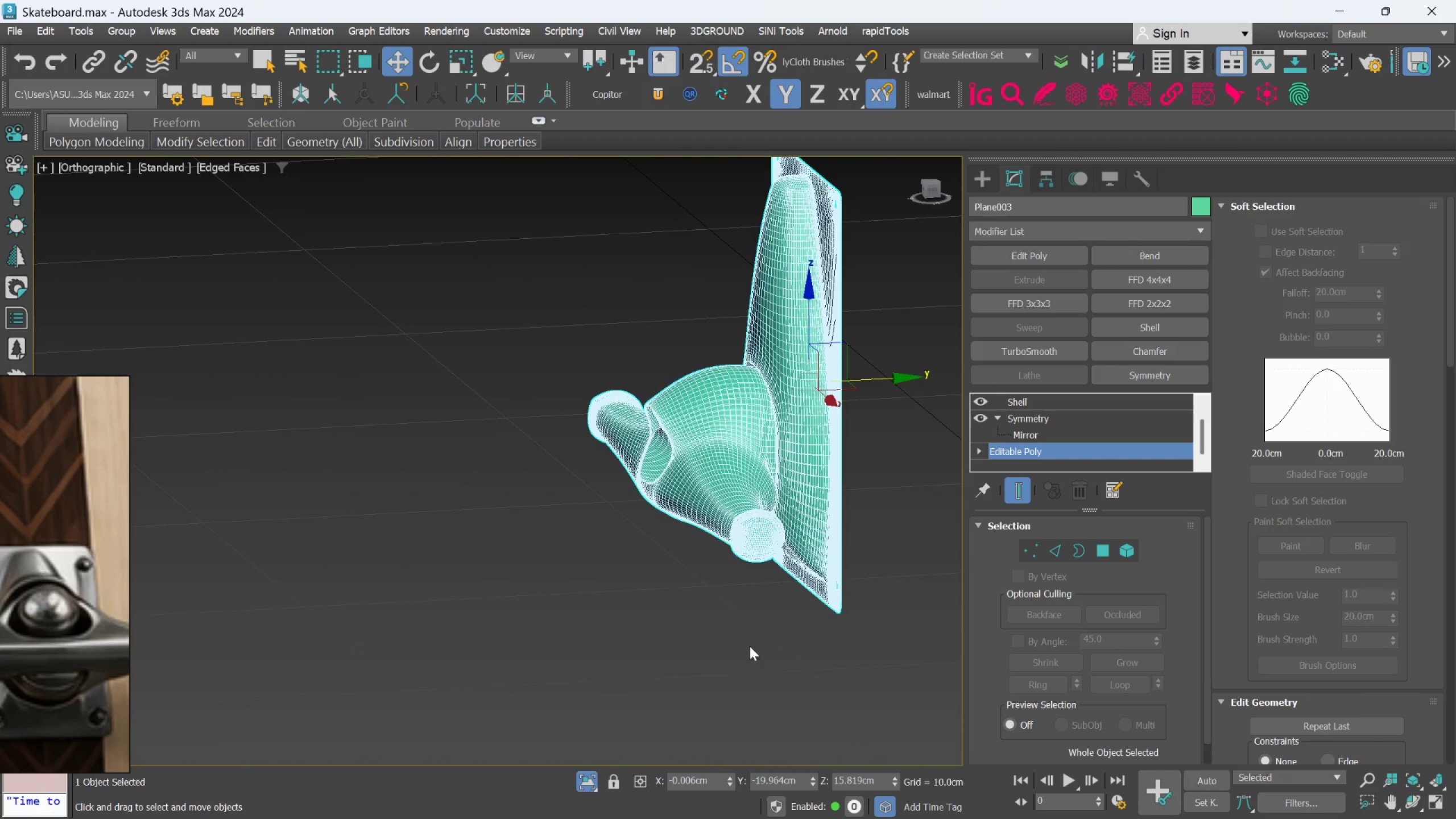 
hold_key(key=AltLeft, duration=0.77)
 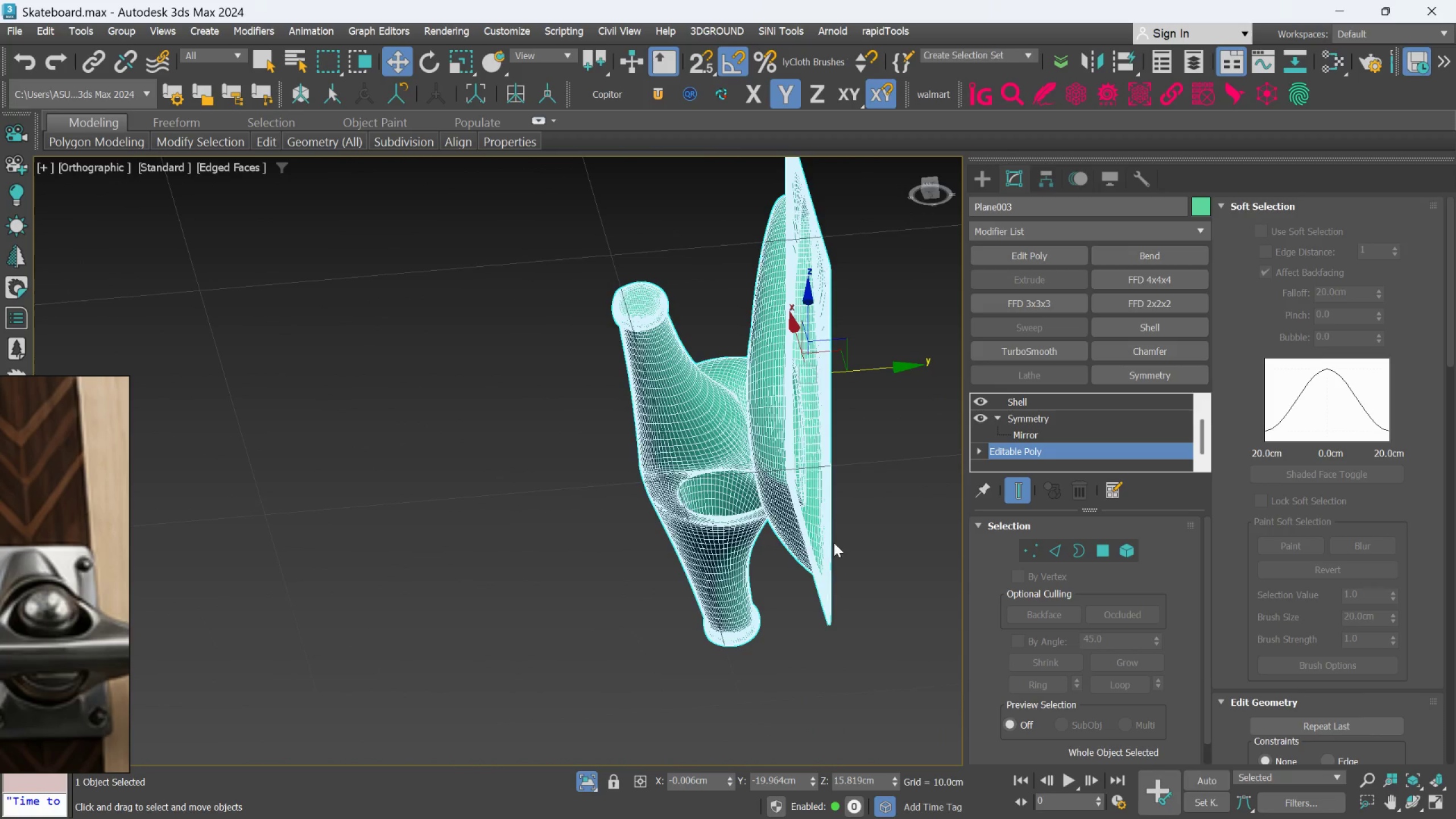 
hold_key(key=AltLeft, duration=0.52)
 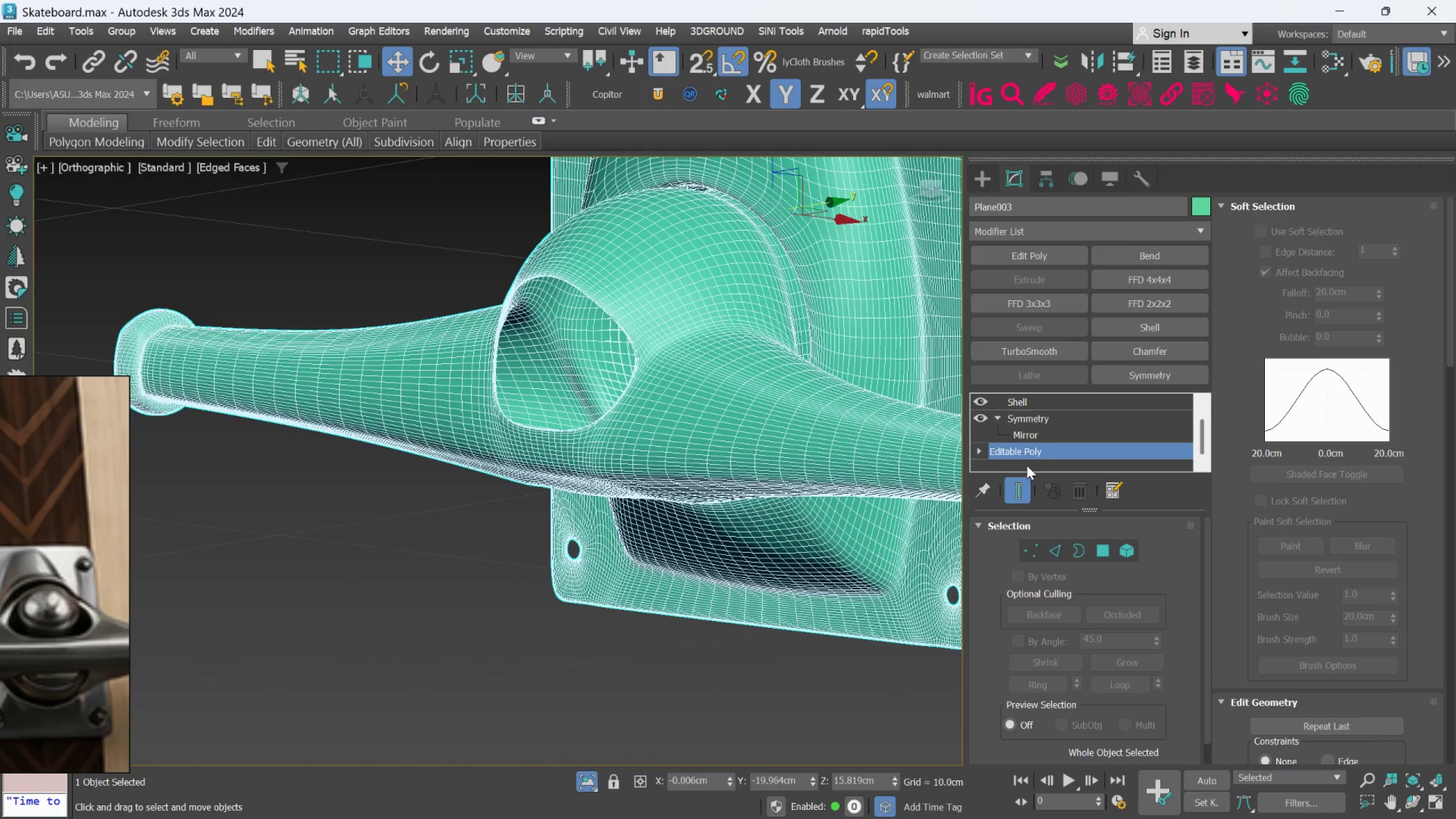 
scroll: coordinate [802, 544], scroll_direction: up, amount: 2.0
 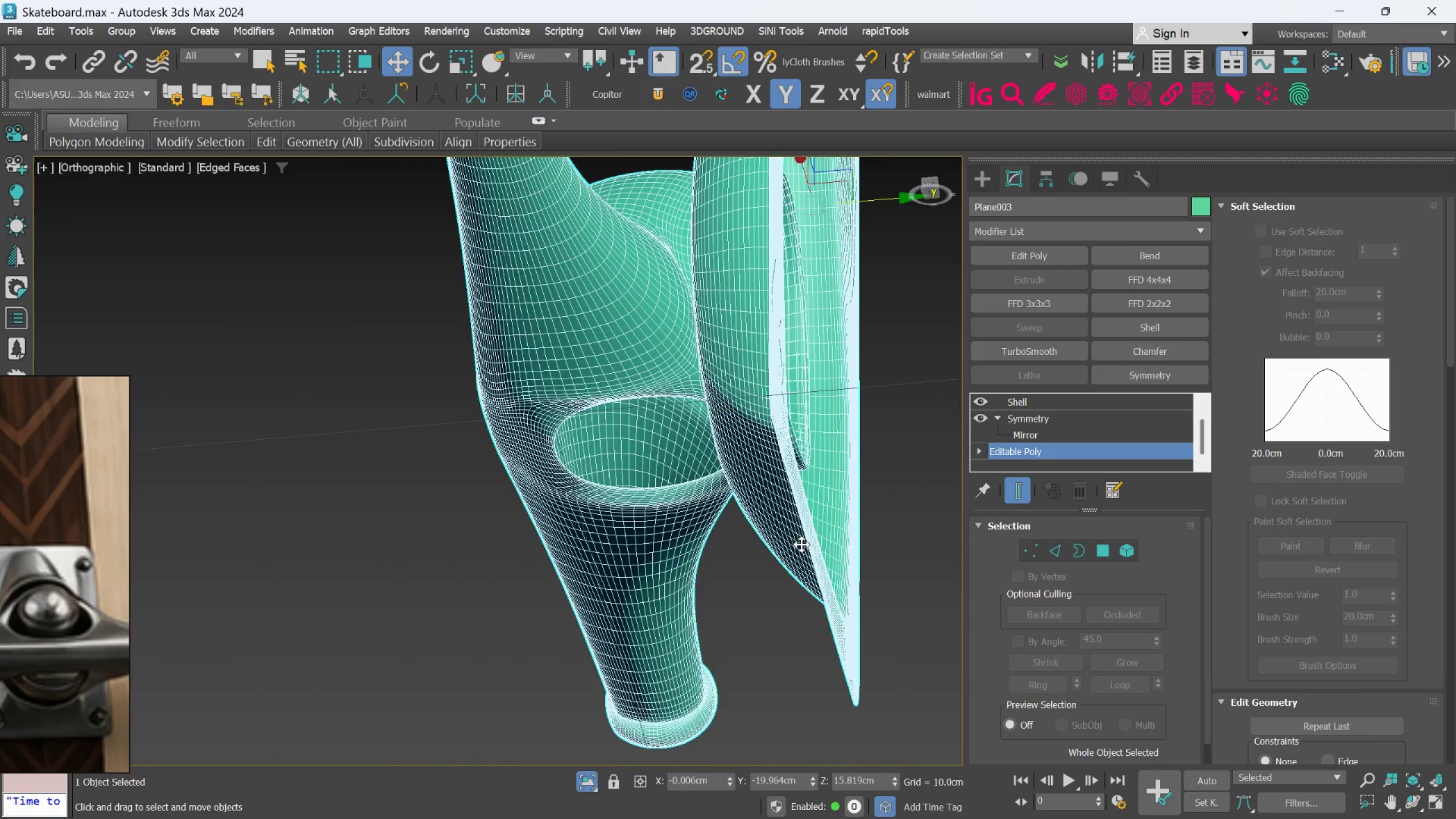 
scroll: coordinate [1042, 457], scroll_direction: down, amount: 2.0
 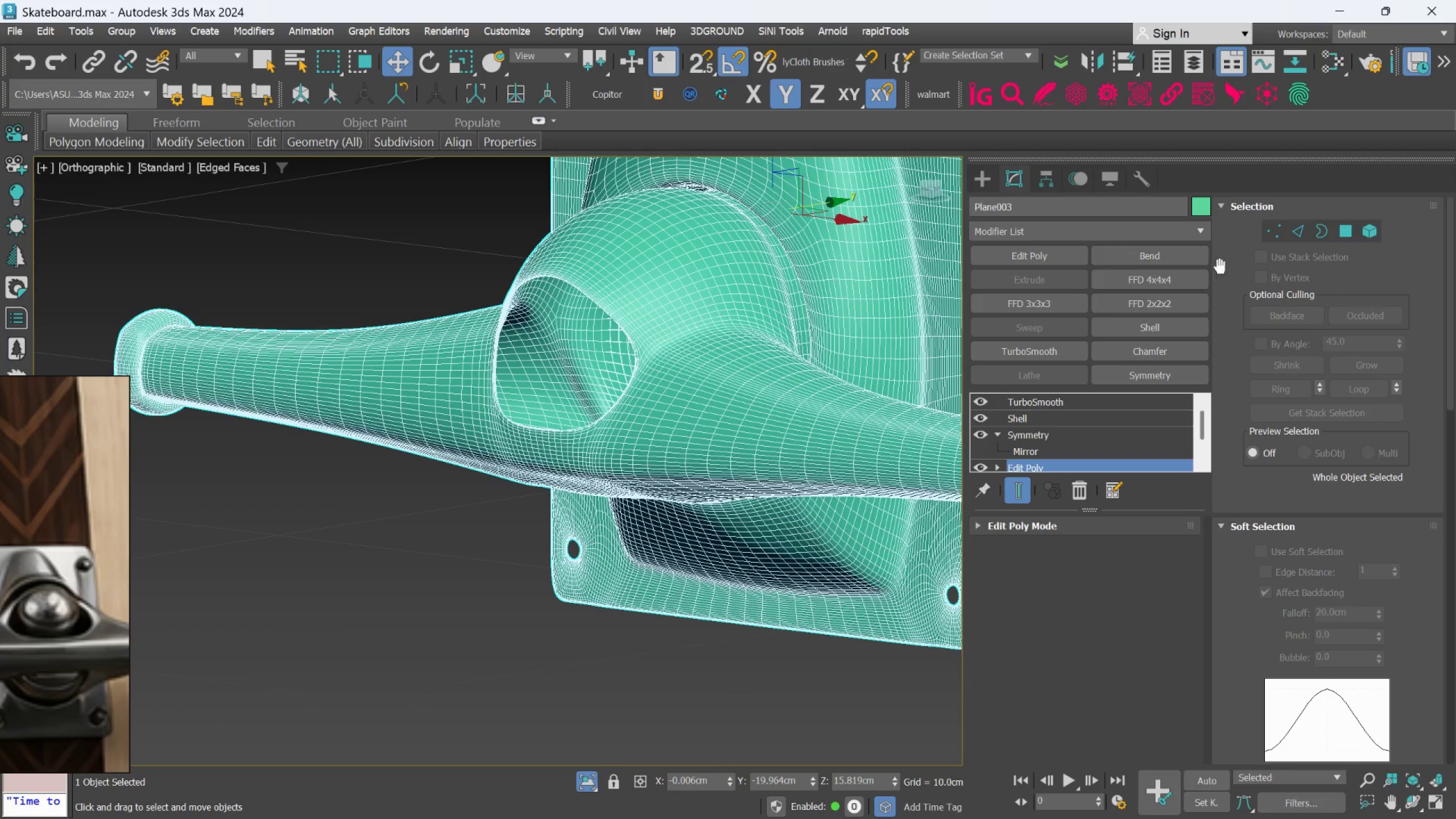 
left_click([1015, 490])
 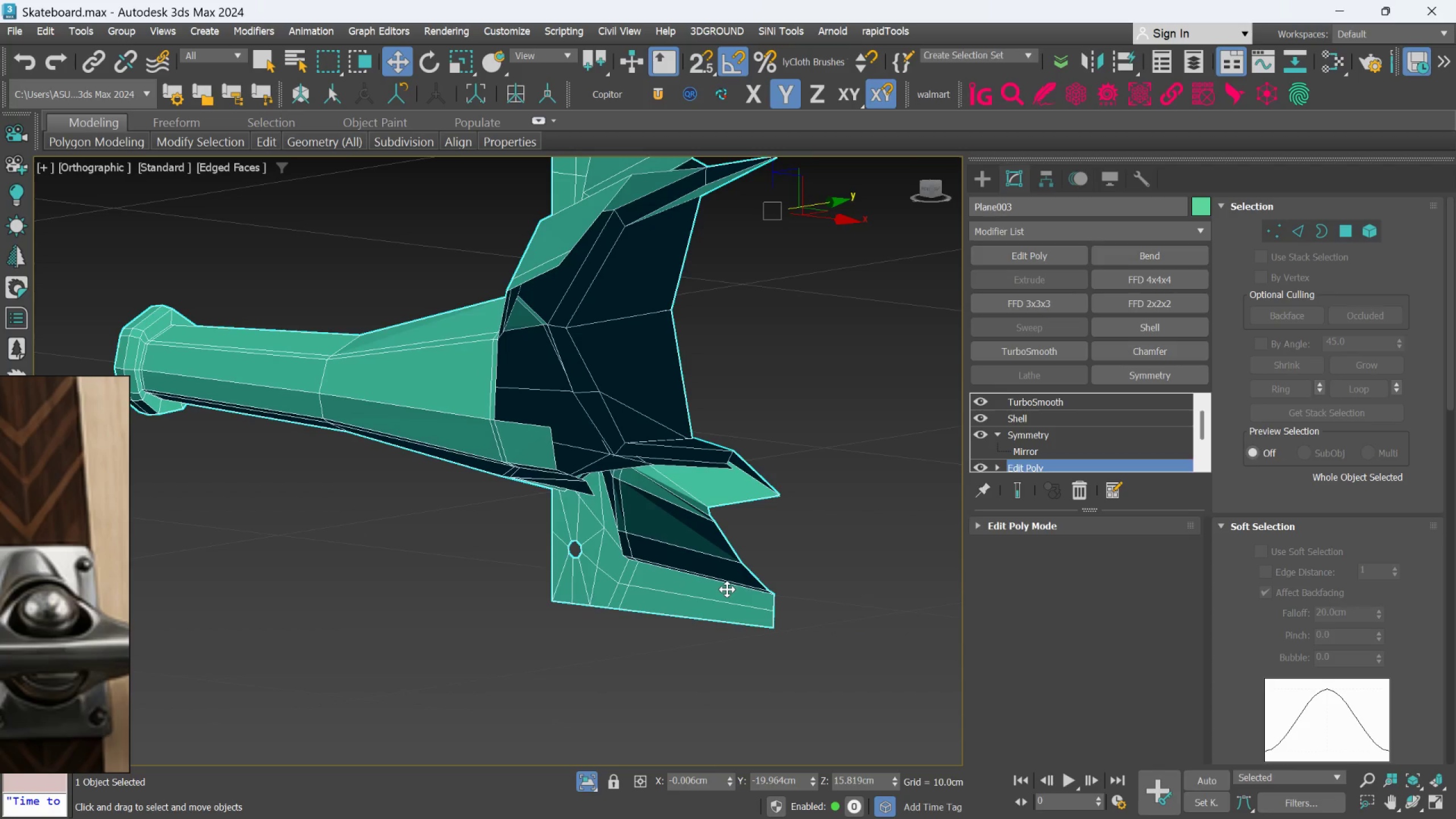 
hold_key(key=AltLeft, duration=0.38)
 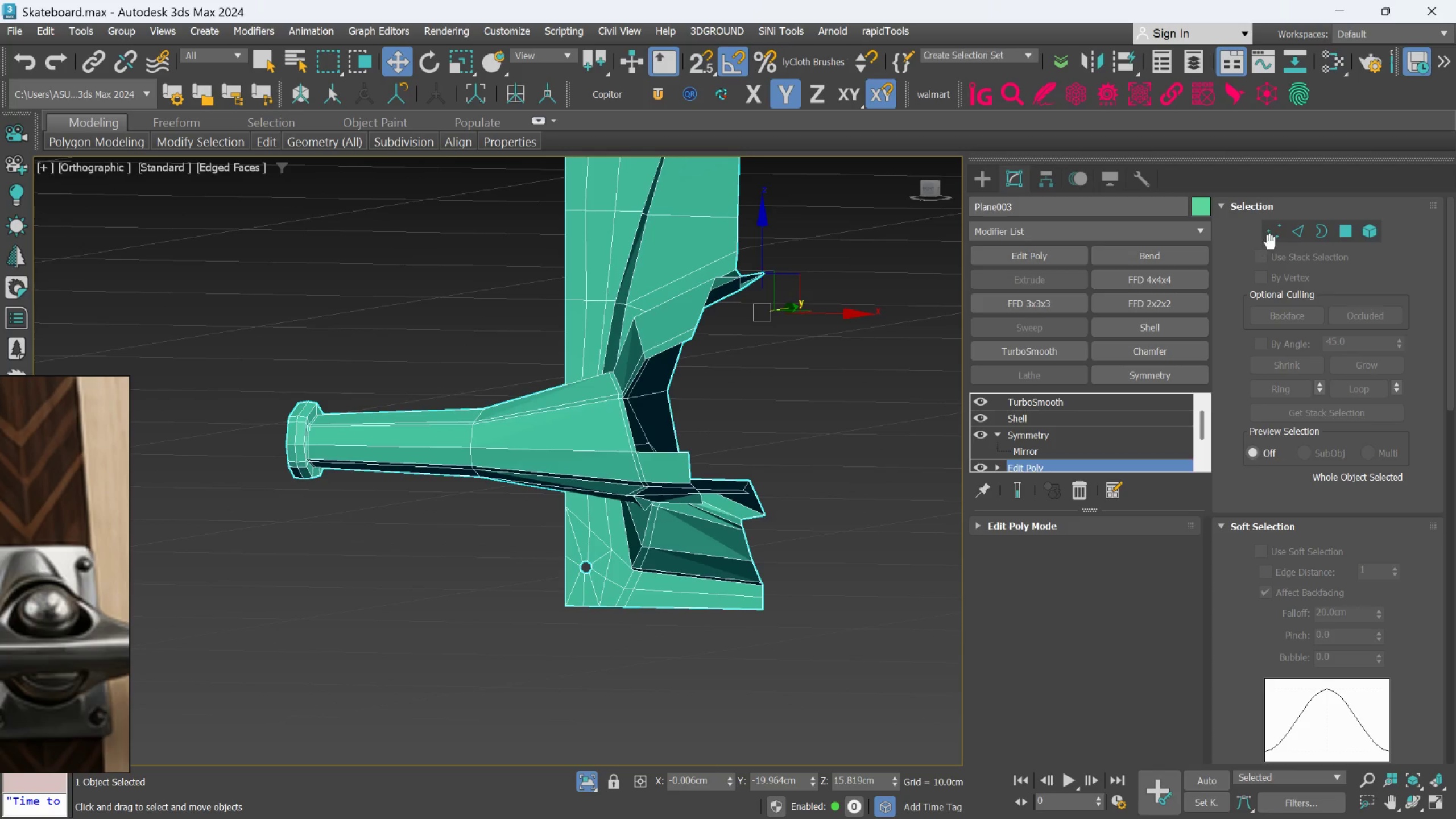 
scroll: coordinate [727, 589], scroll_direction: down, amount: 1.0
 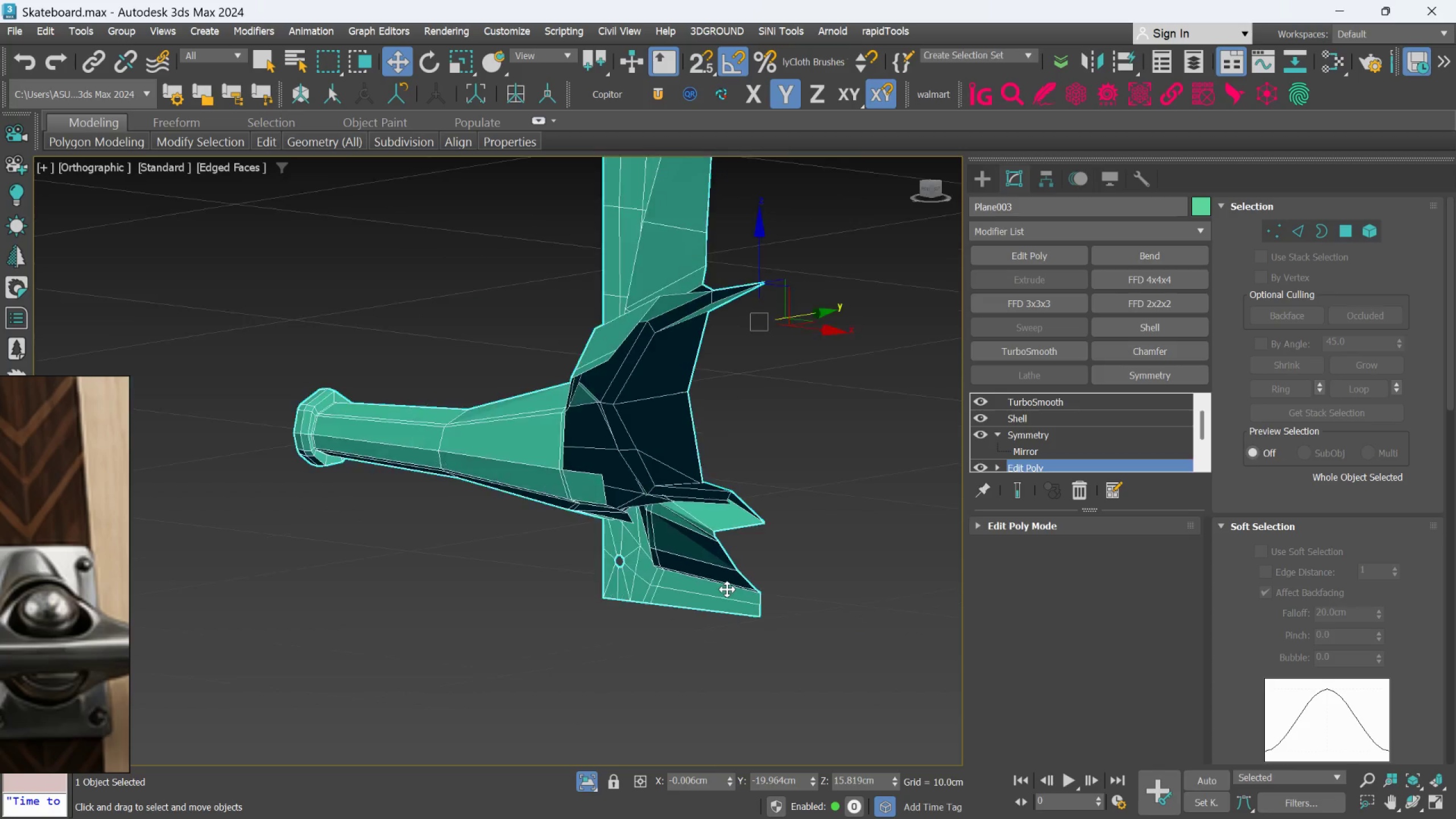 
left_click([1278, 232])
 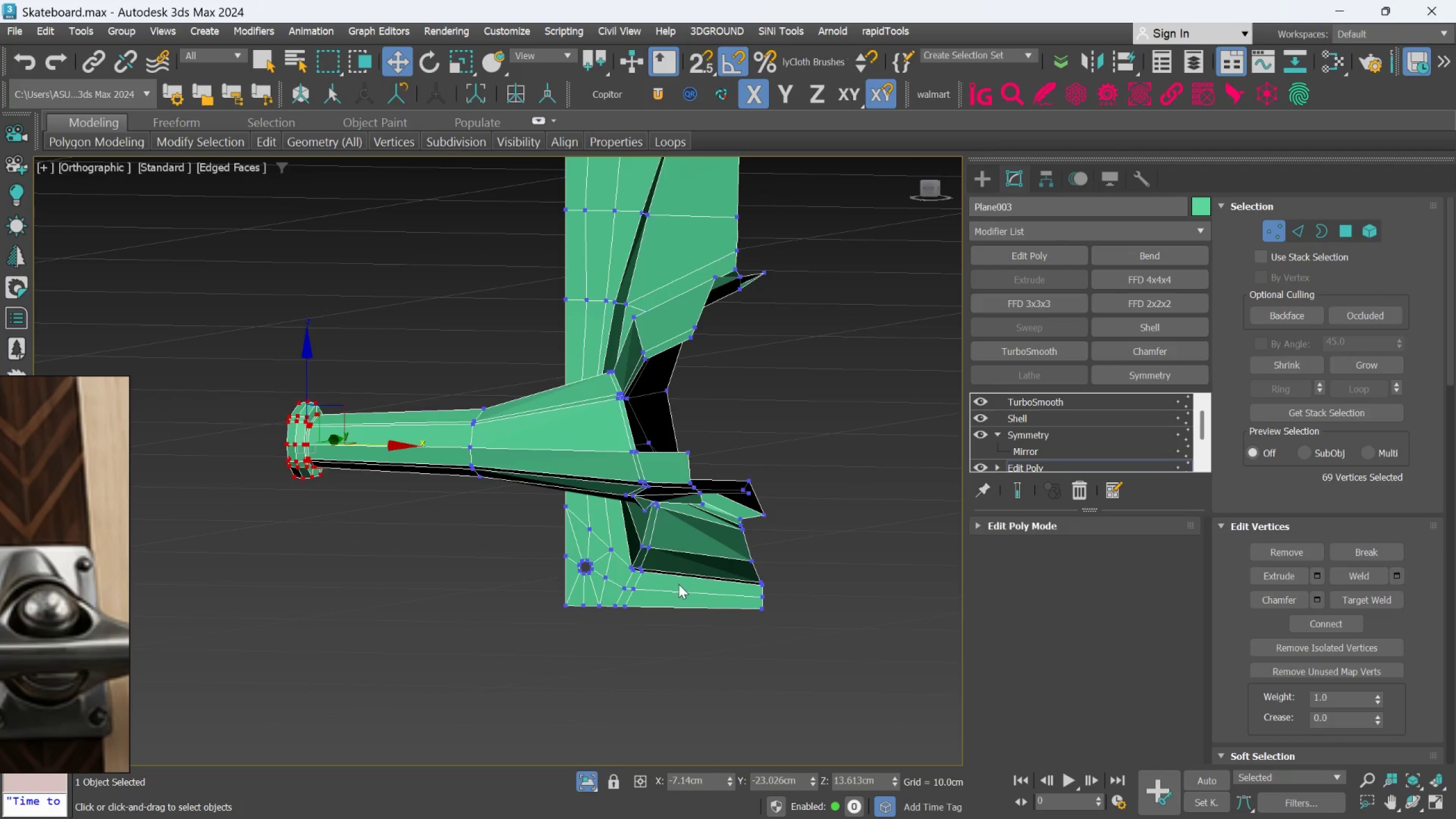 
scroll: coordinate [679, 584], scroll_direction: up, amount: 2.0
 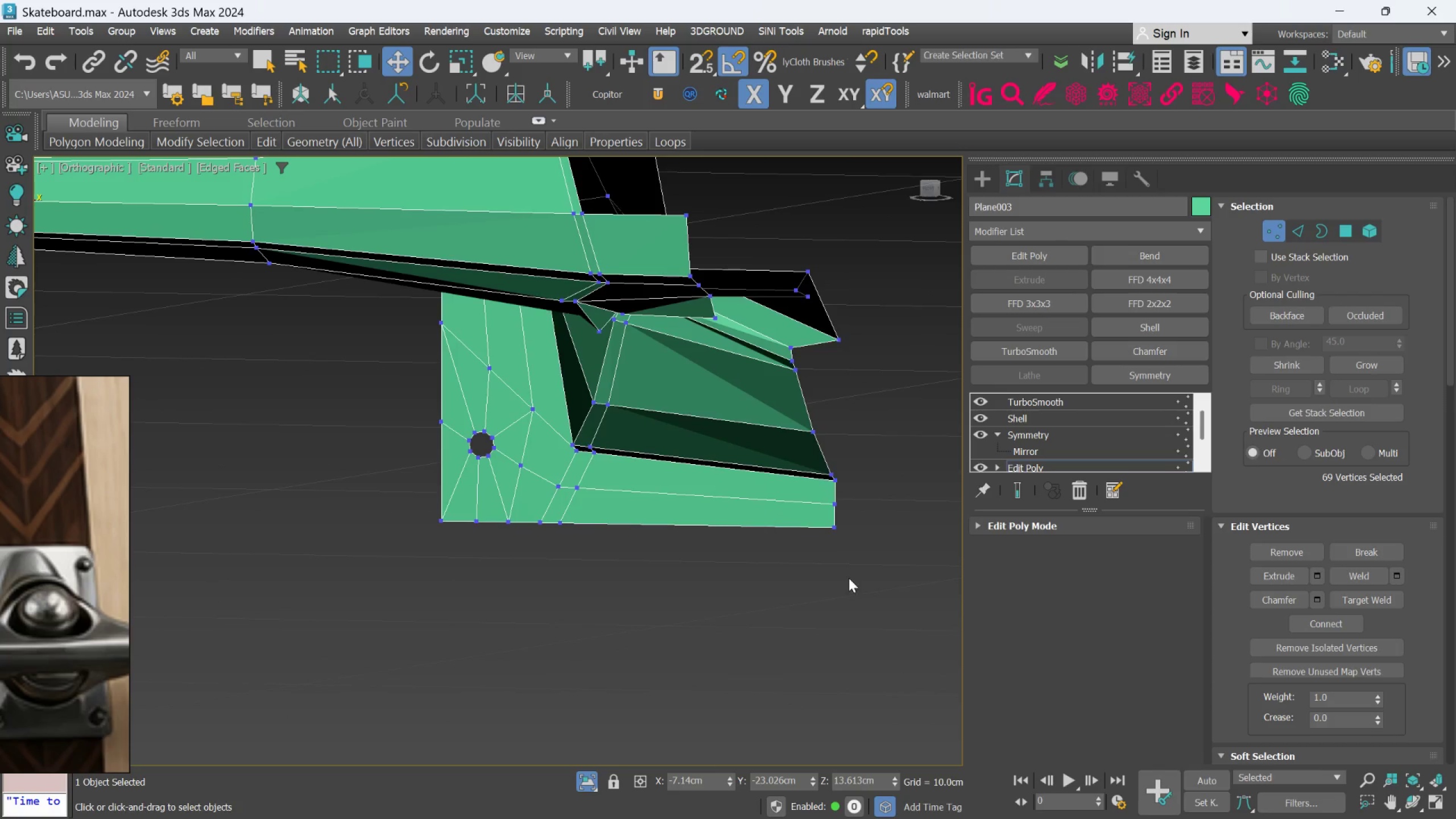 
left_click_drag(start_coordinate=[869, 583], to_coordinate=[417, 515])
 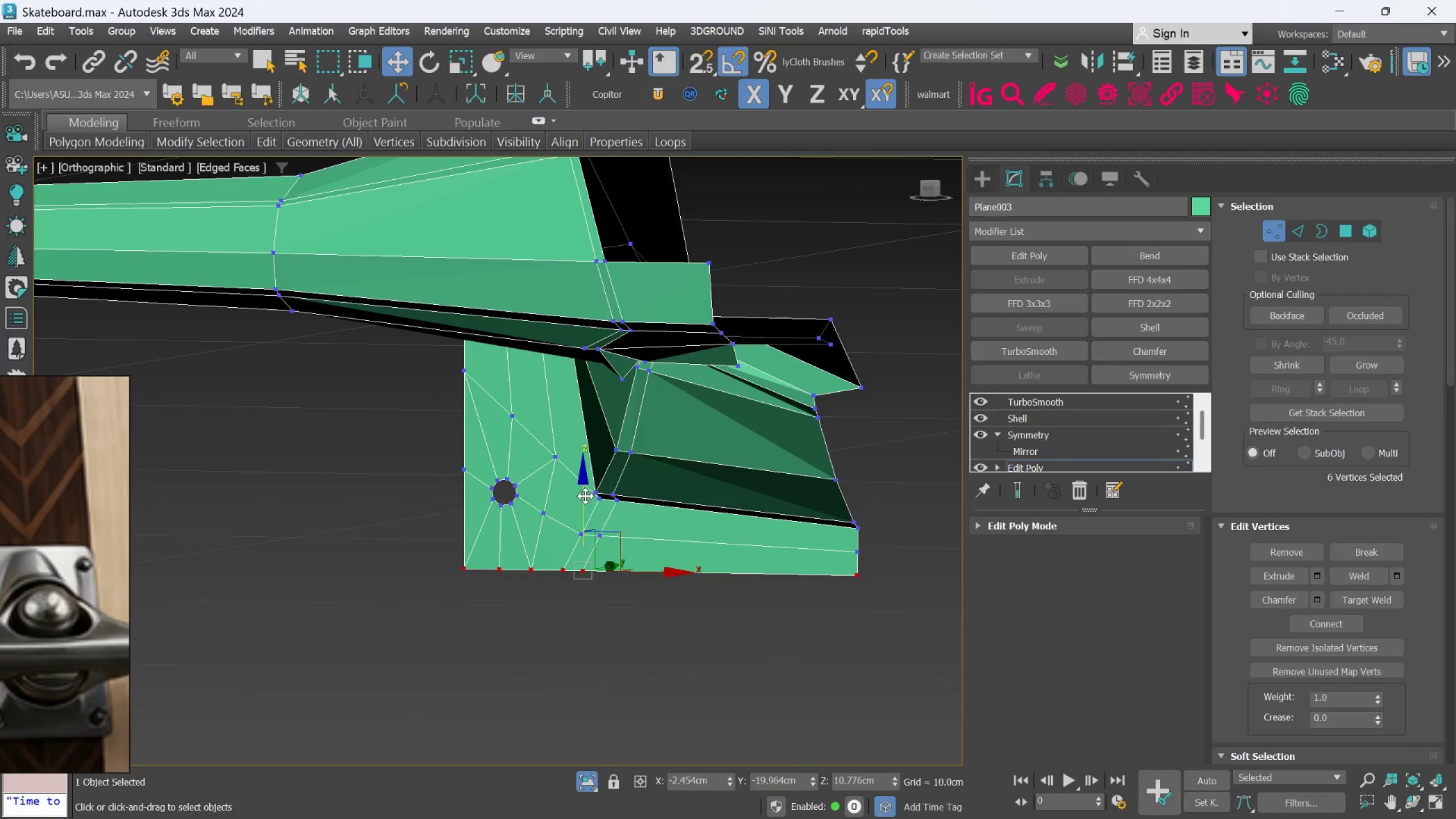 
left_click_drag(start_coordinate=[585, 496], to_coordinate=[586, 554])
 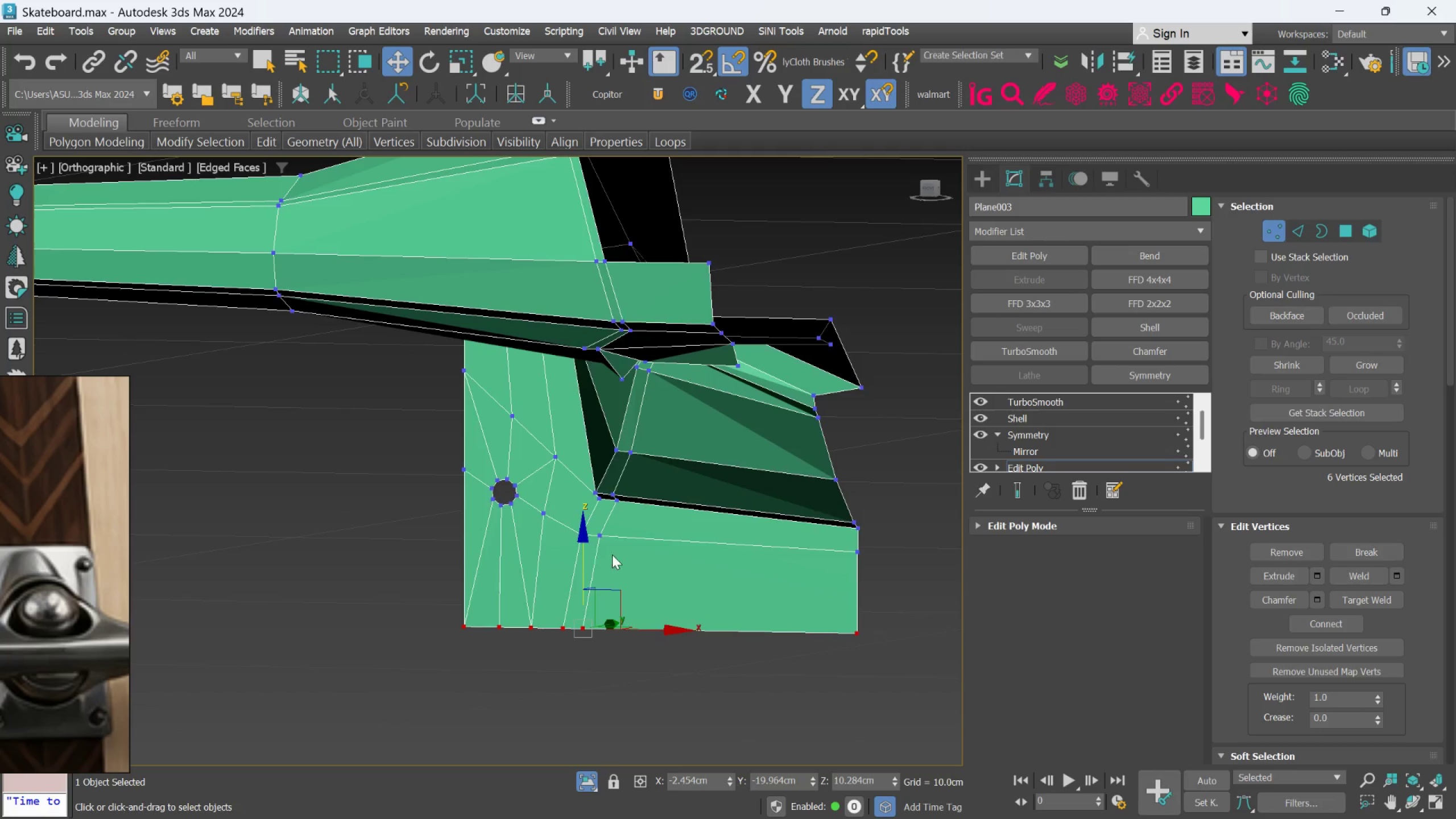 
scroll: coordinate [614, 556], scroll_direction: down, amount: 3.0
 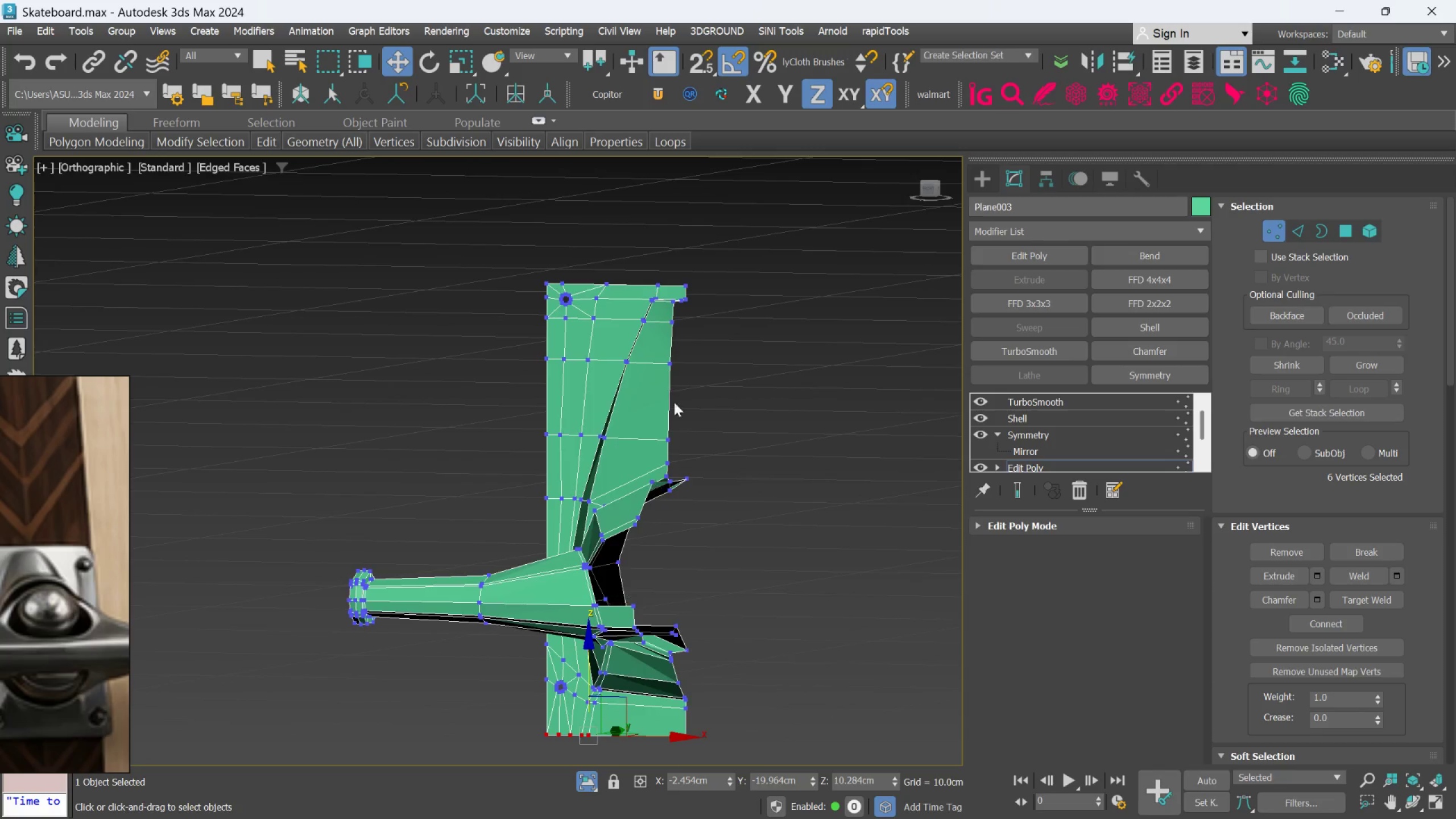 
scroll: coordinate [497, 437], scroll_direction: up, amount: 4.0
 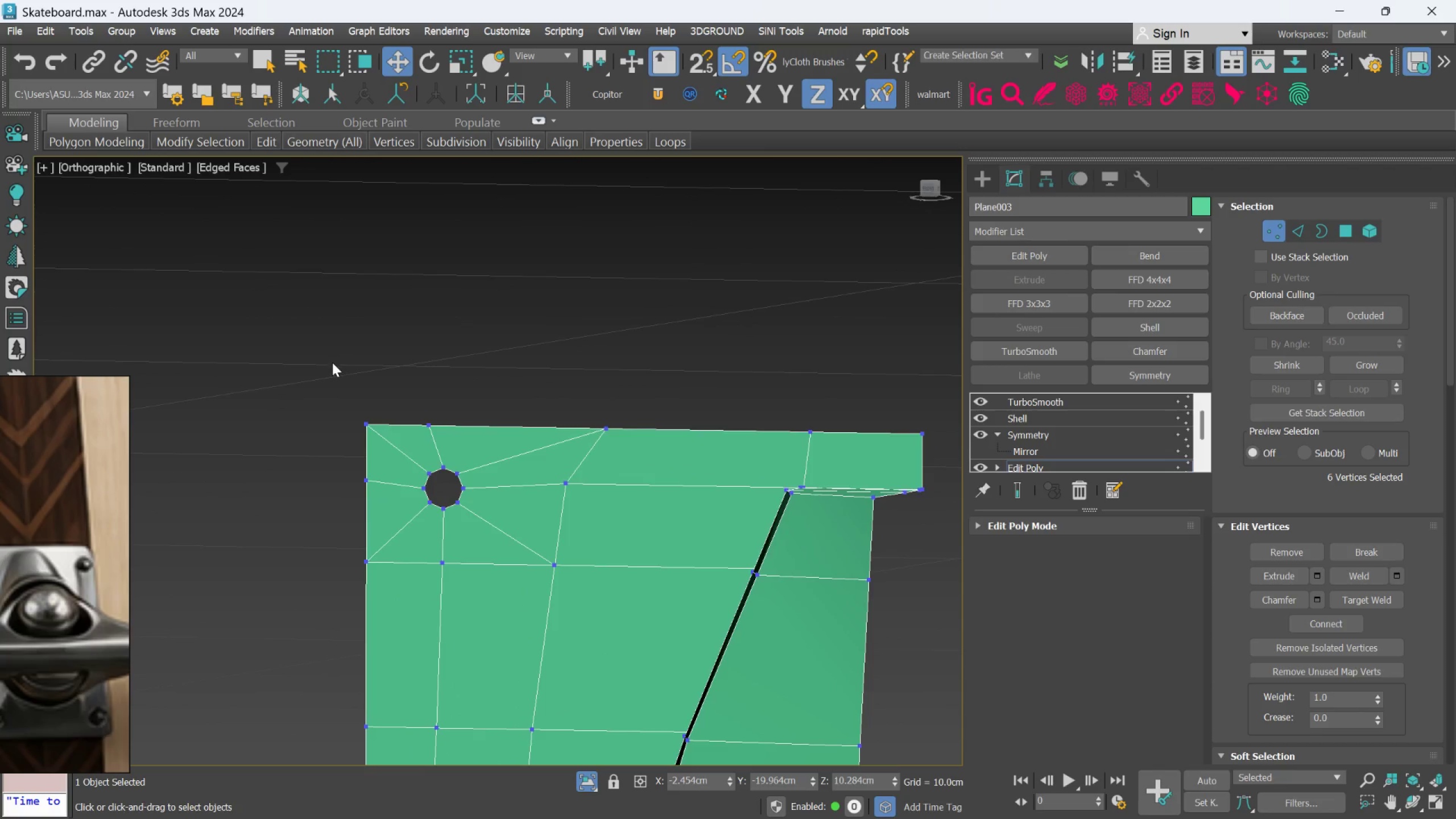 
scroll: coordinate [425, 381], scroll_direction: down, amount: 4.0
 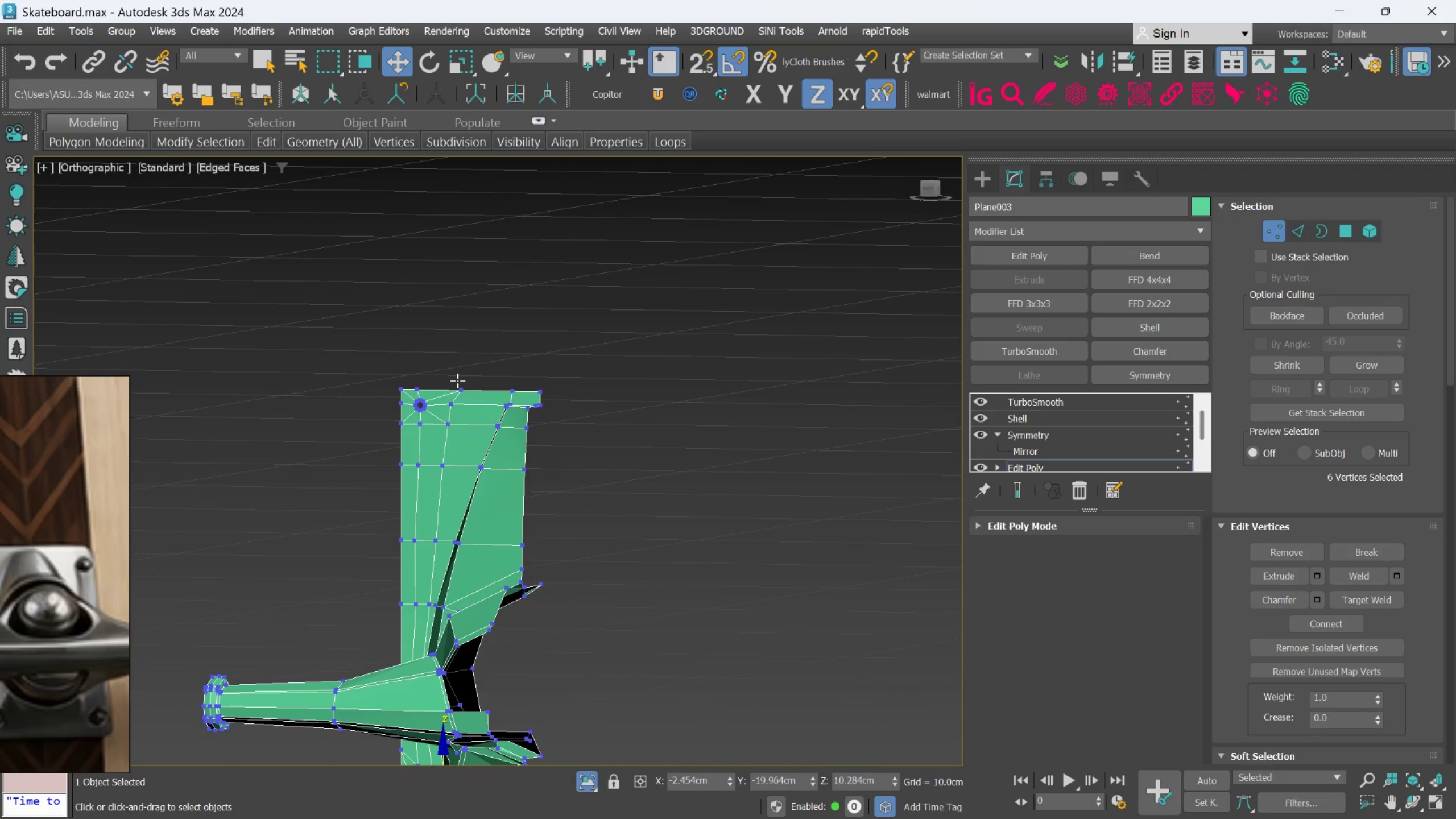 
key(Control+Z)
 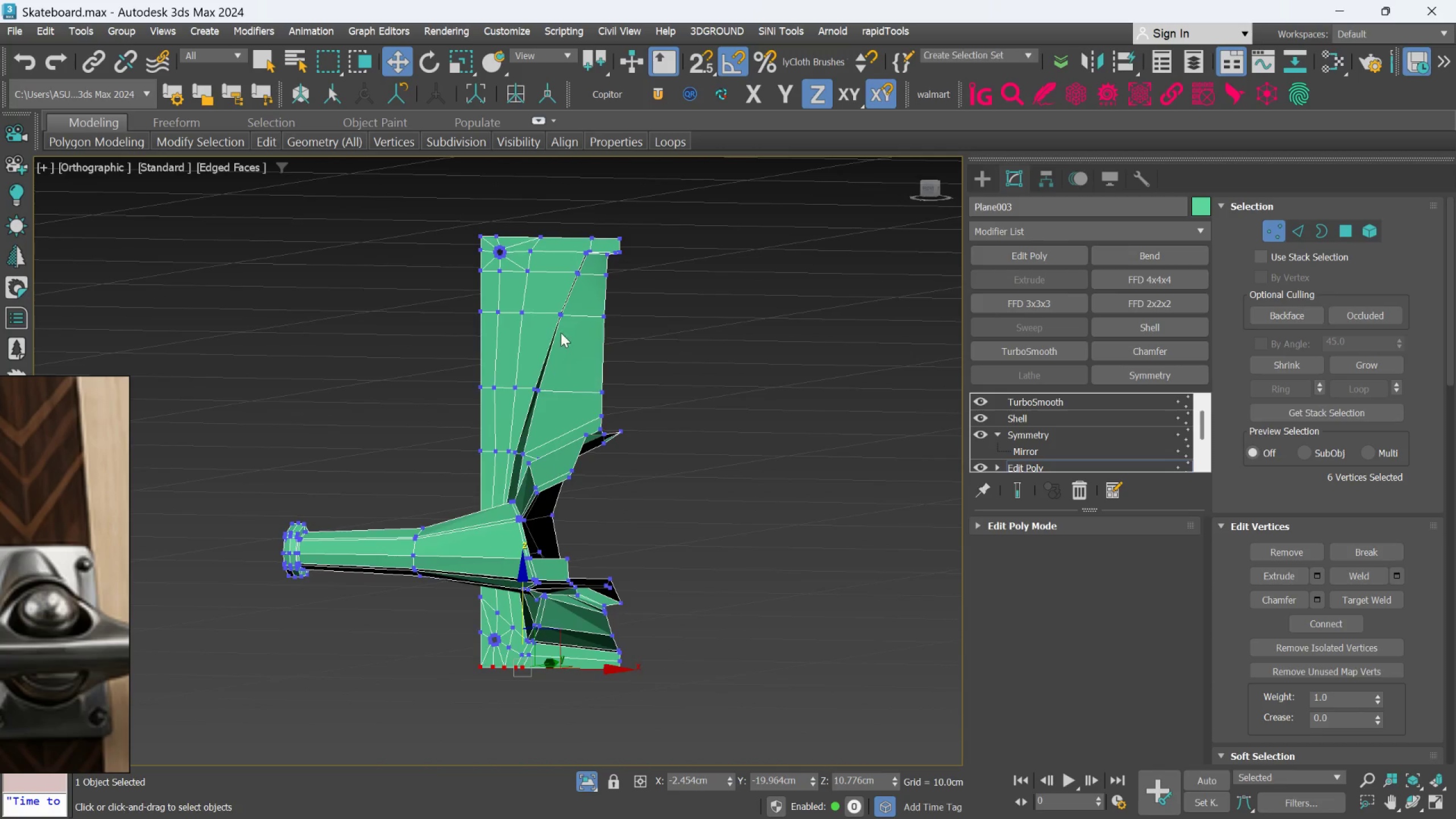 
scroll: coordinate [531, 372], scroll_direction: up, amount: 2.0
 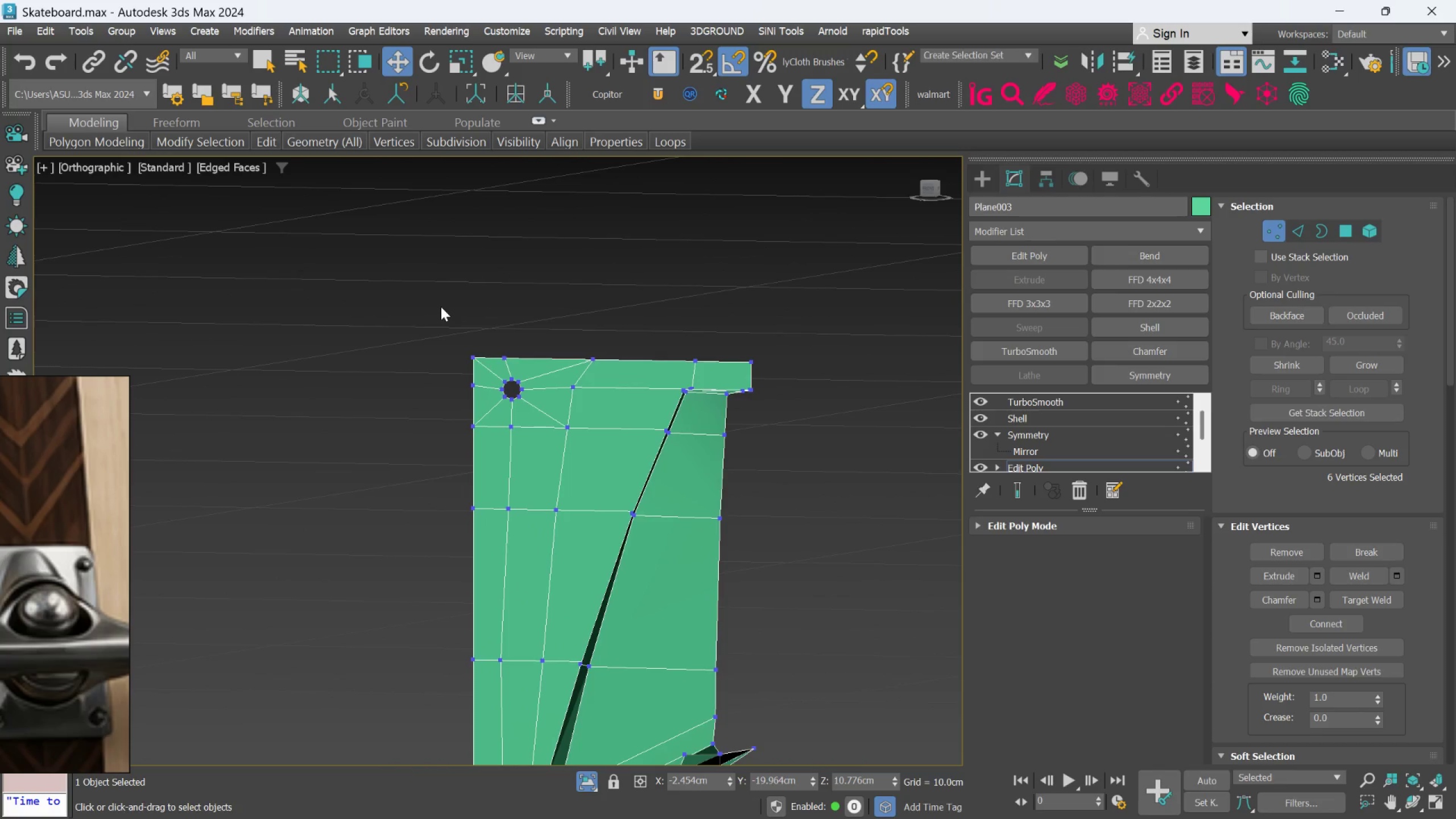 
hold_key(key=ControlLeft, duration=1.5)
 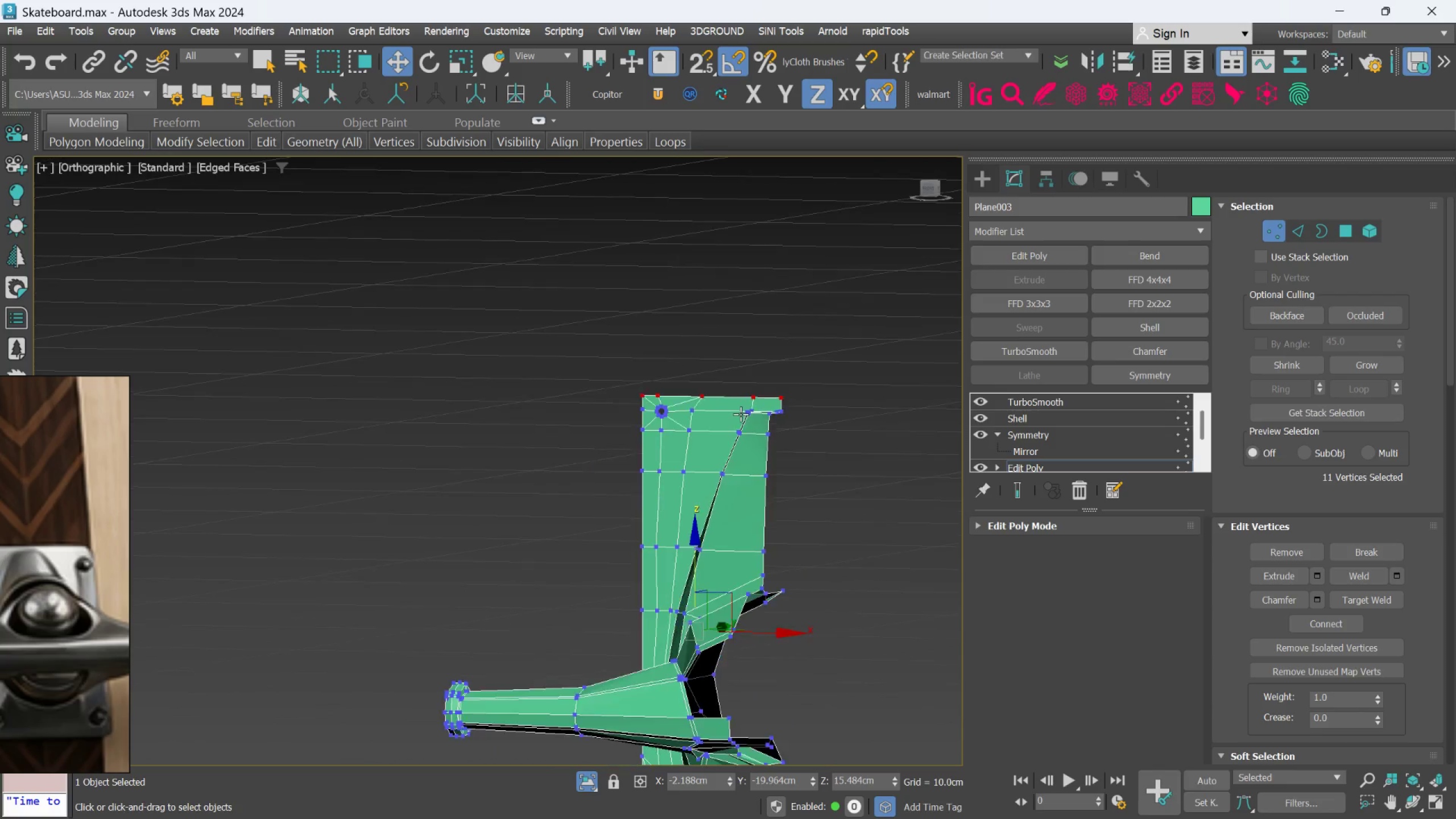 
scroll: coordinate [503, 339], scroll_direction: up, amount: 1.0
 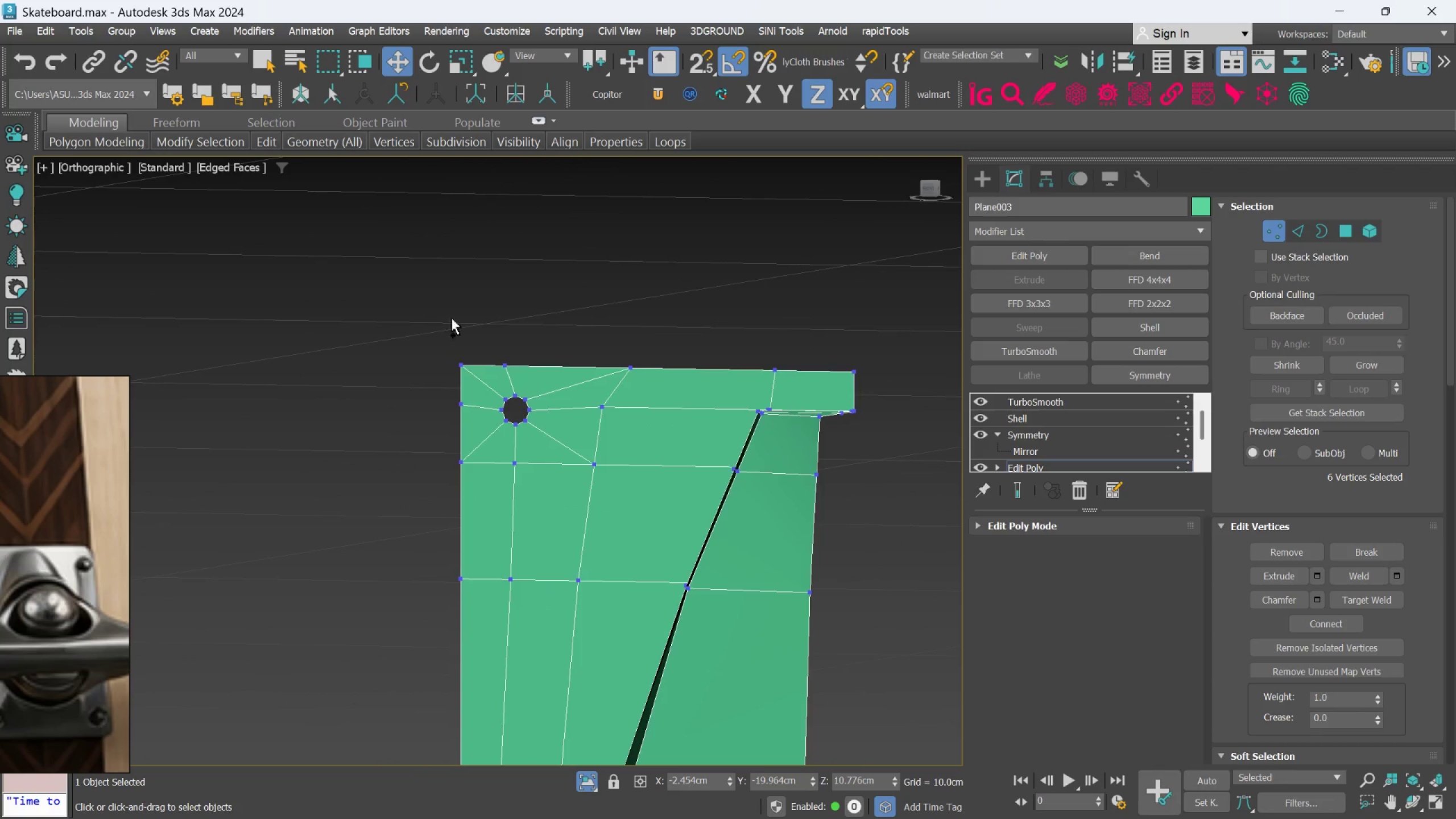 
left_click_drag(start_coordinate=[411, 299], to_coordinate=[870, 383])
 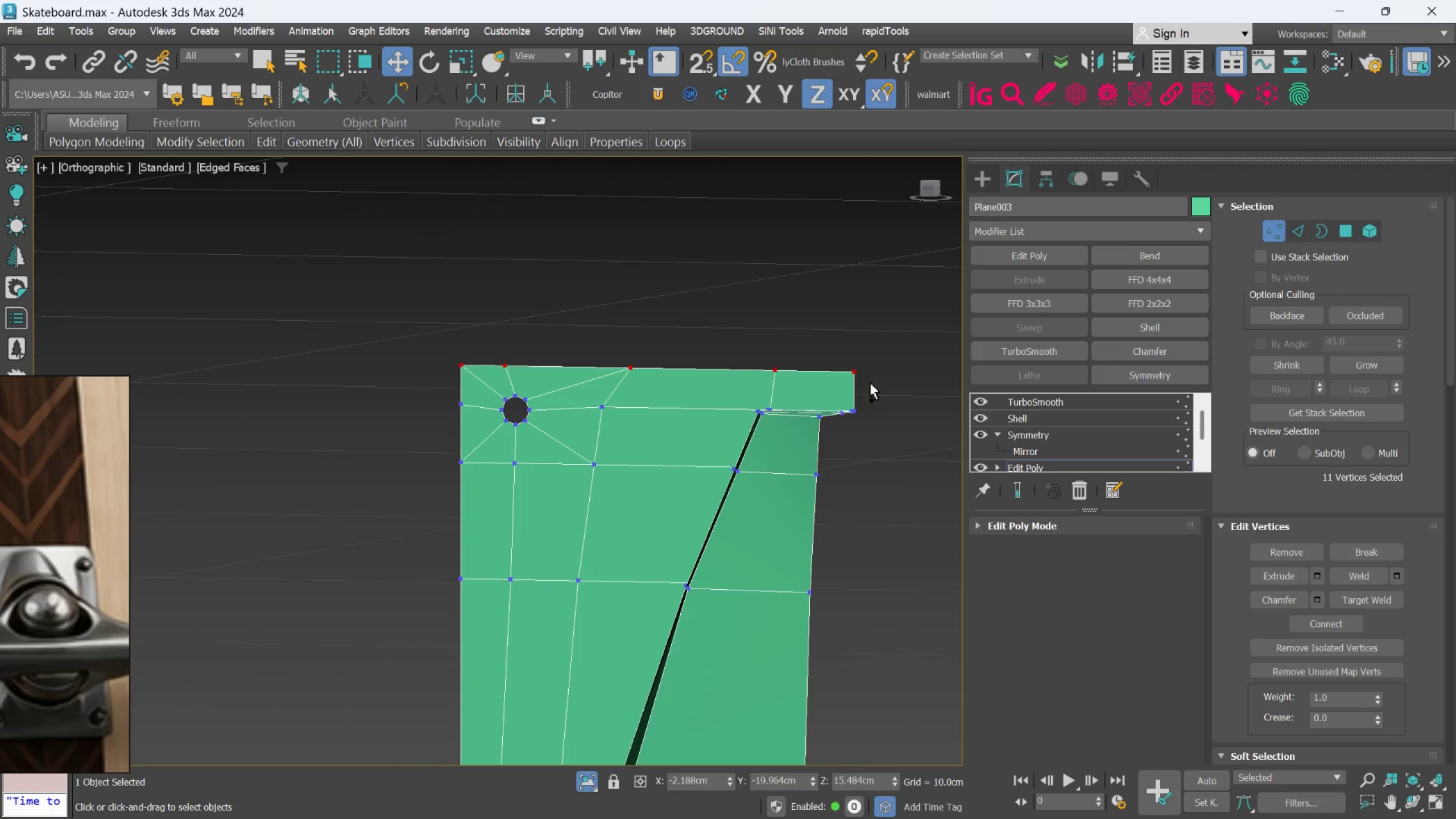 
key(Control+ControlLeft)
 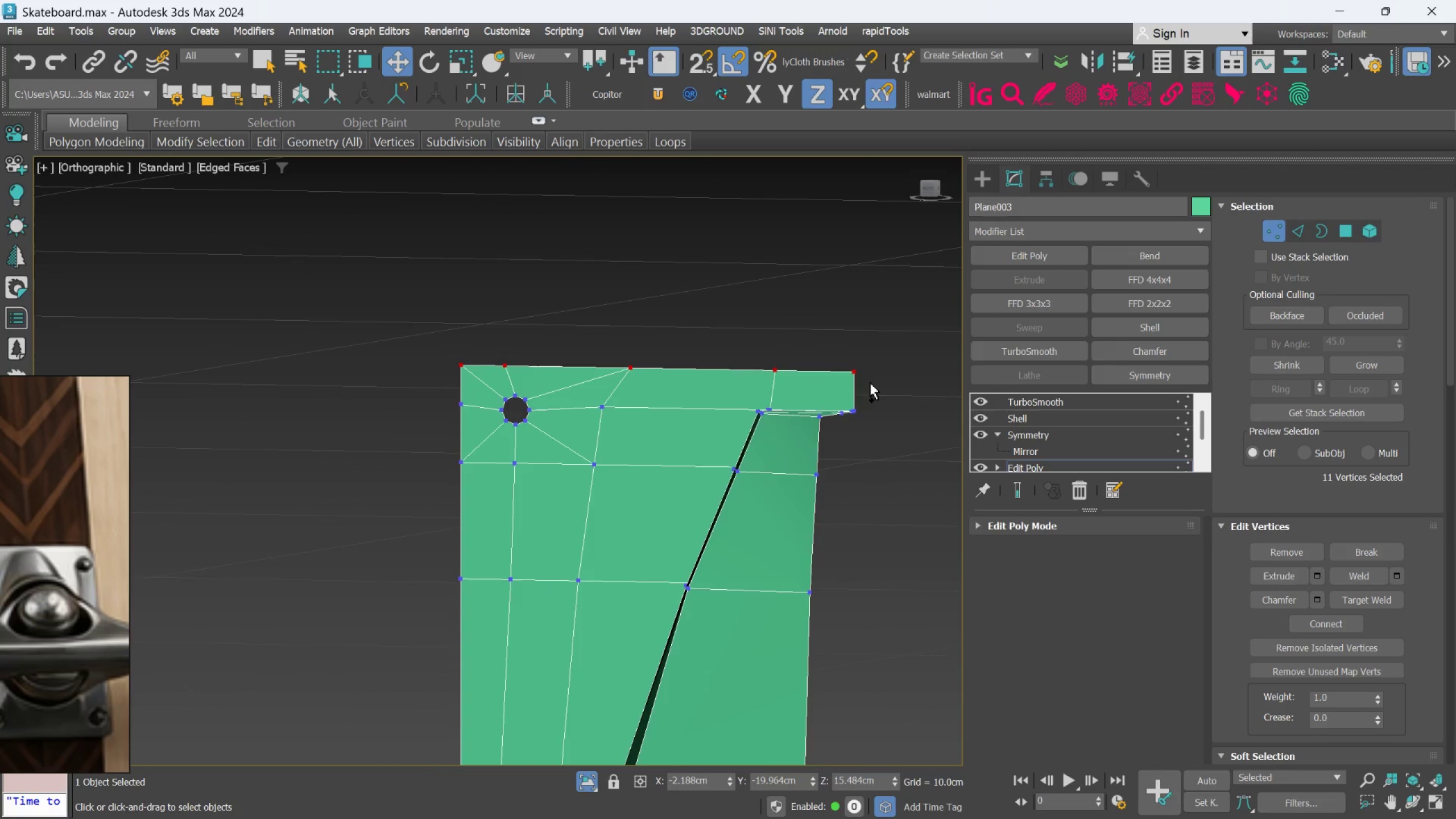 
key(Control+ControlLeft)
 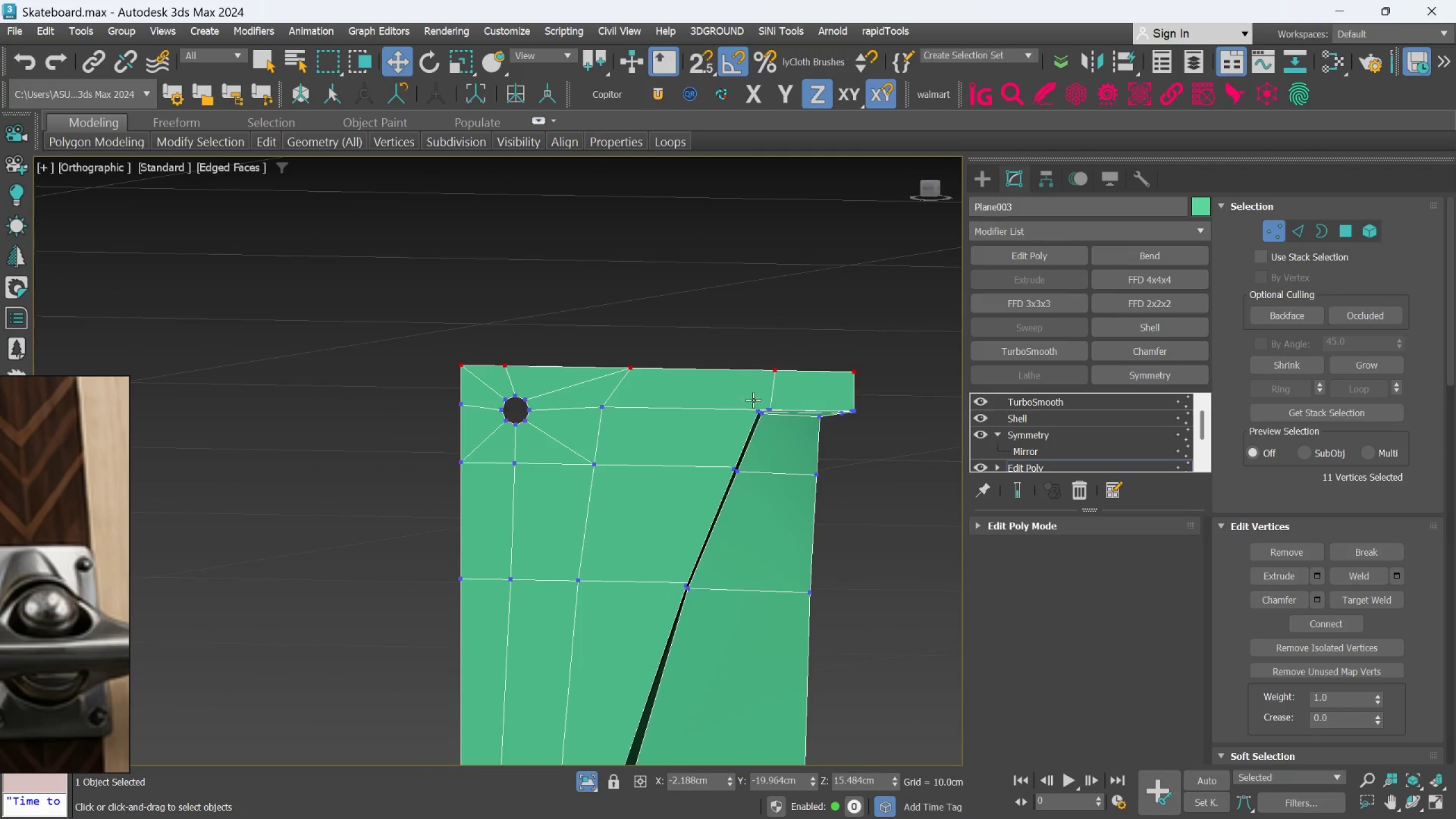 
scroll: coordinate [769, 493], scroll_direction: down, amount: 4.0
 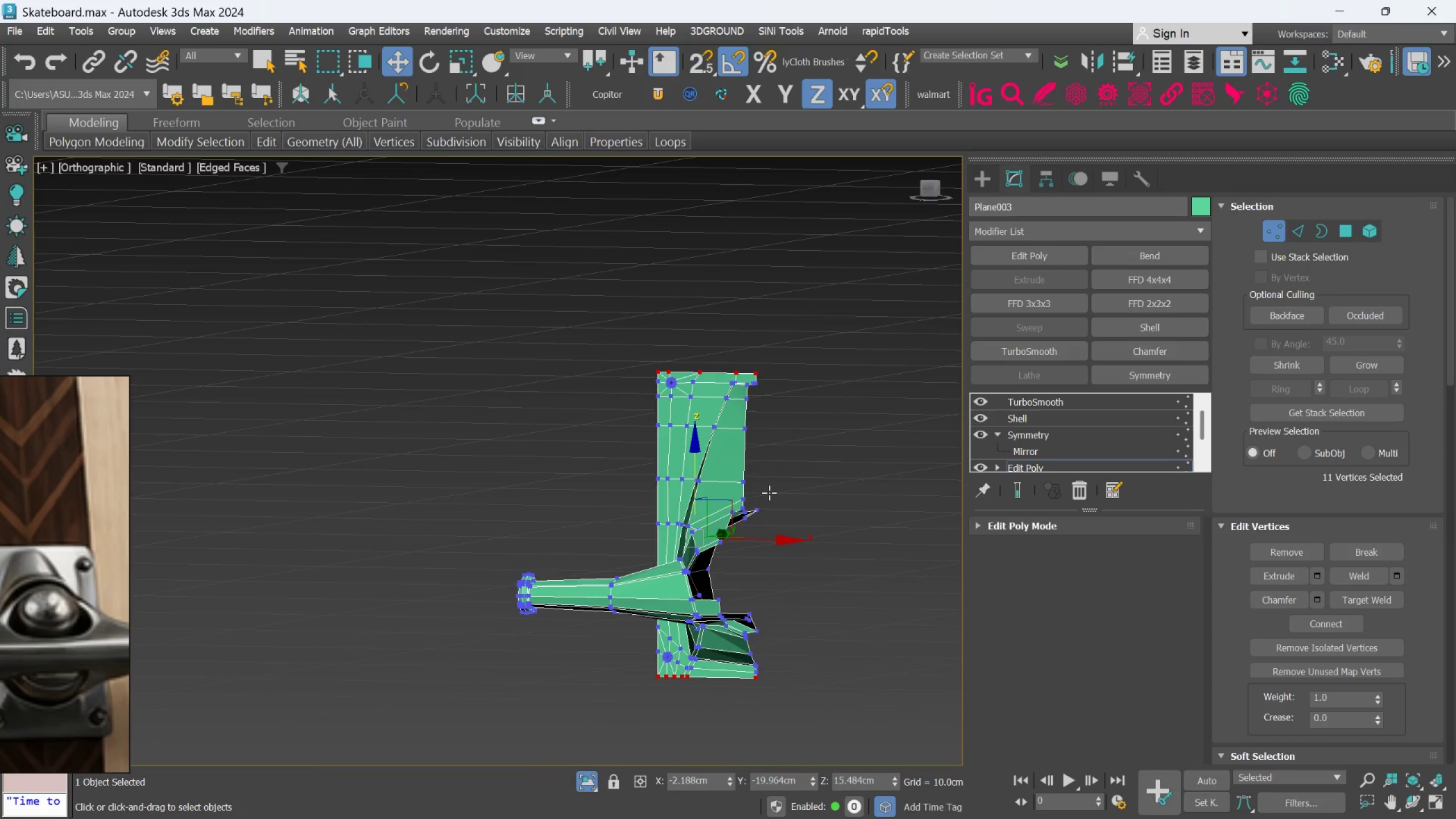 
key(R)
 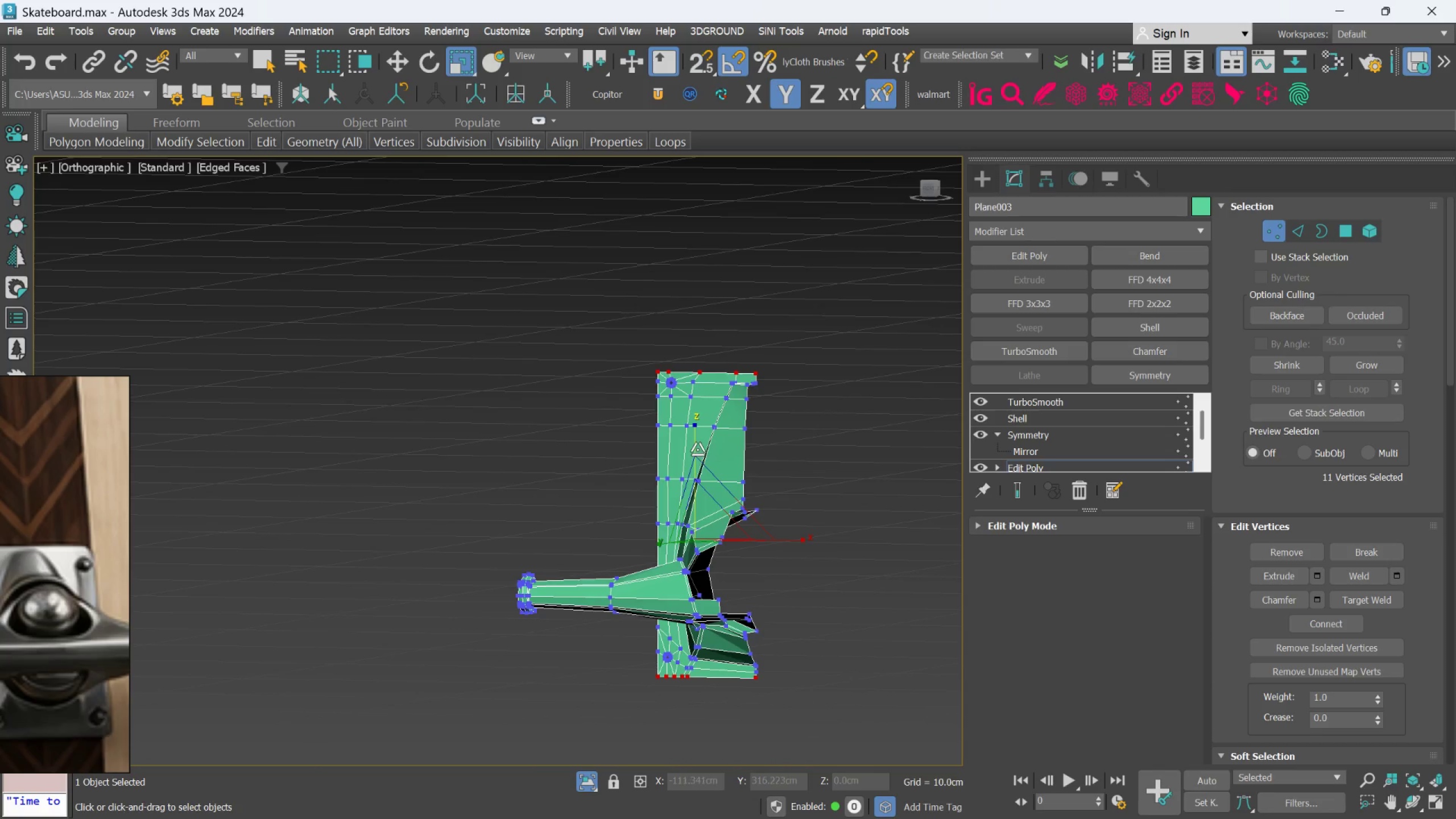 
left_click_drag(start_coordinate=[697, 449], to_coordinate=[700, 445])
 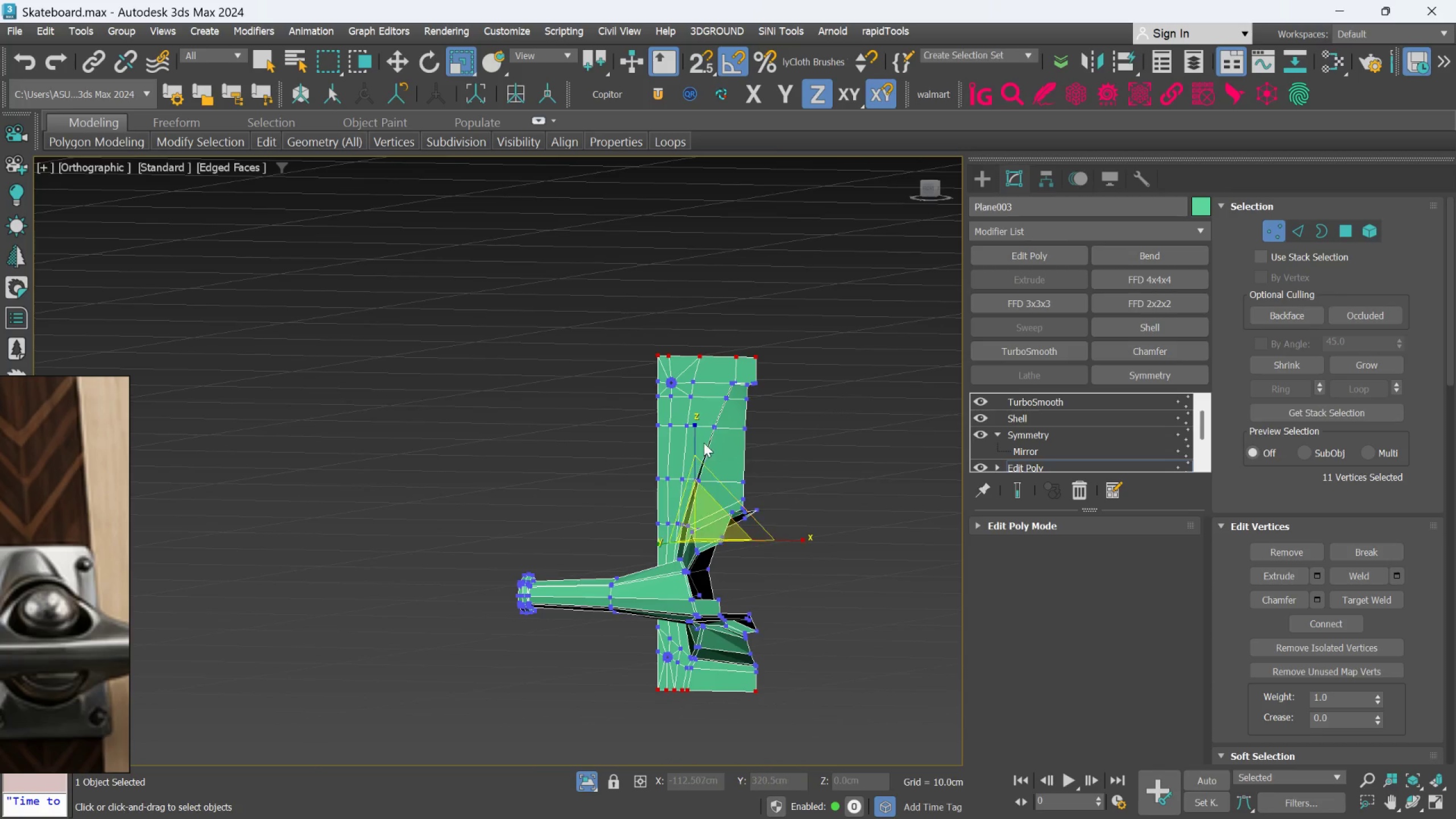 
scroll: coordinate [704, 442], scroll_direction: up, amount: 1.0
 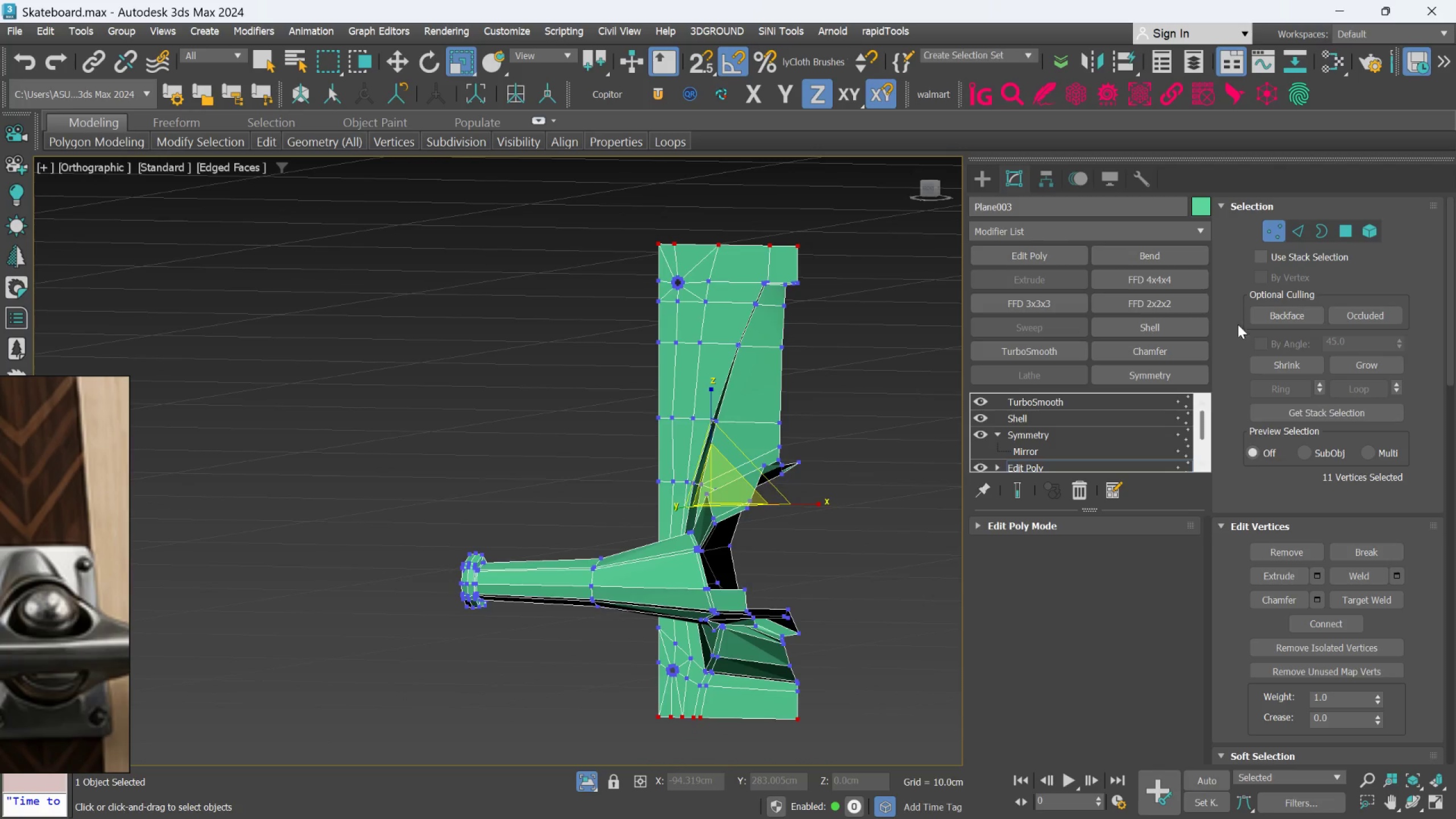 
left_click([1270, 231])
 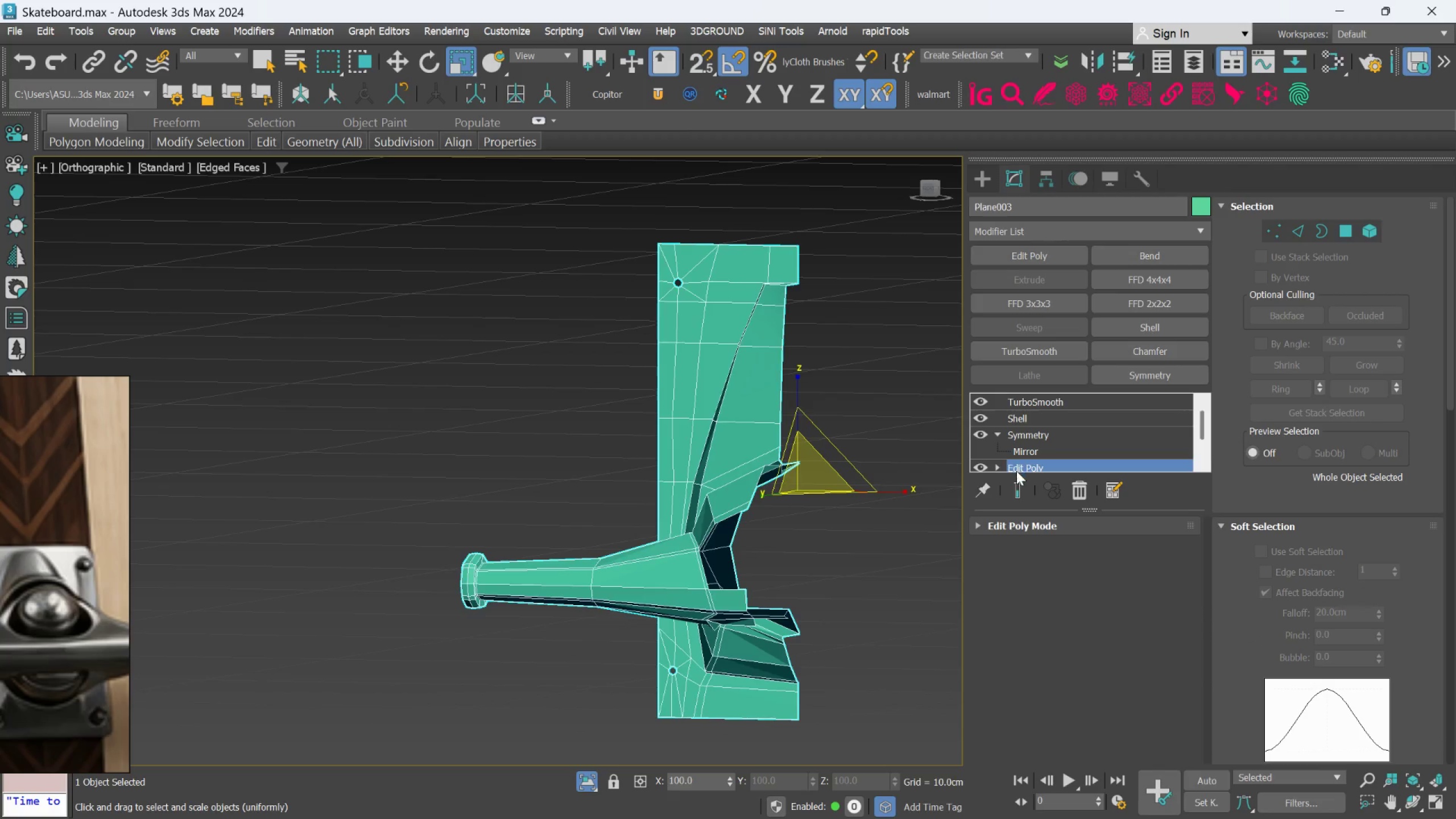 
left_click([1016, 483])
 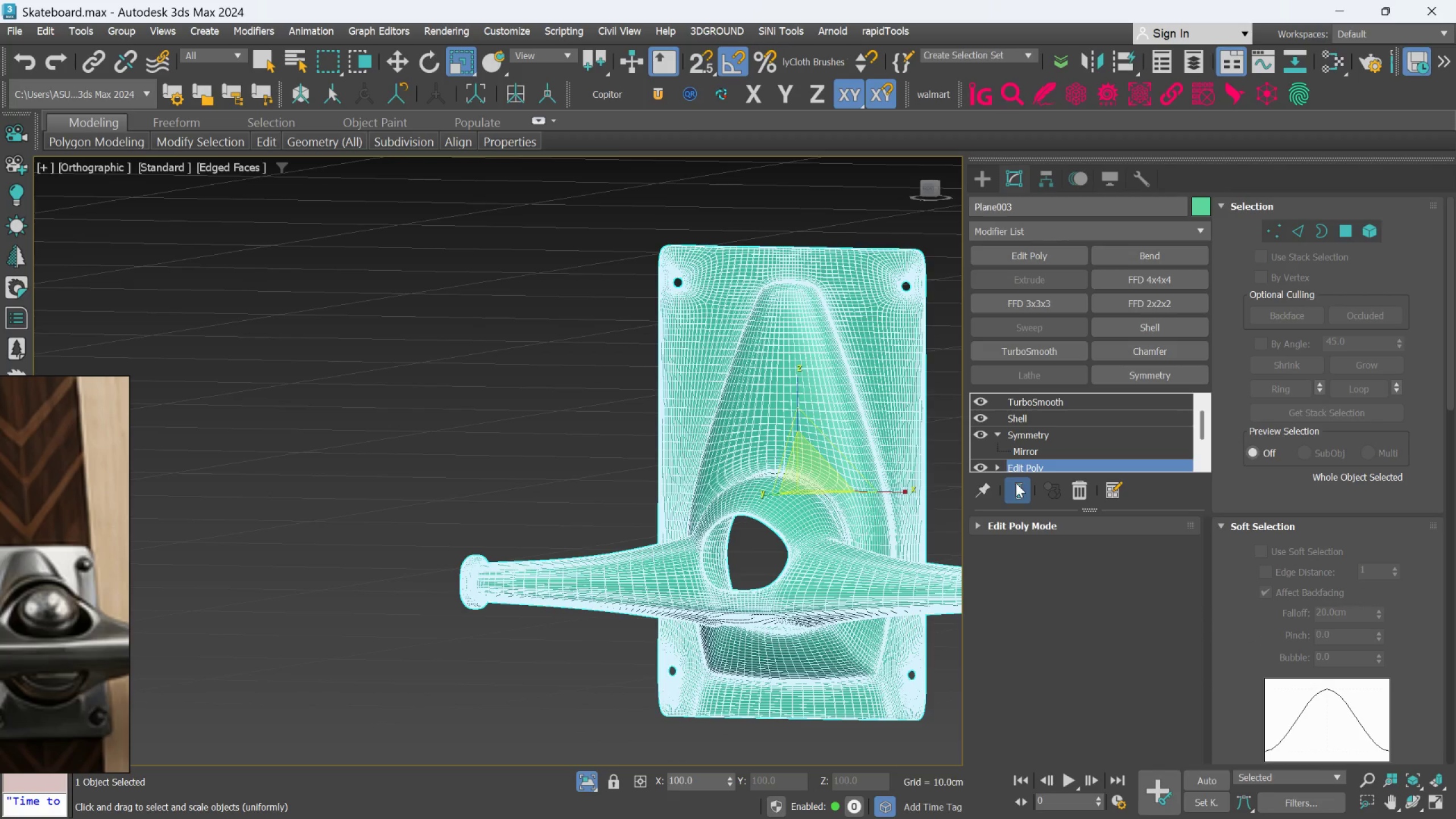 
hold_key(key=AltLeft, duration=0.56)
 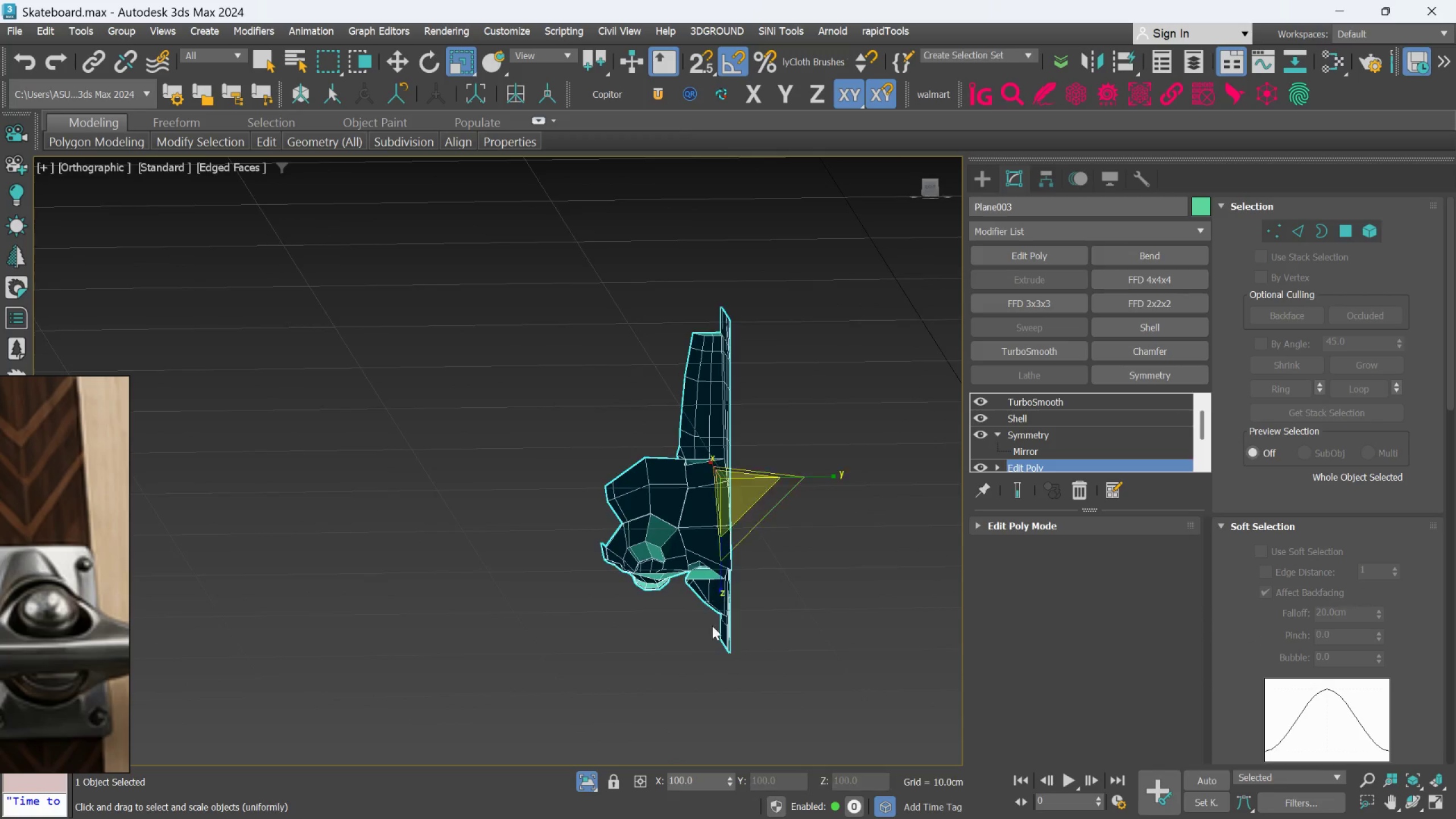 
scroll: coordinate [784, 498], scroll_direction: down, amount: 1.0
 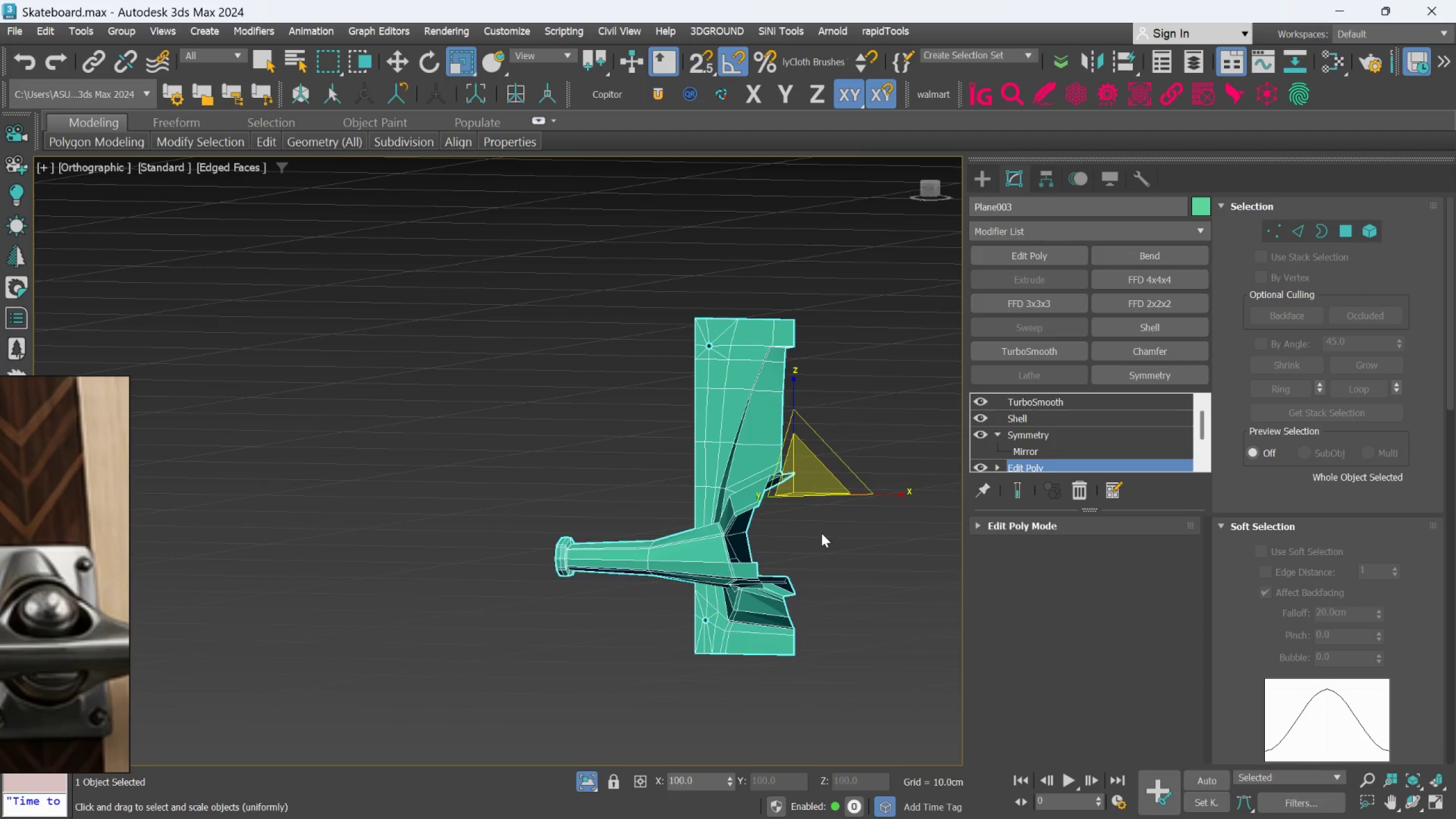 
hold_key(key=AltLeft, duration=0.41)
 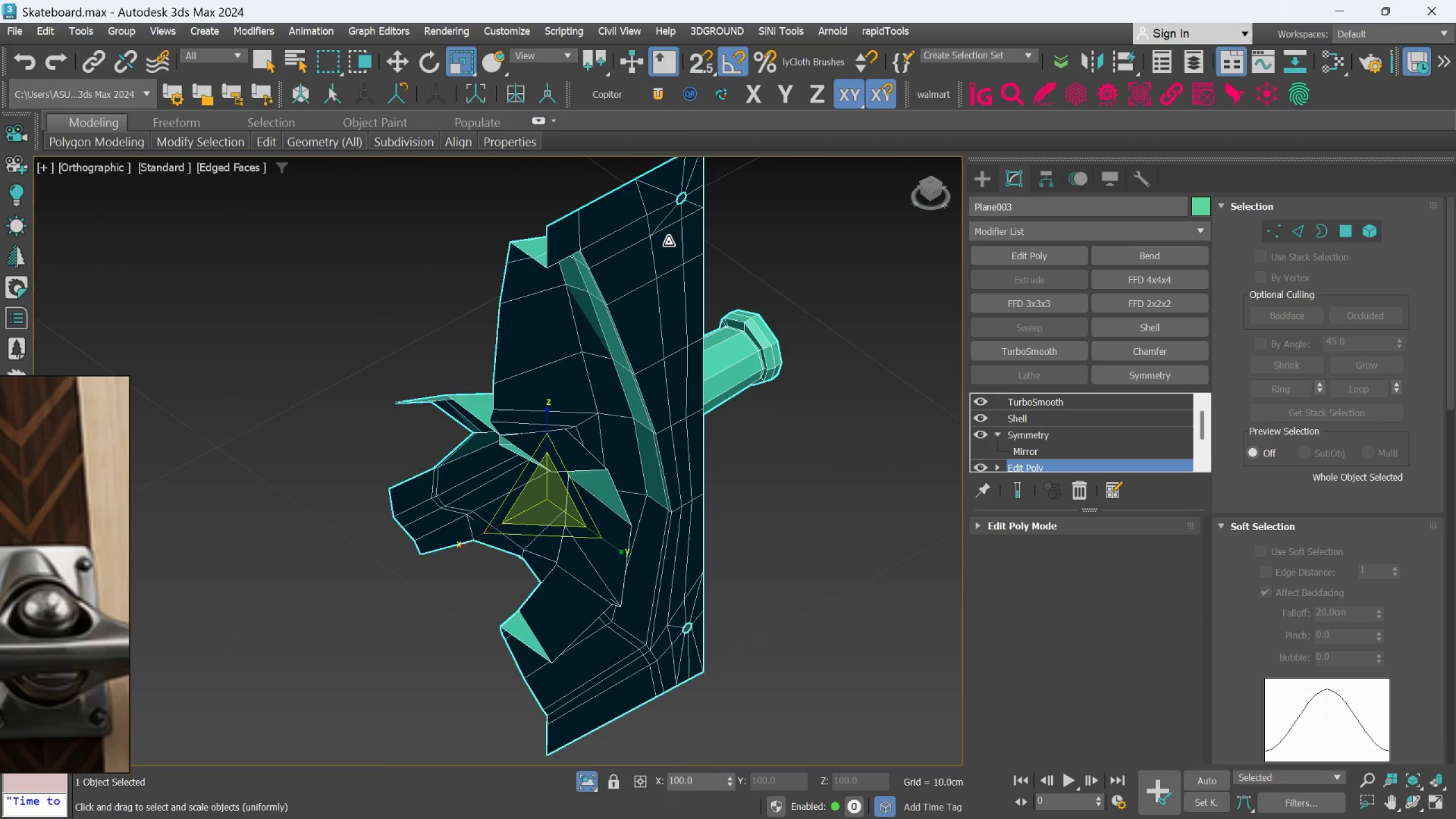 
scroll: coordinate [712, 626], scroll_direction: up, amount: 2.0
 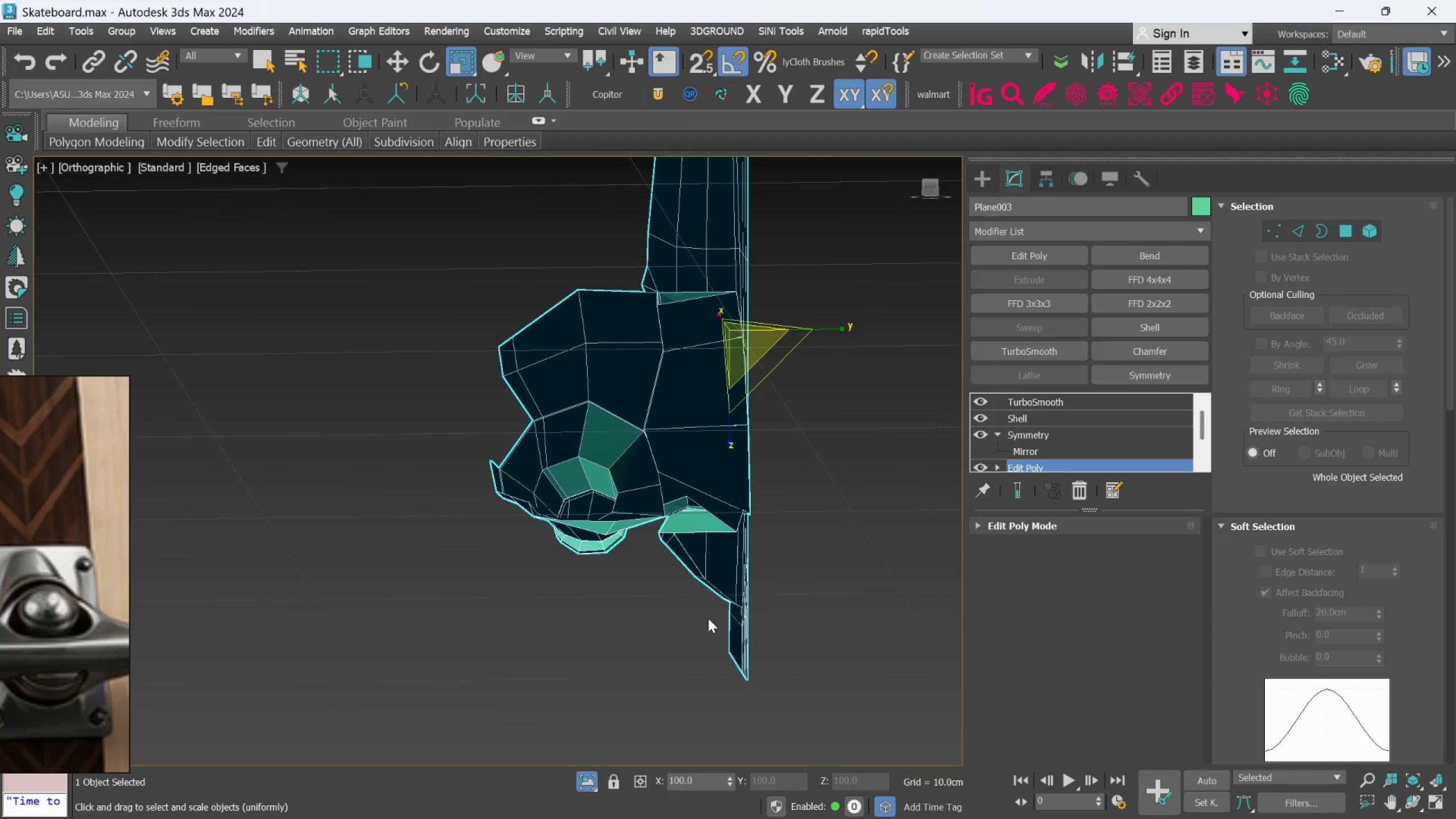 
hold_key(key=AltLeft, duration=0.53)
 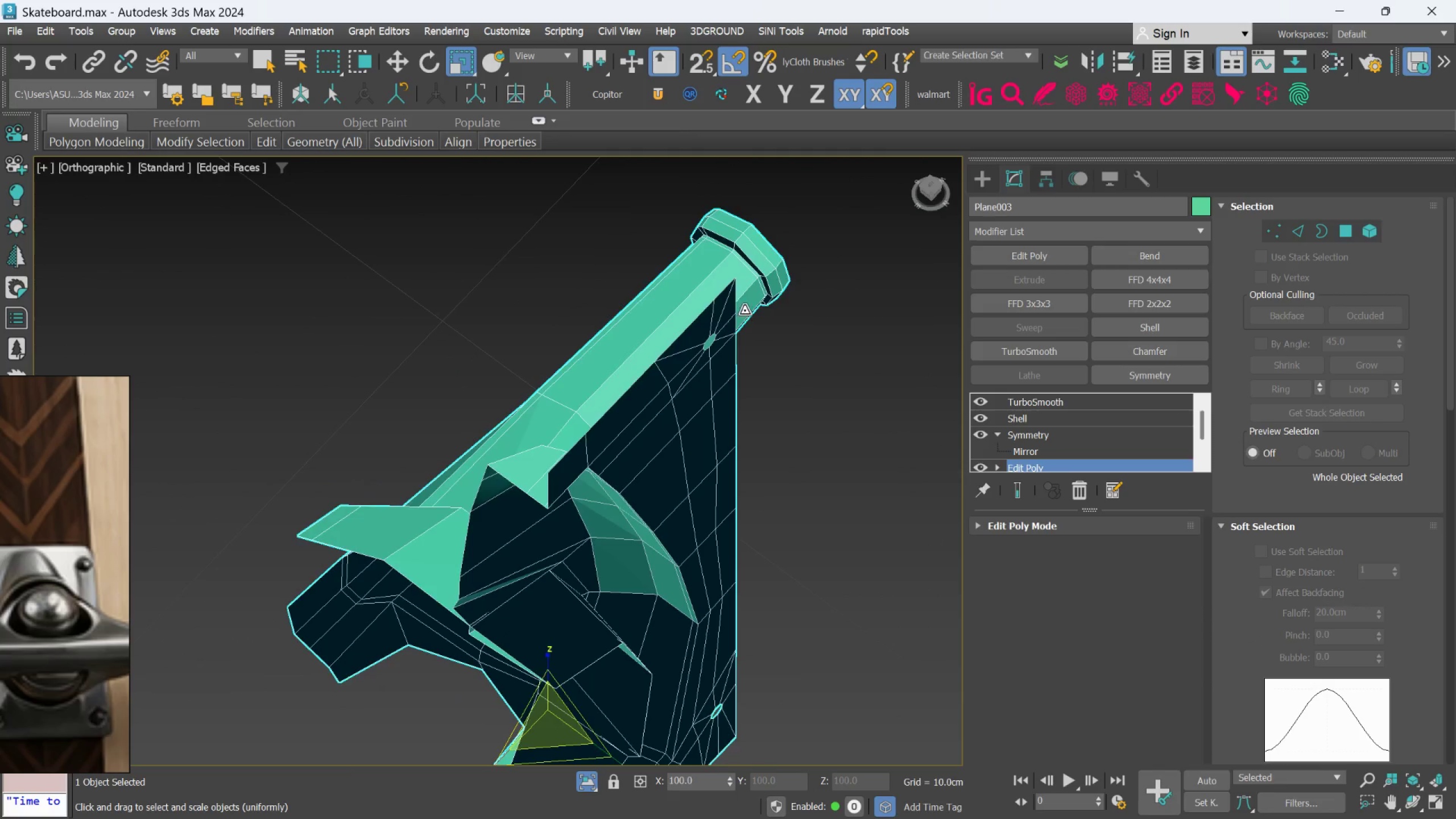 
scroll: coordinate [744, 311], scroll_direction: up, amount: 2.0
 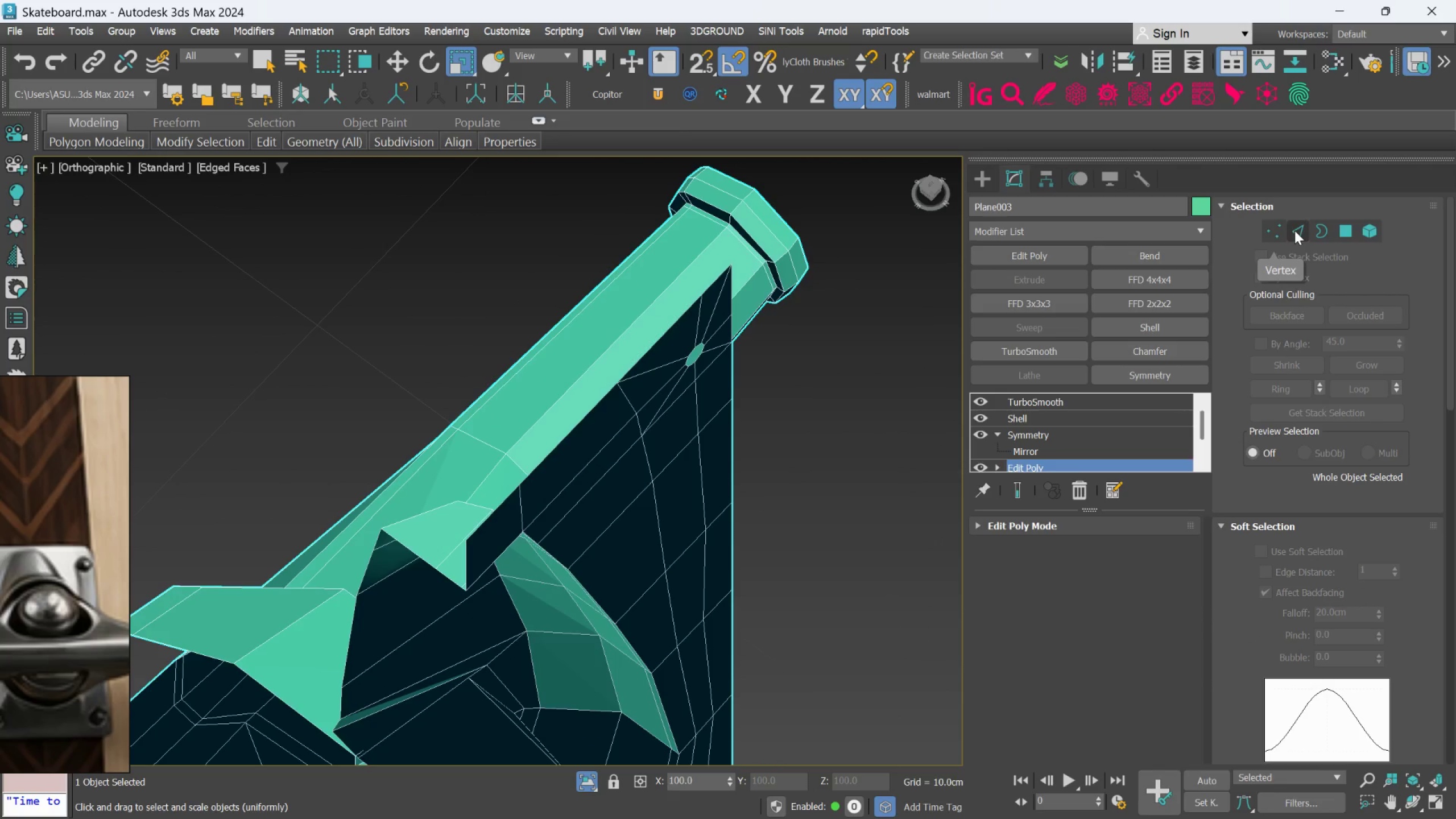 
hold_key(key=AltLeft, duration=0.61)
 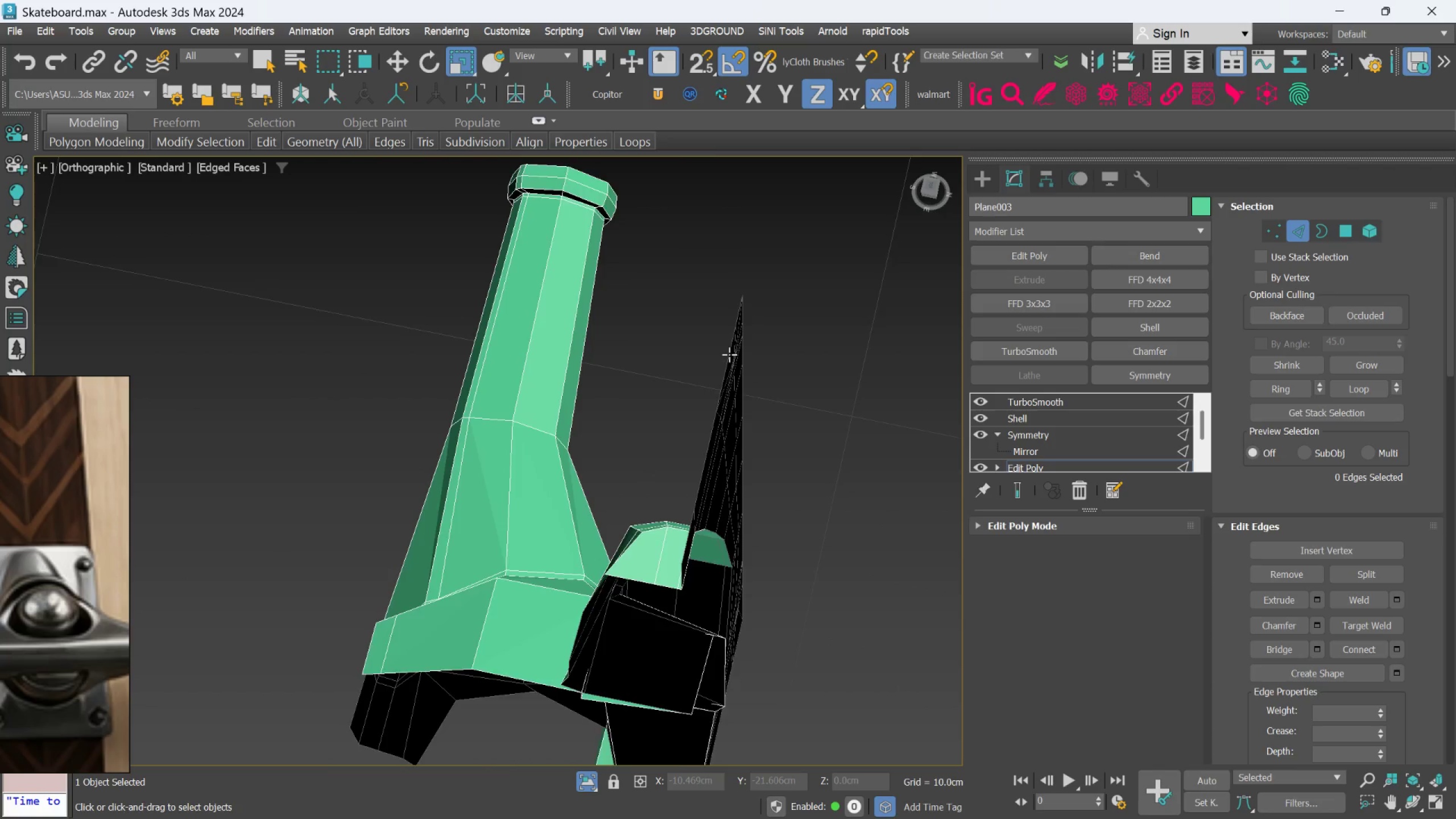 
scroll: coordinate [675, 337], scroll_direction: down, amount: 1.0
 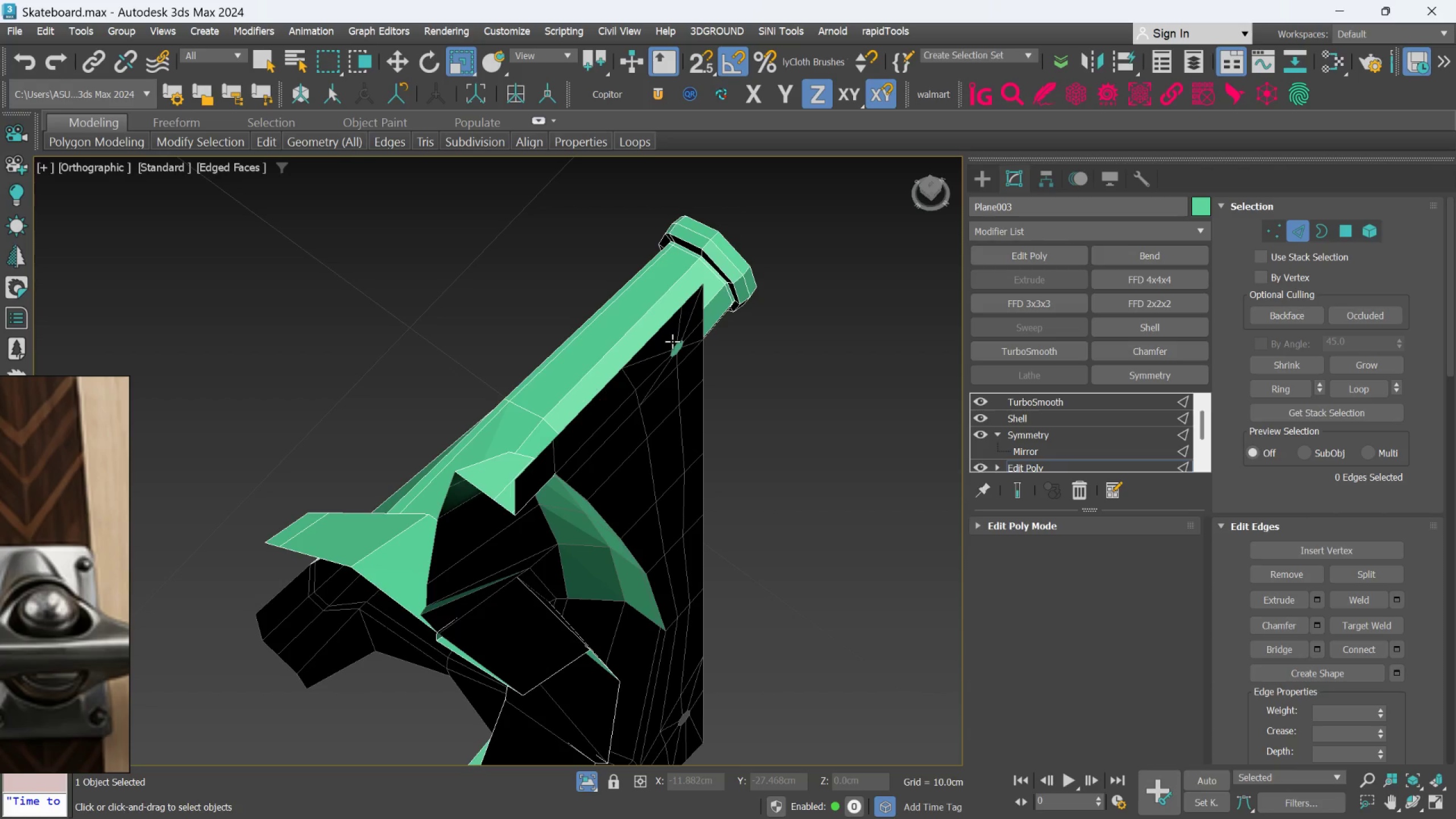 
hold_key(key=AltLeft, duration=0.62)
 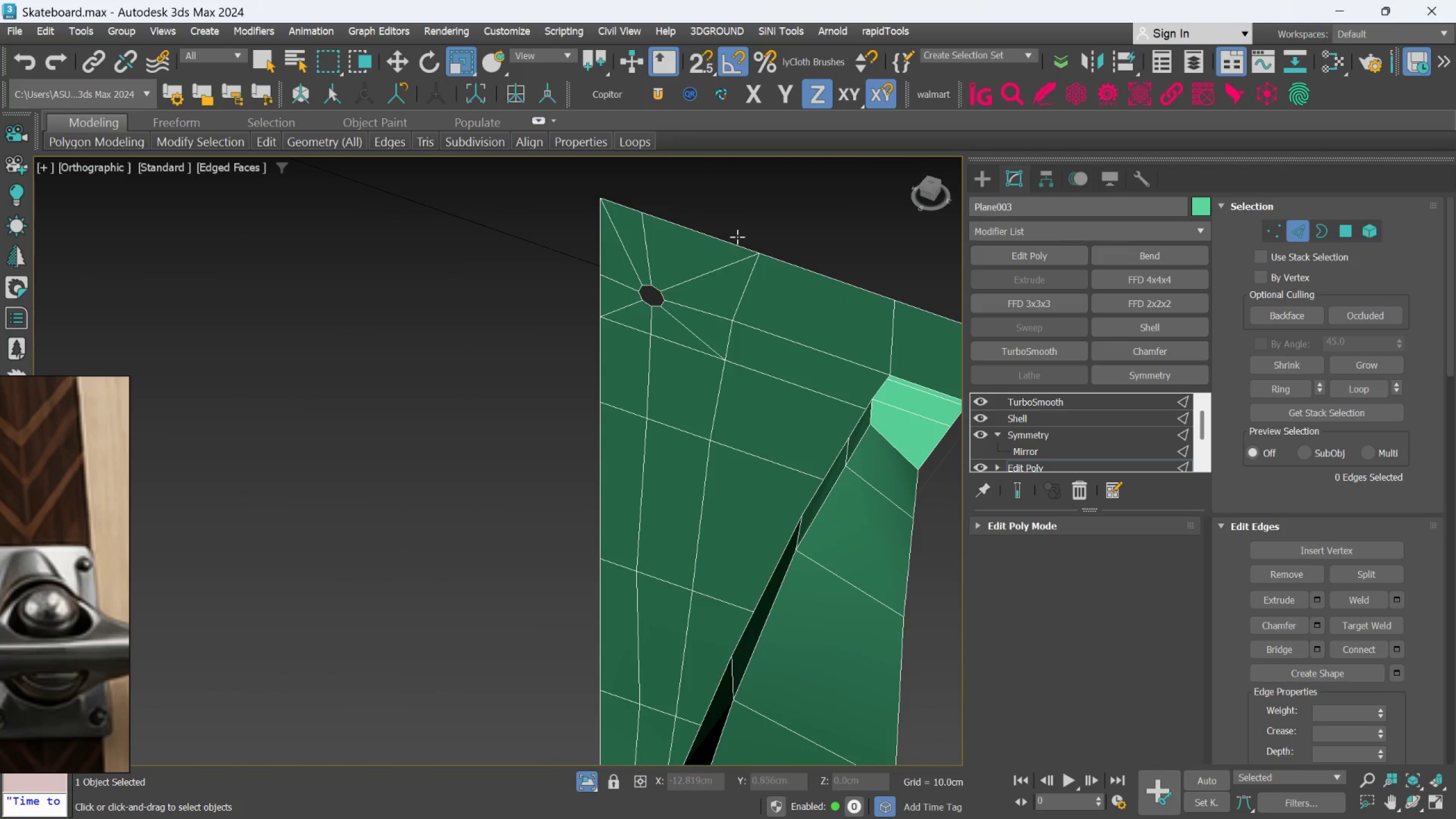 
scroll: coordinate [729, 354], scroll_direction: up, amount: 1.0
 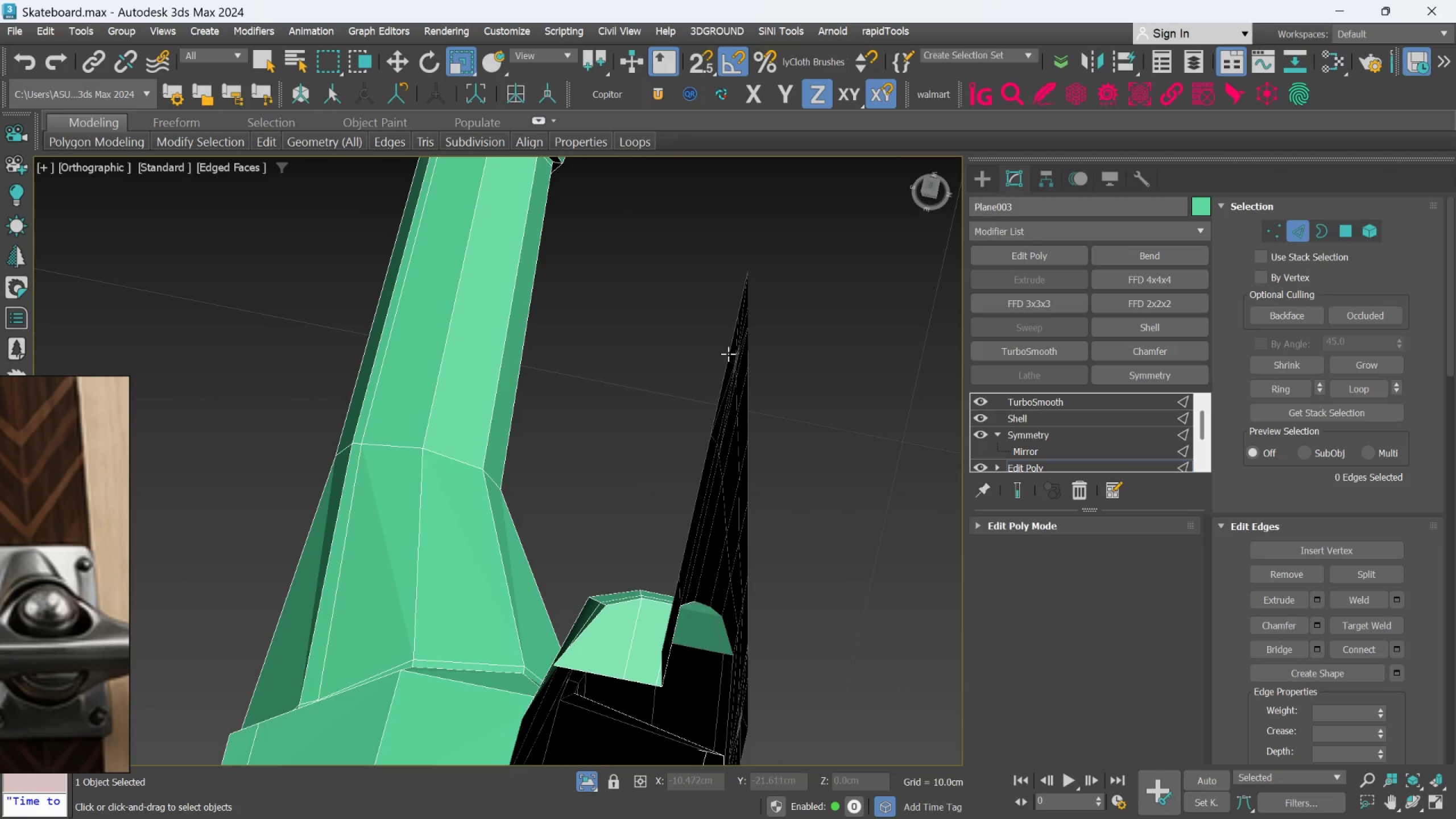 
hold_key(key=ControlLeft, duration=0.75)
double_click([714, 237])
 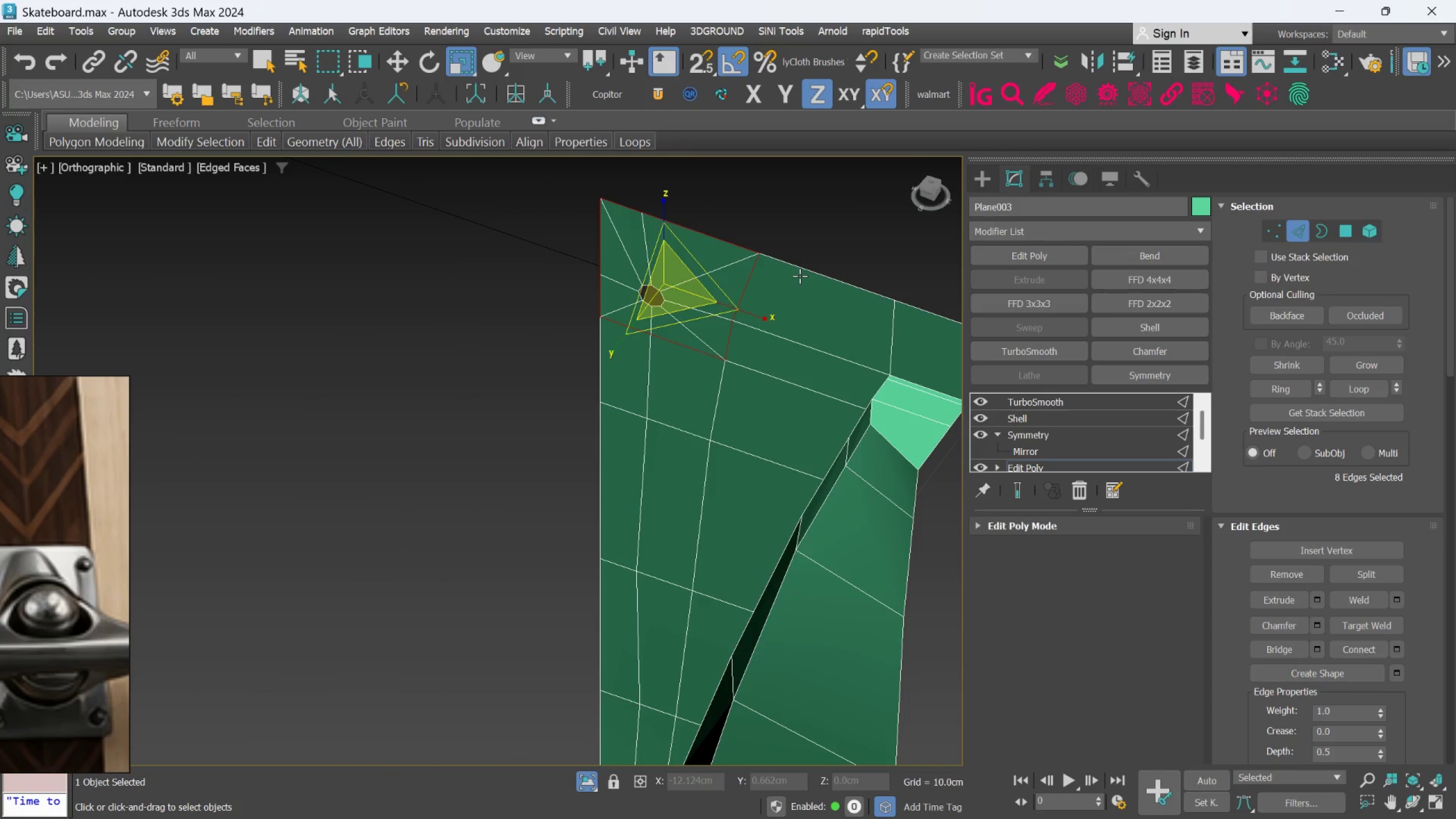 
double_click([800, 276])
 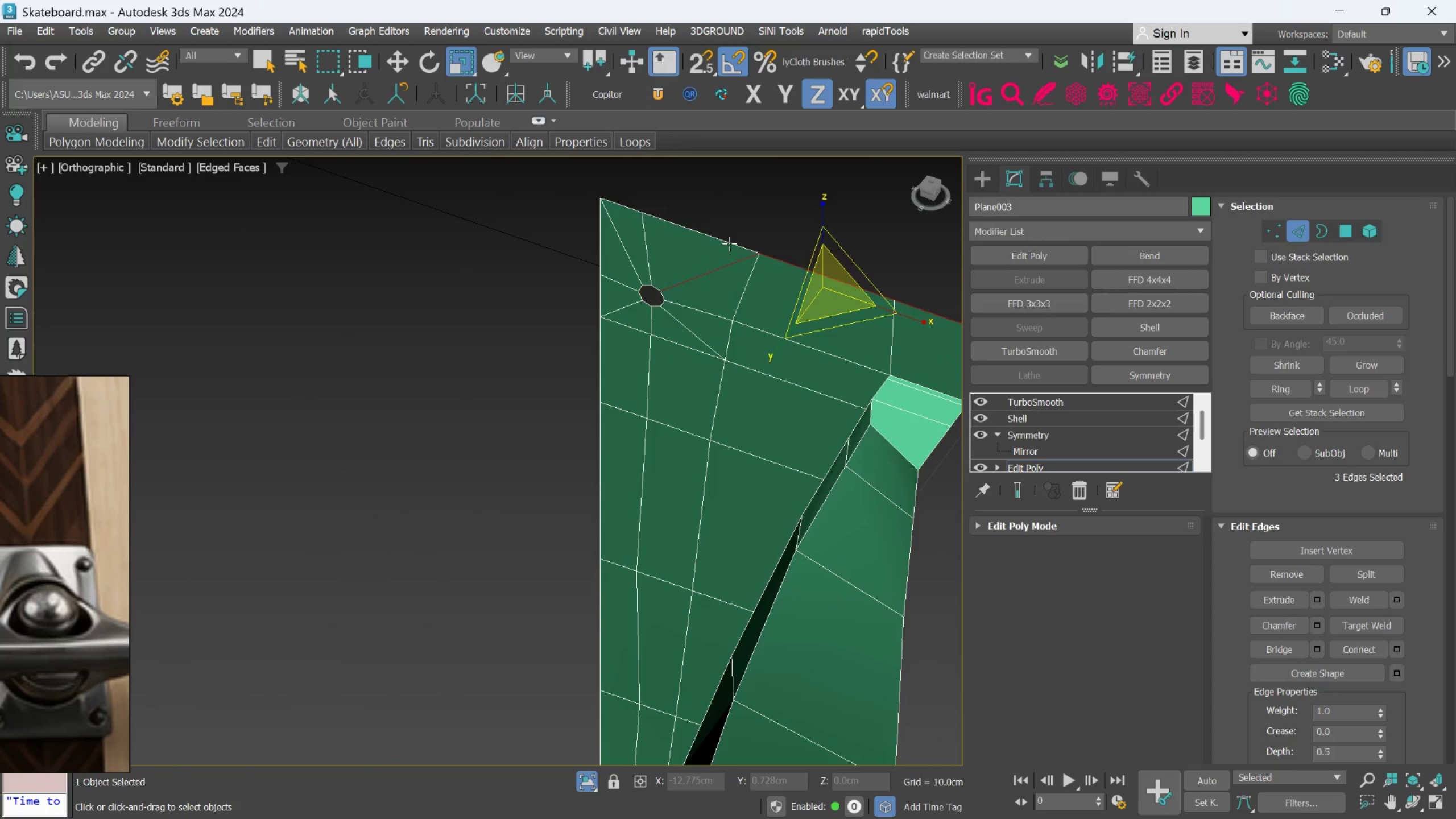 
scroll: coordinate [668, 266], scroll_direction: up, amount: 2.0
 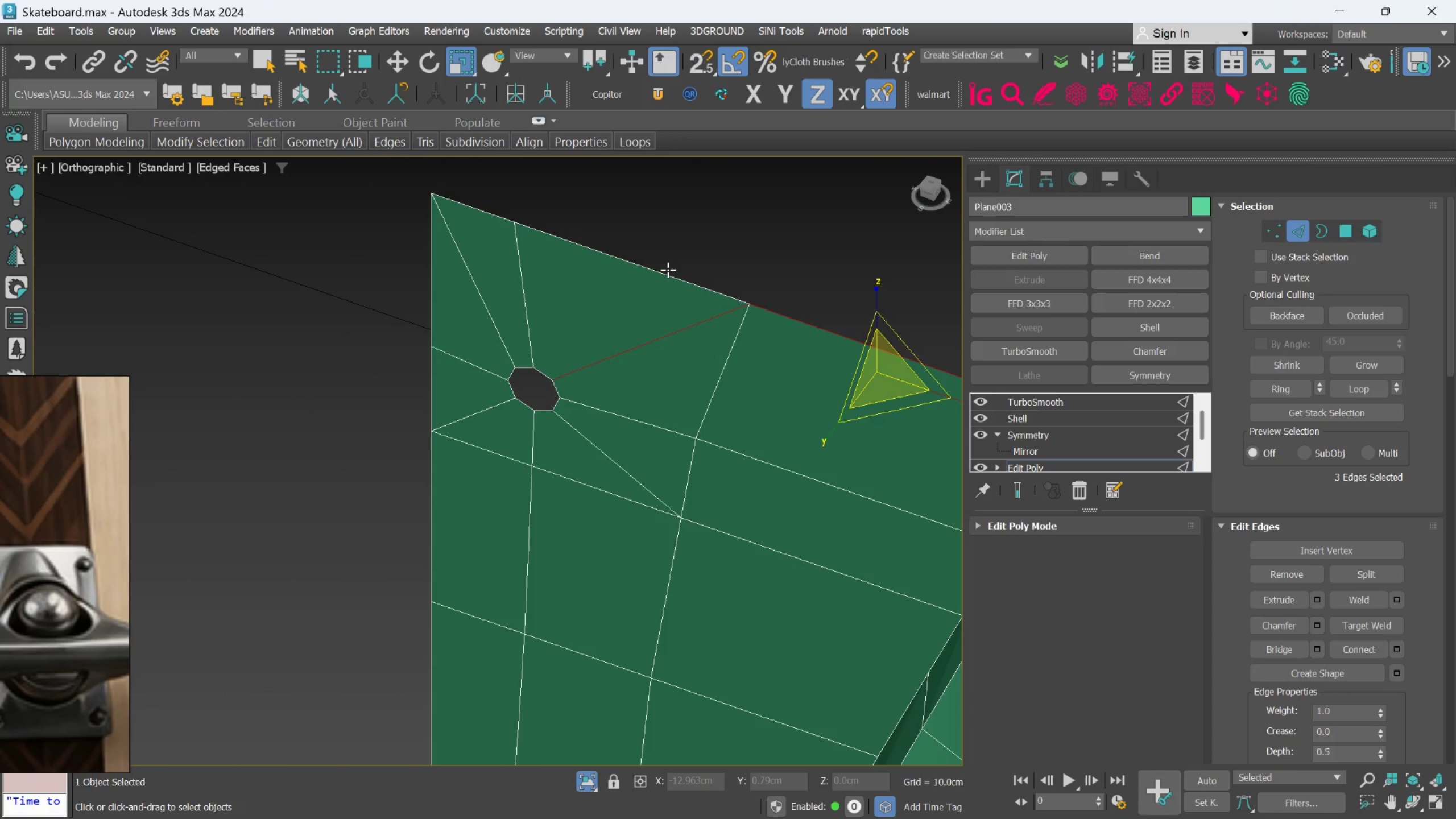 
hold_key(key=ControlLeft, duration=0.5)
 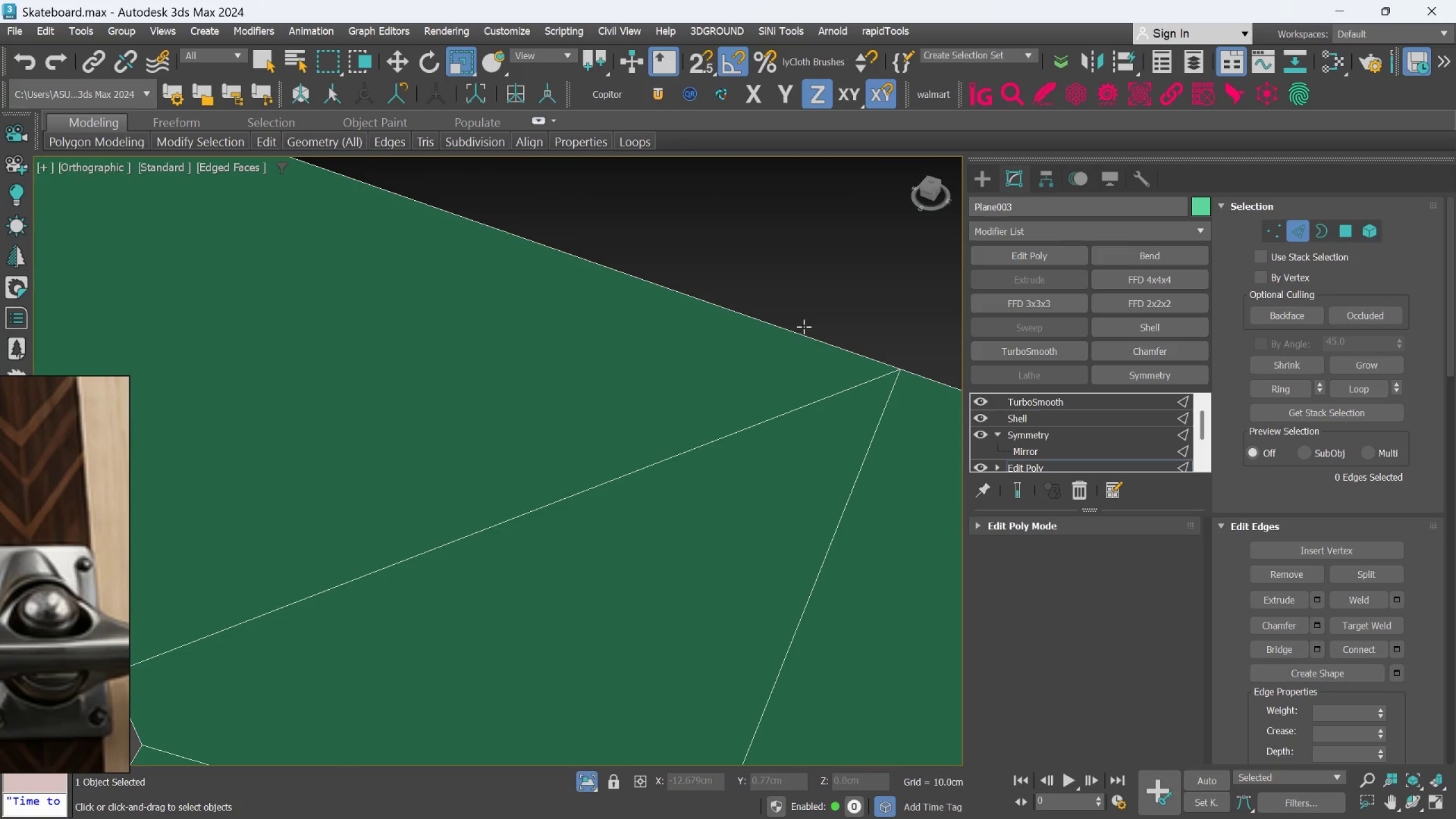 
scroll: coordinate [725, 296], scroll_direction: up, amount: 4.0
 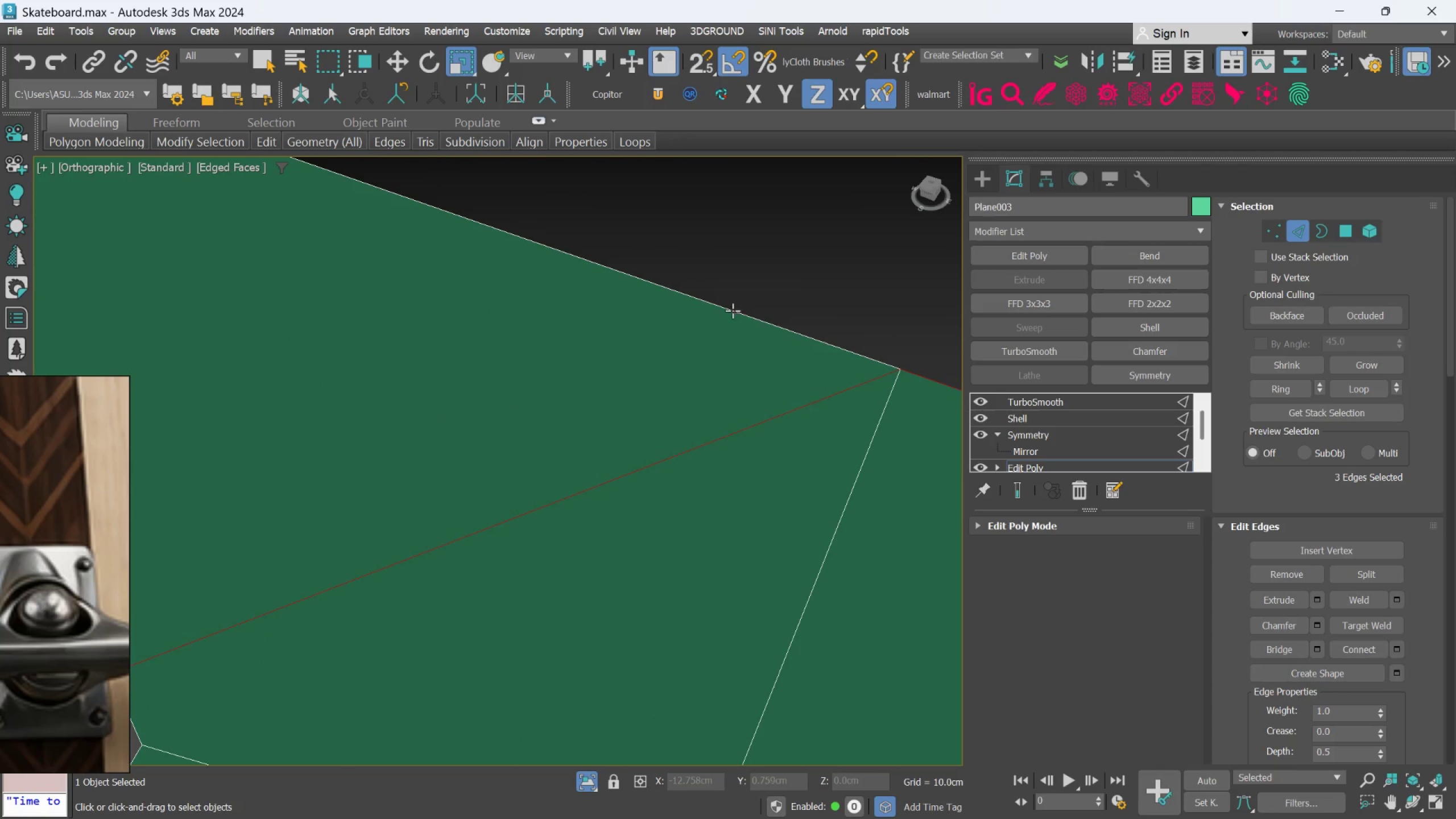 
left_click([733, 313])
 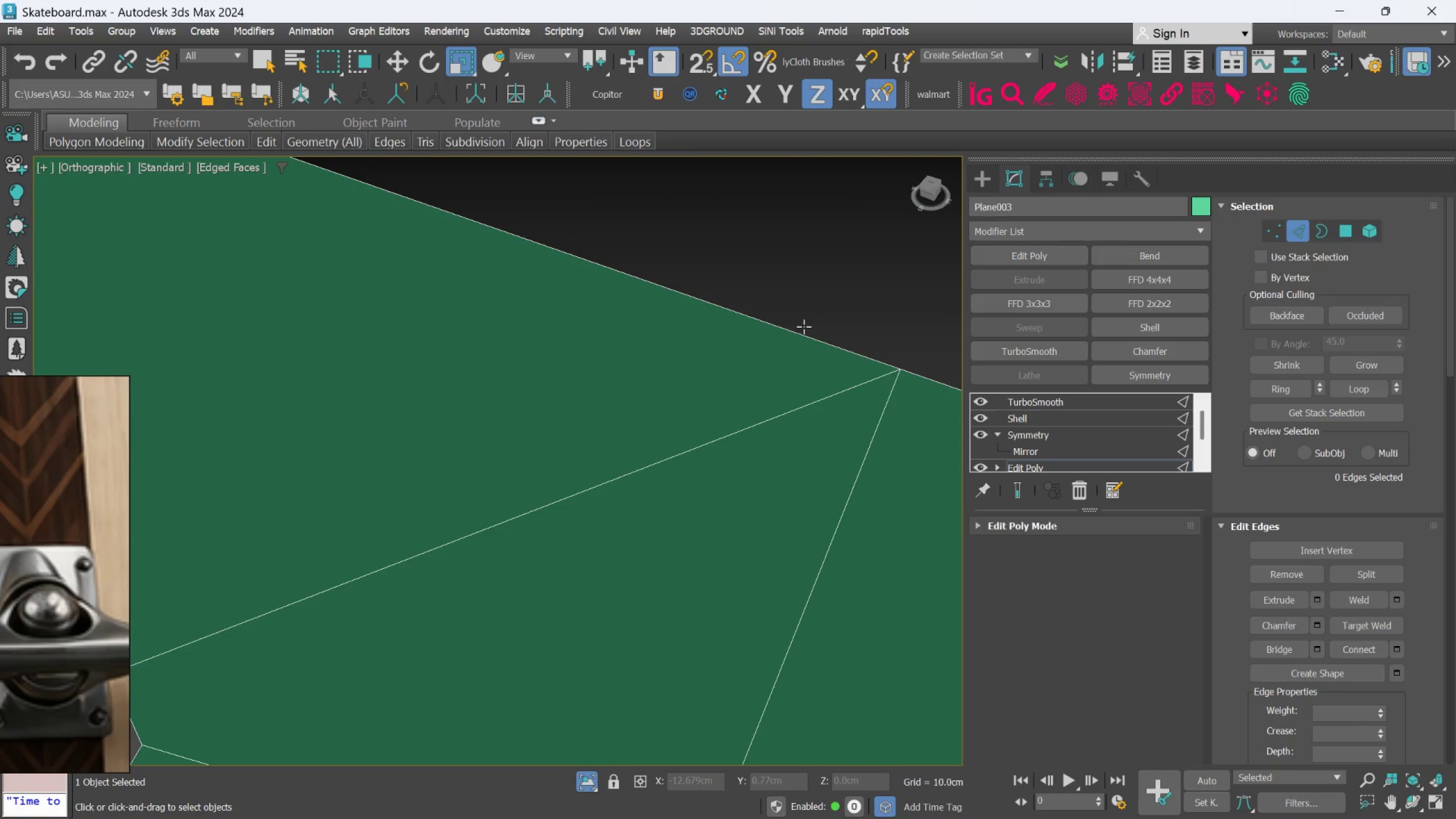 
left_click([801, 330])
 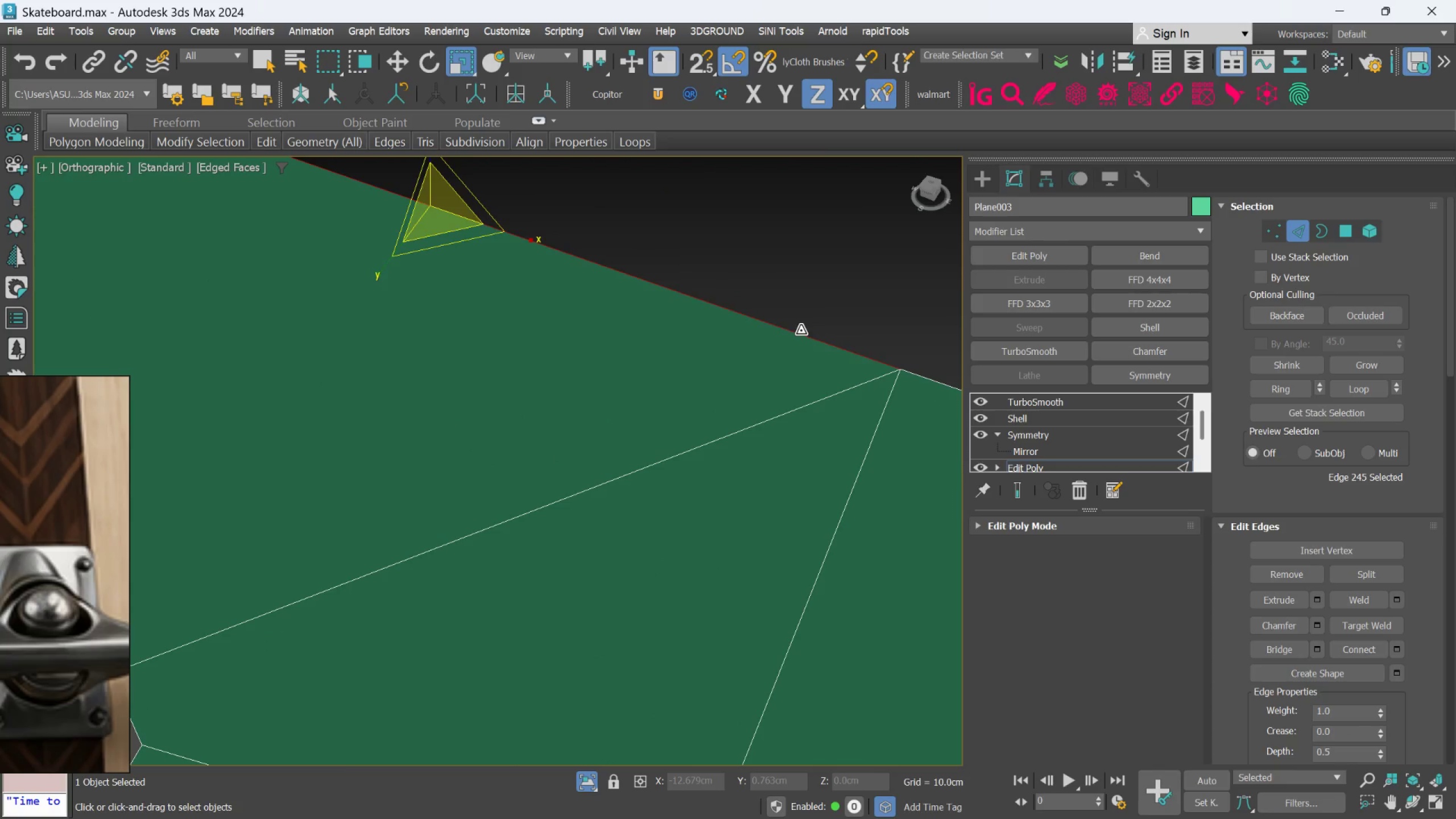 
hold_key(key=ControlLeft, duration=0.97)
 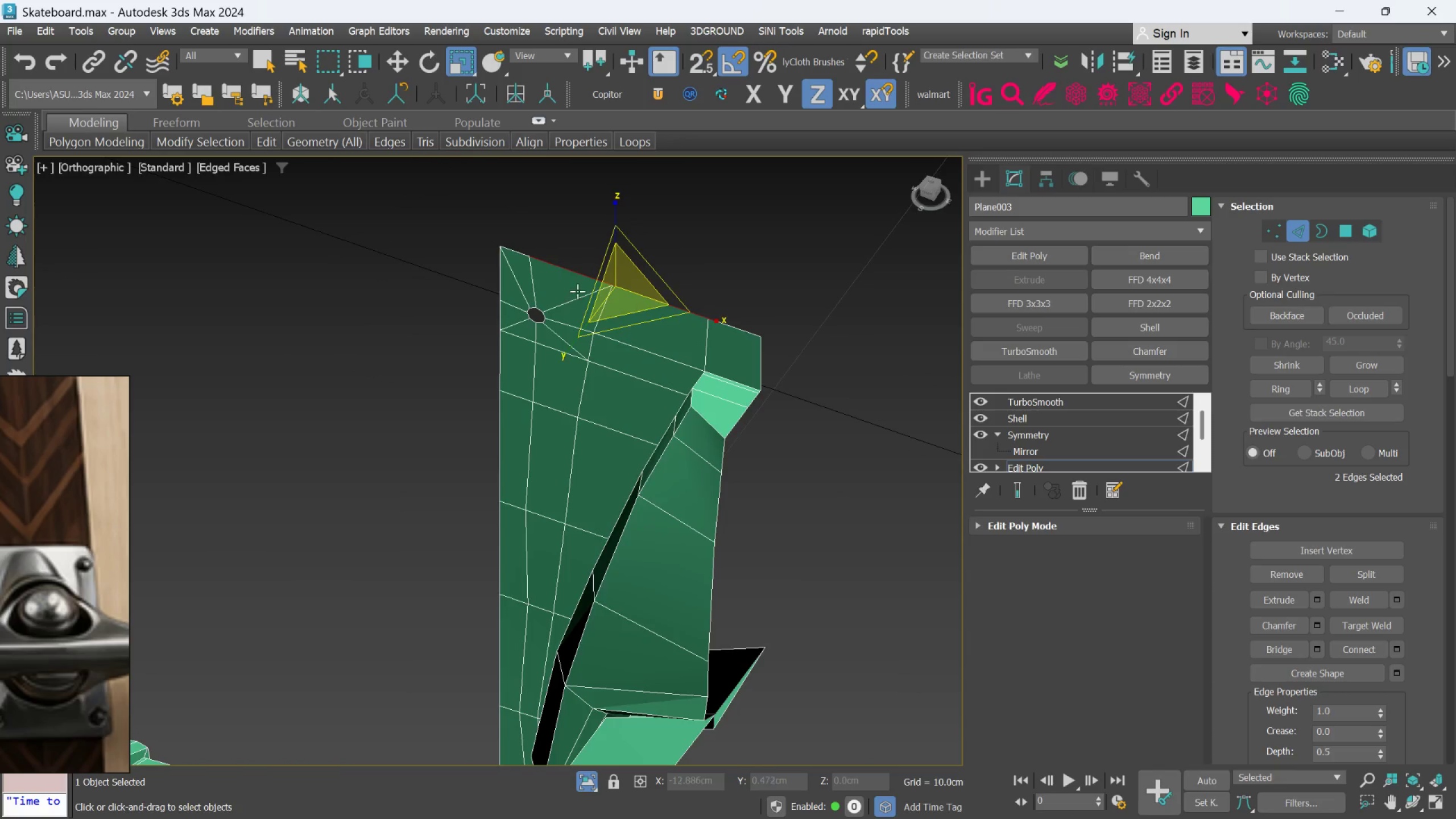 
scroll: coordinate [804, 345], scroll_direction: down, amount: 3.0
 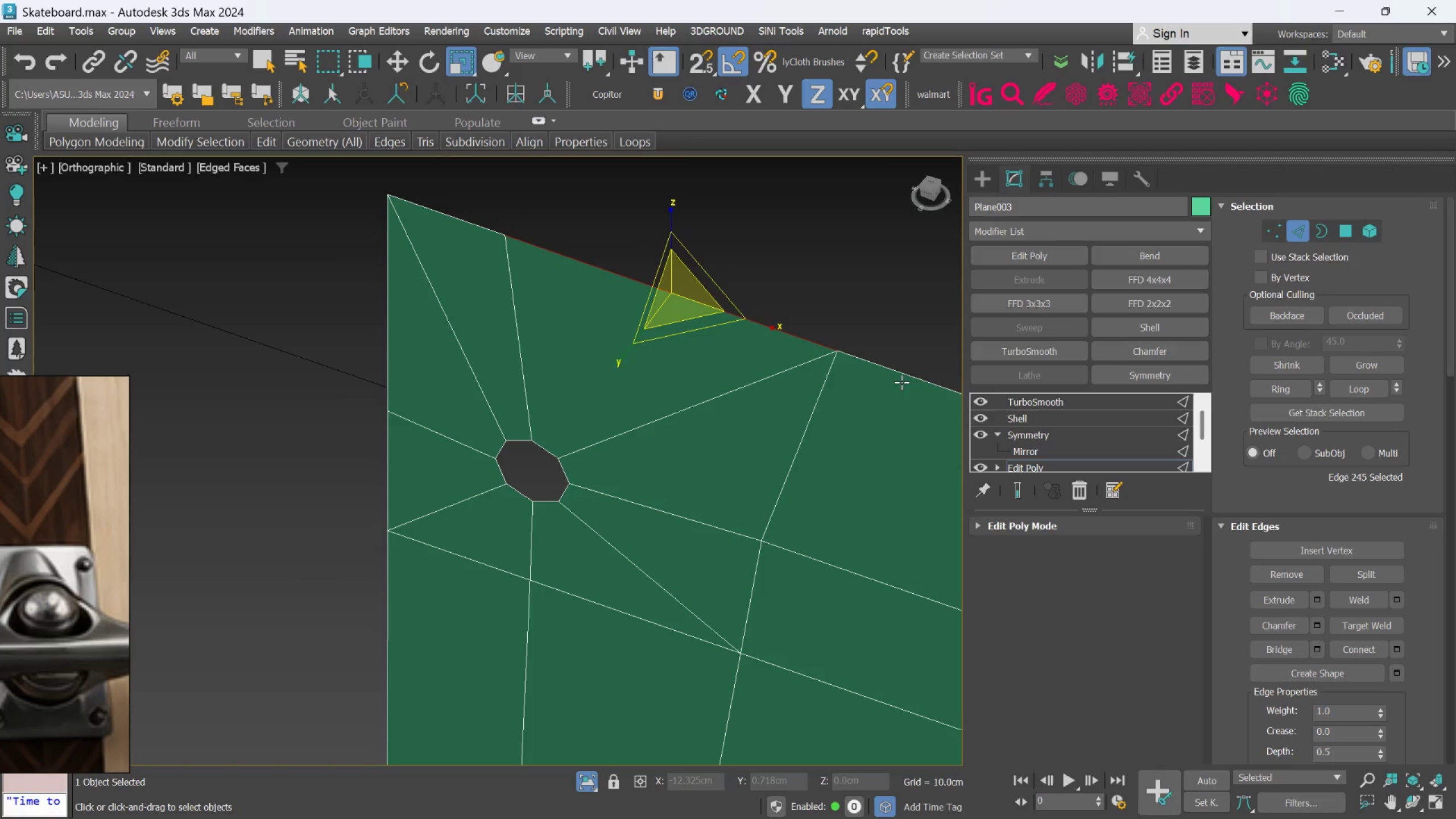 
left_click([903, 374])
 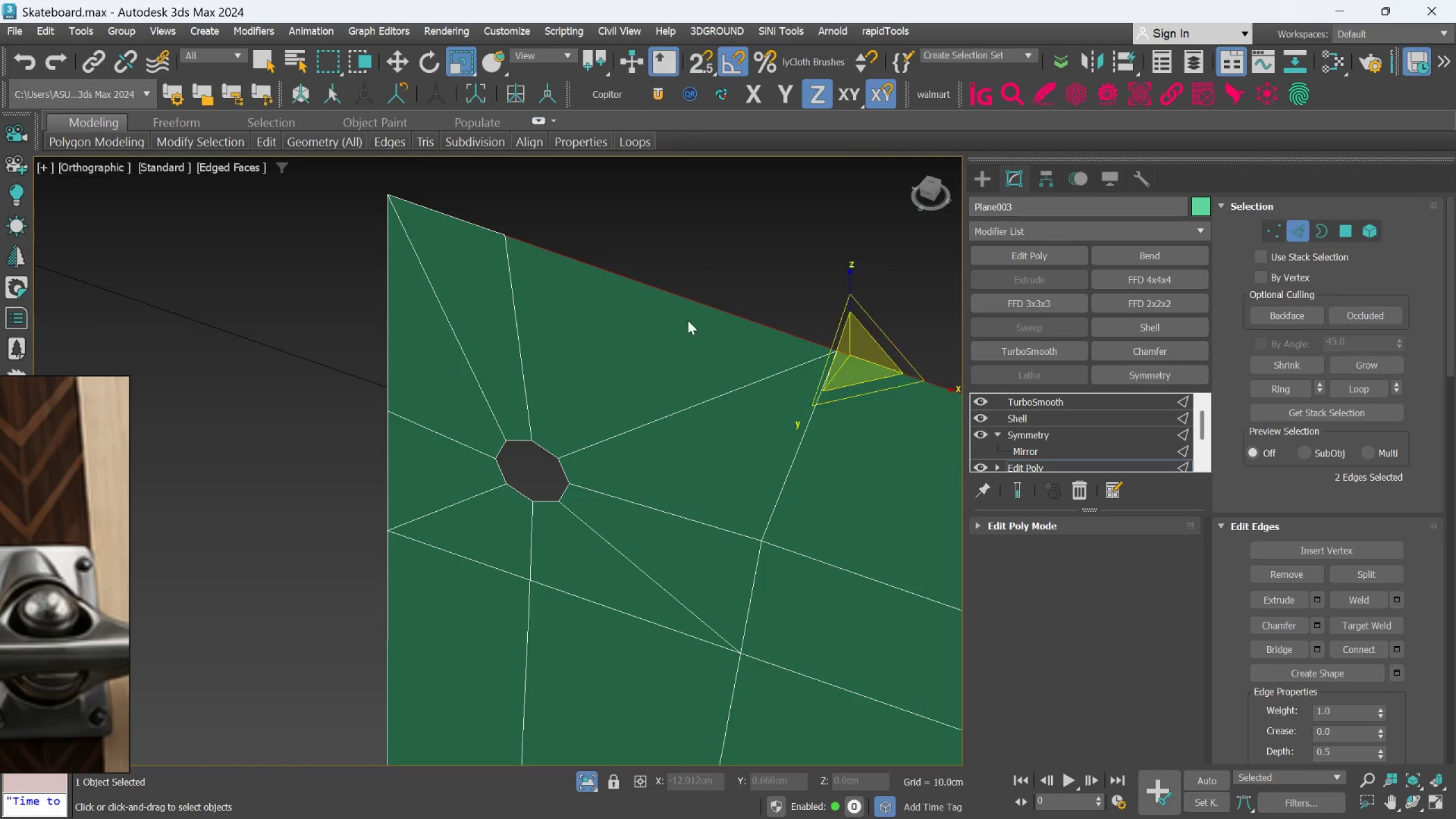 
hold_key(key=AltLeft, duration=0.52)
 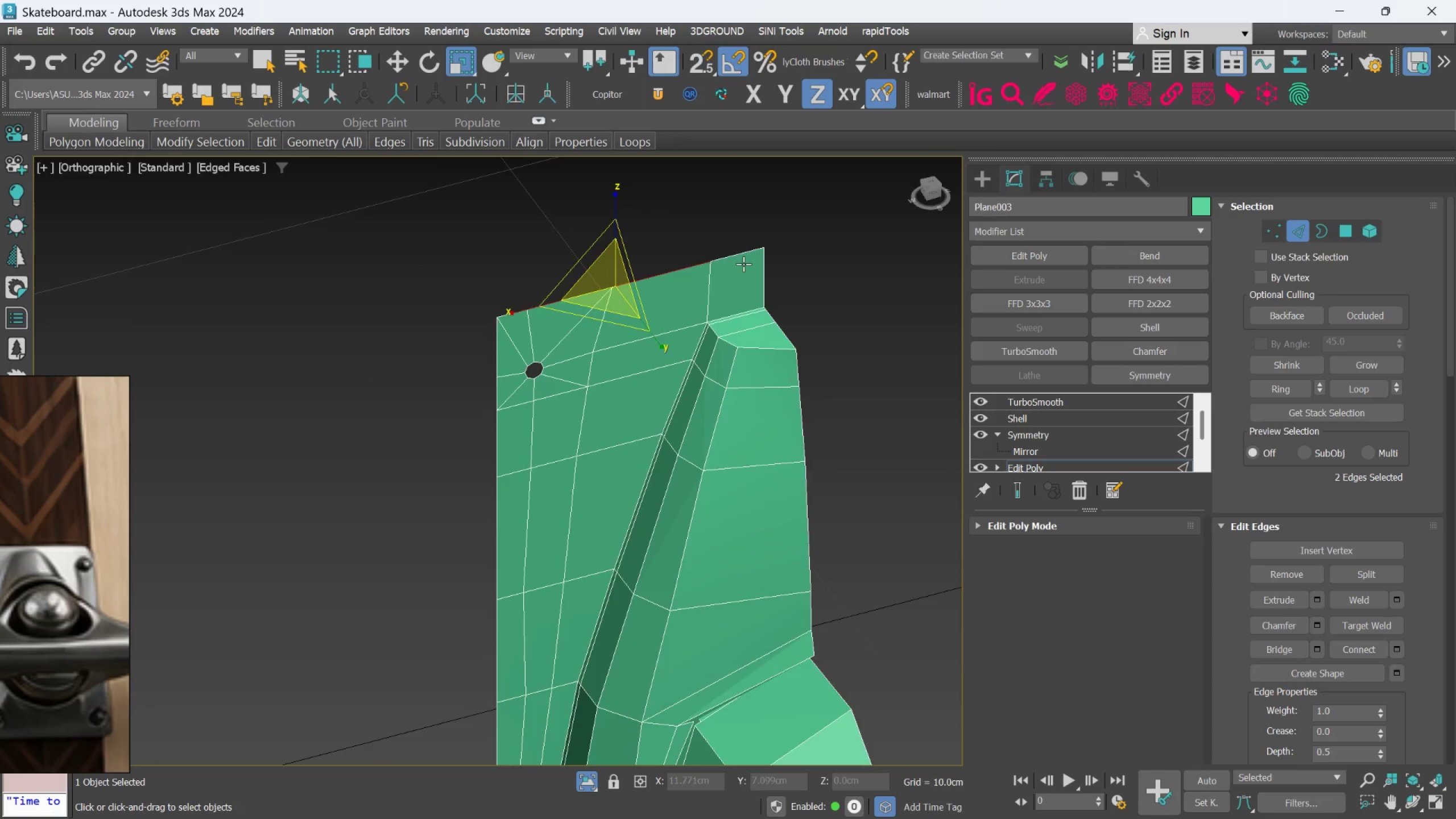 
scroll: coordinate [539, 264], scroll_direction: down, amount: 4.0
 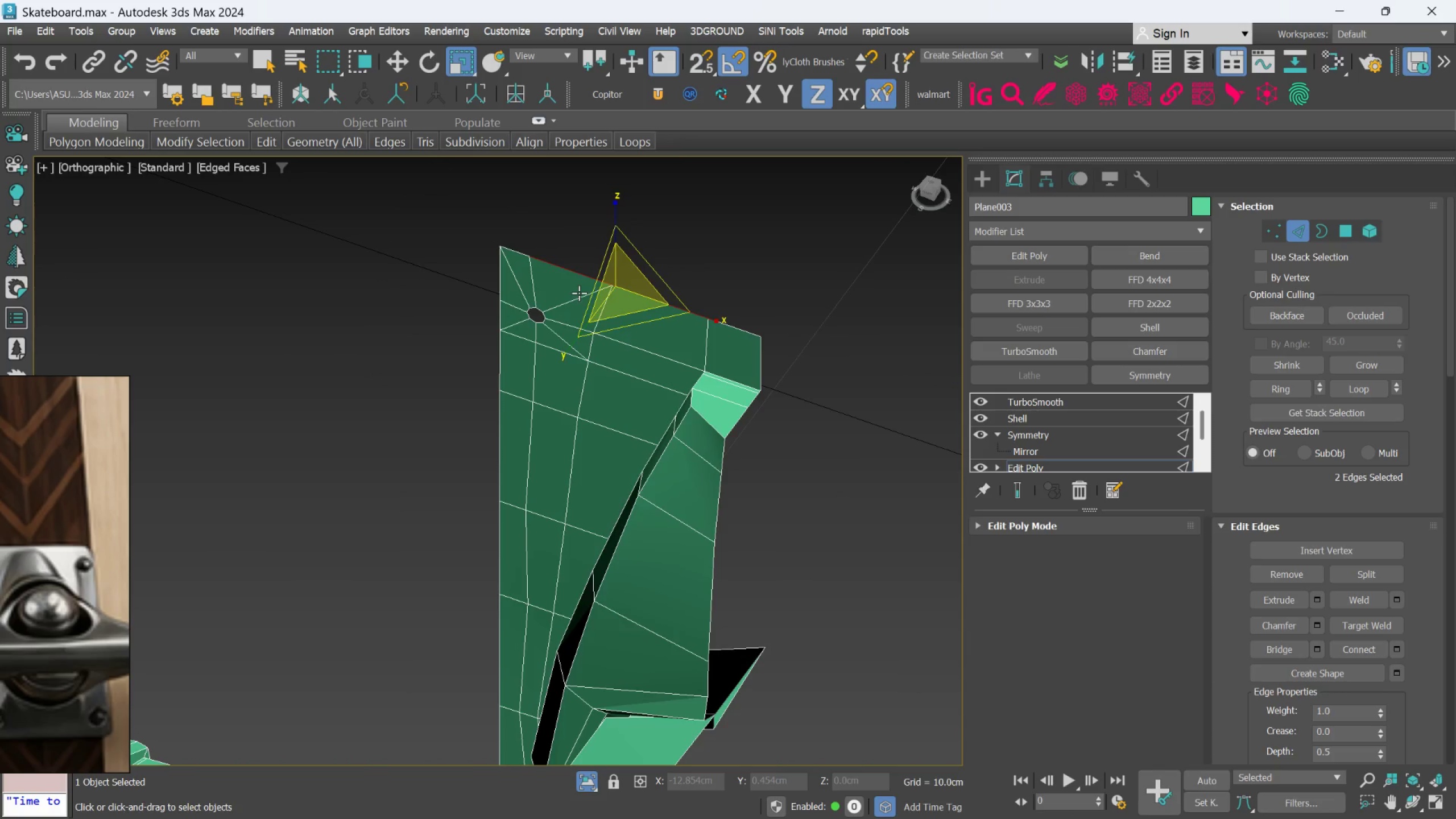 
hold_key(key=ControlLeft, duration=0.55)
 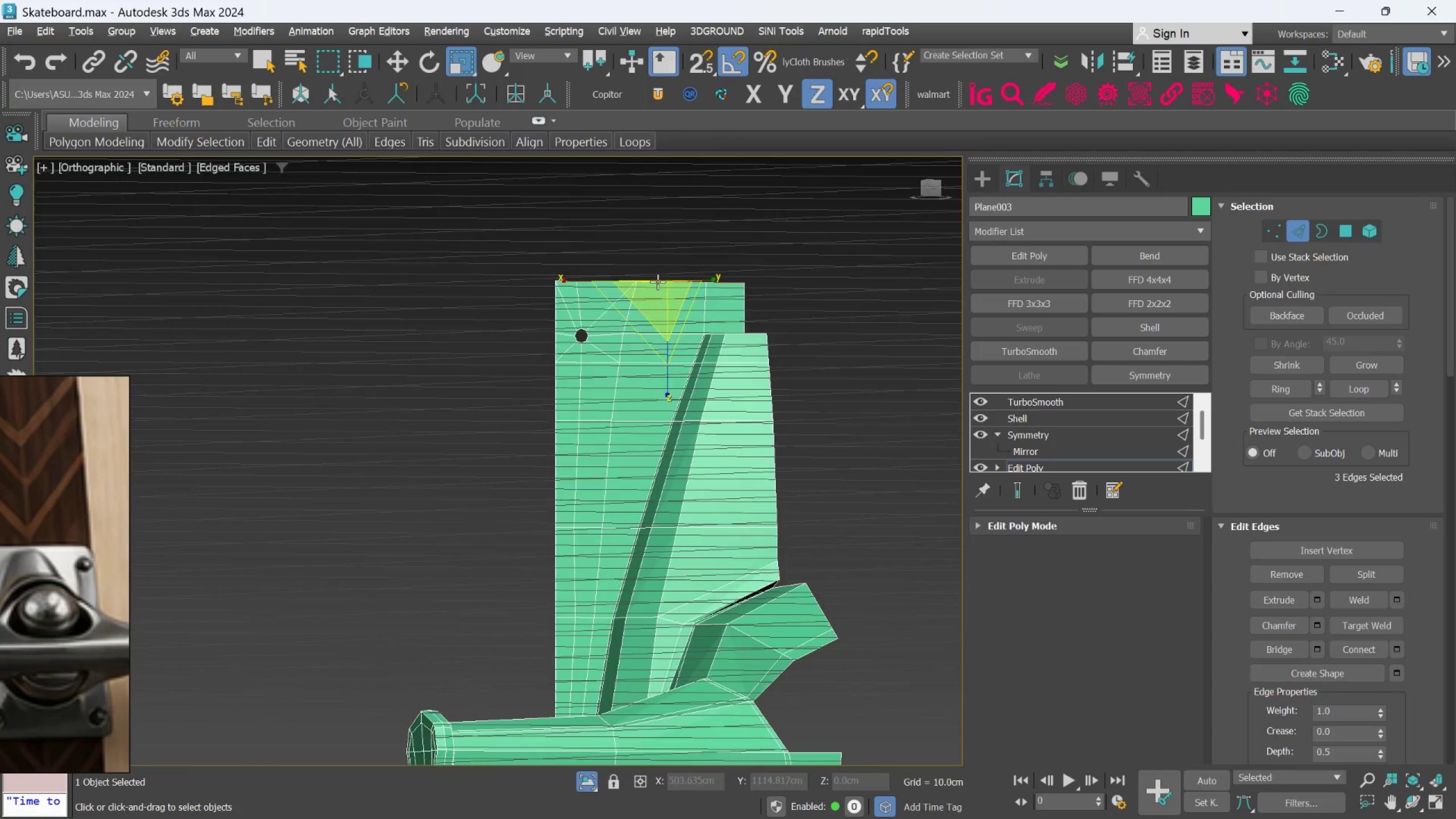 
scroll: coordinate [743, 264], scroll_direction: up, amount: 2.0
 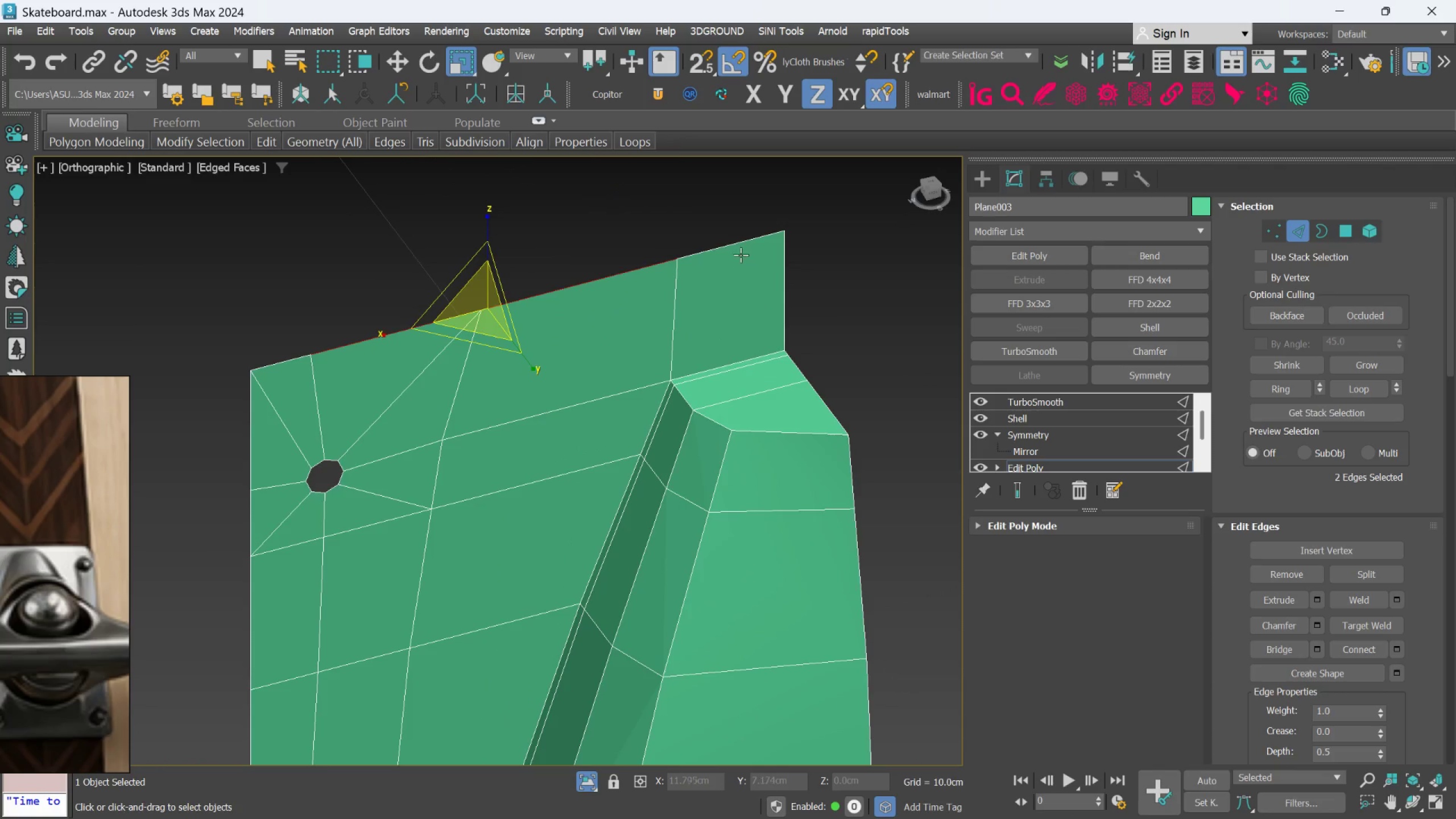 
left_click([735, 246])
 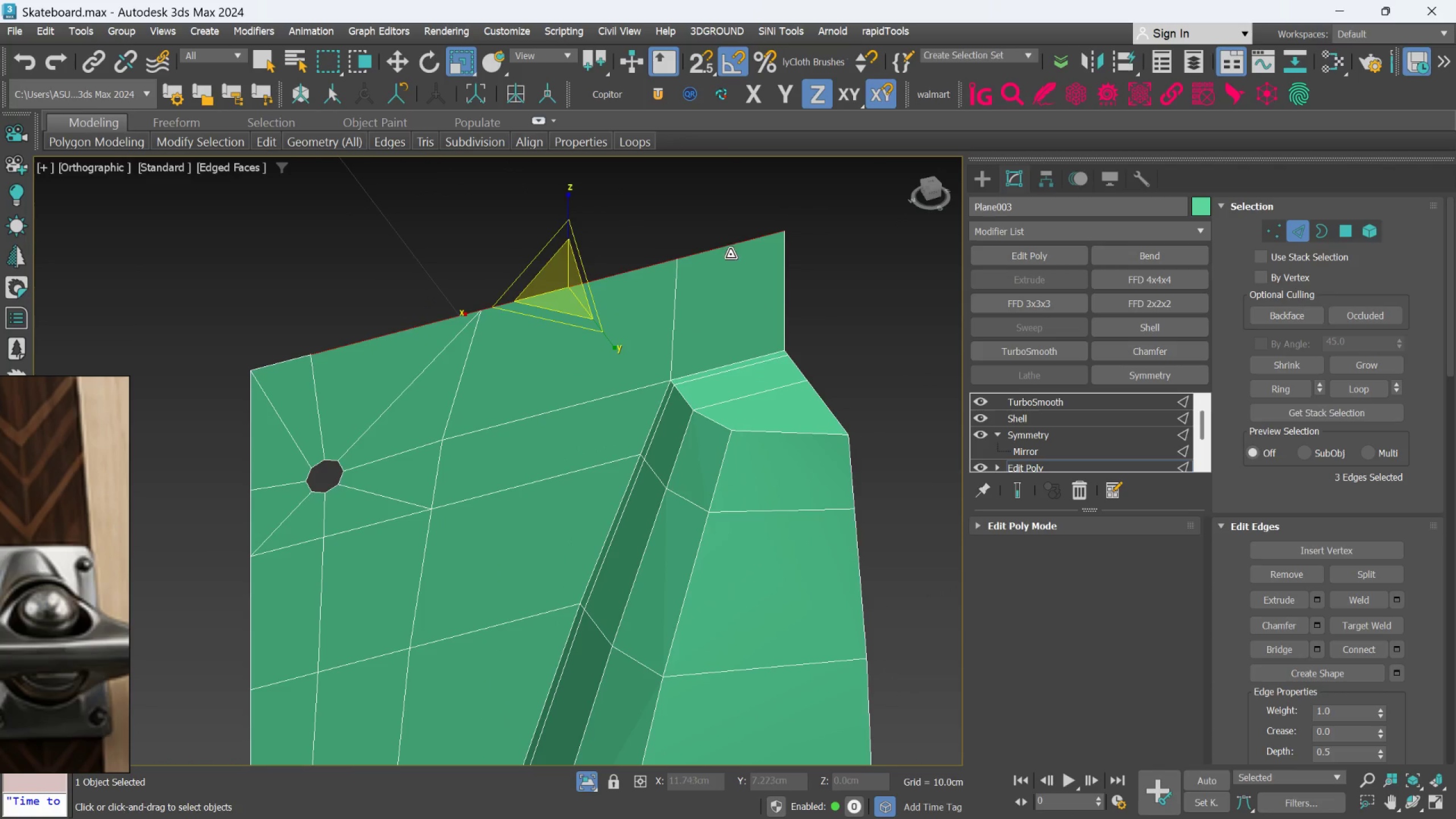 
hold_key(key=AltLeft, duration=0.39)
 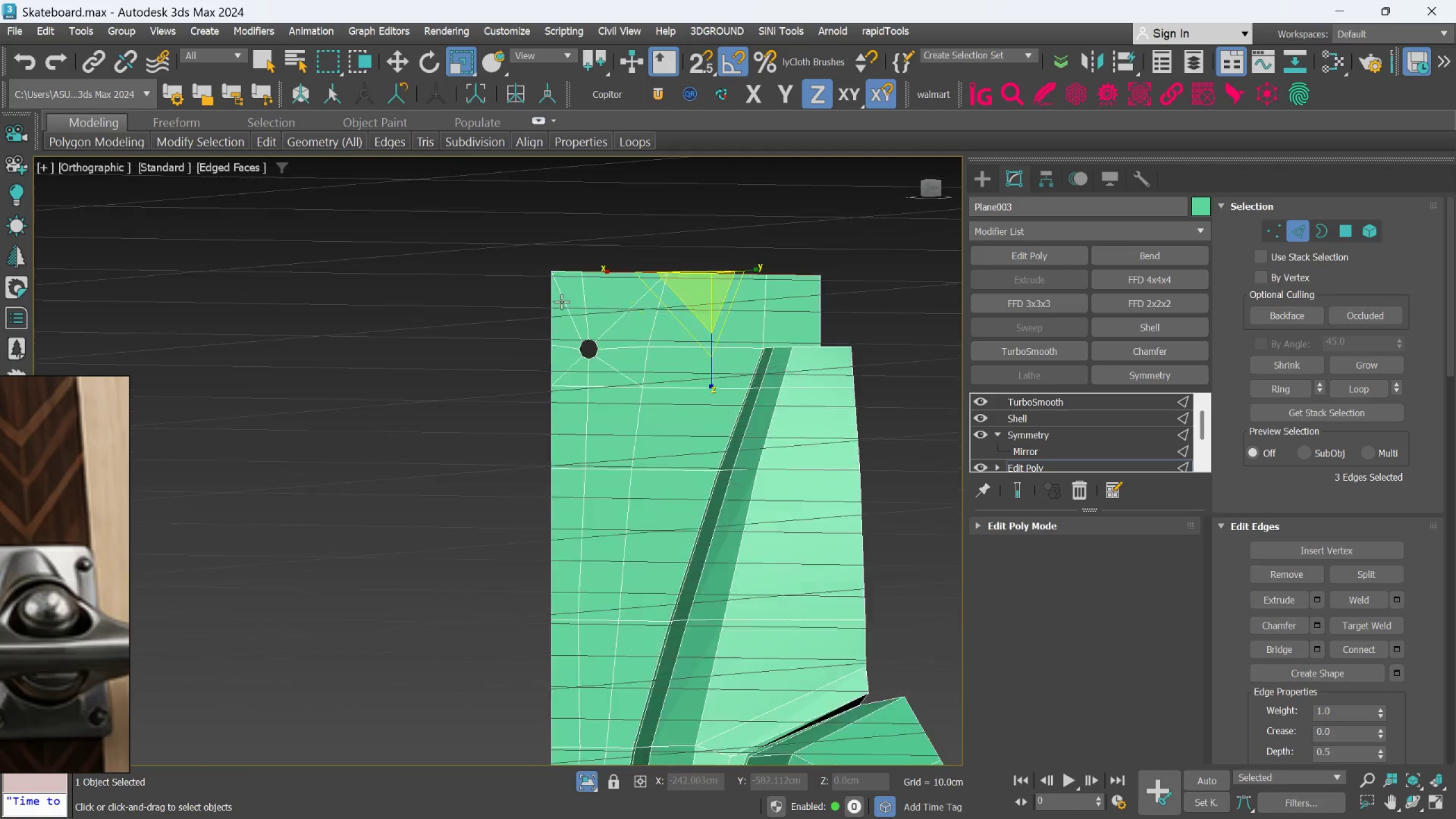 
scroll: coordinate [720, 286], scroll_direction: down, amount: 3.0
 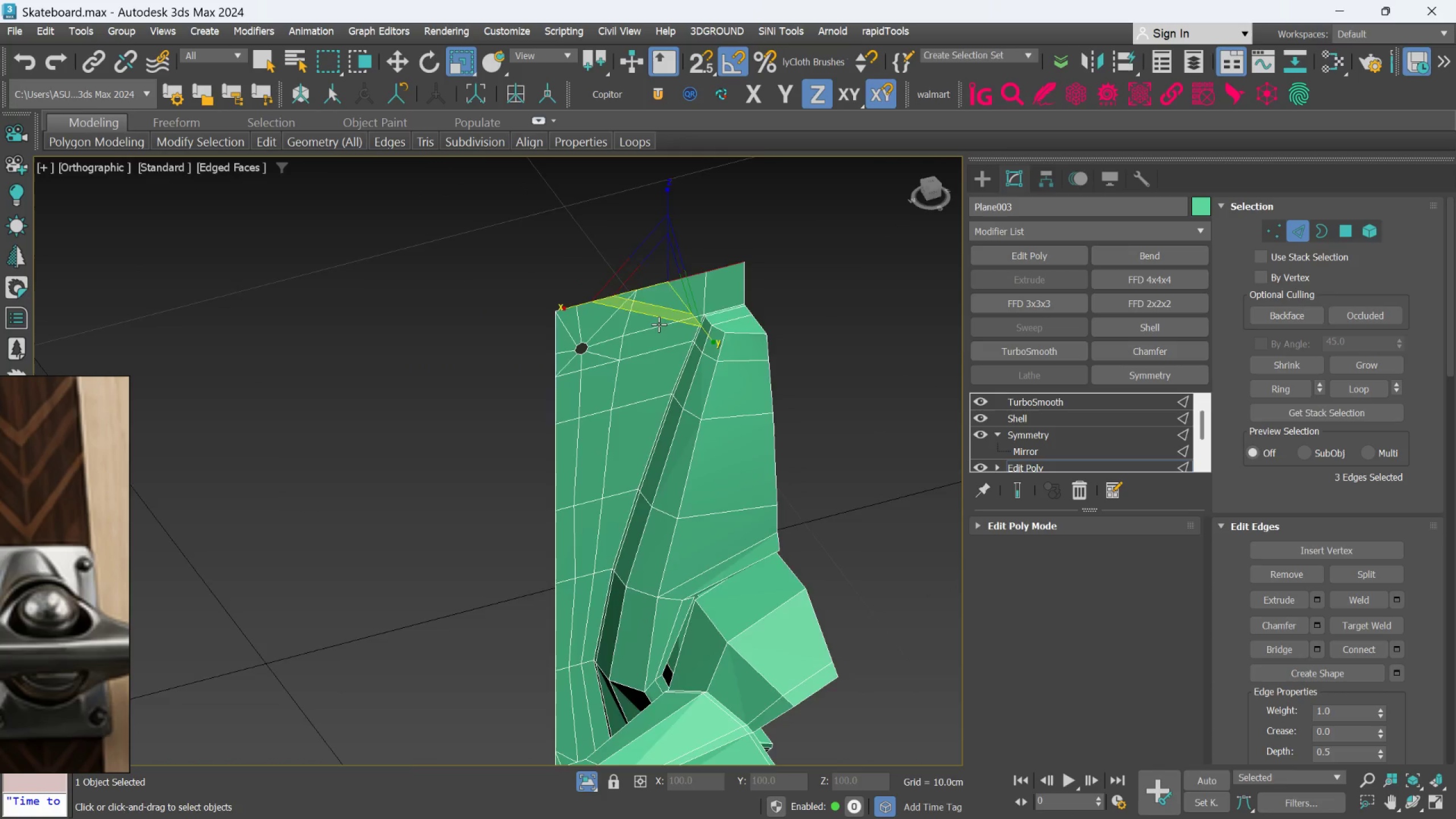 
scroll: coordinate [561, 301], scroll_direction: up, amount: 2.0
 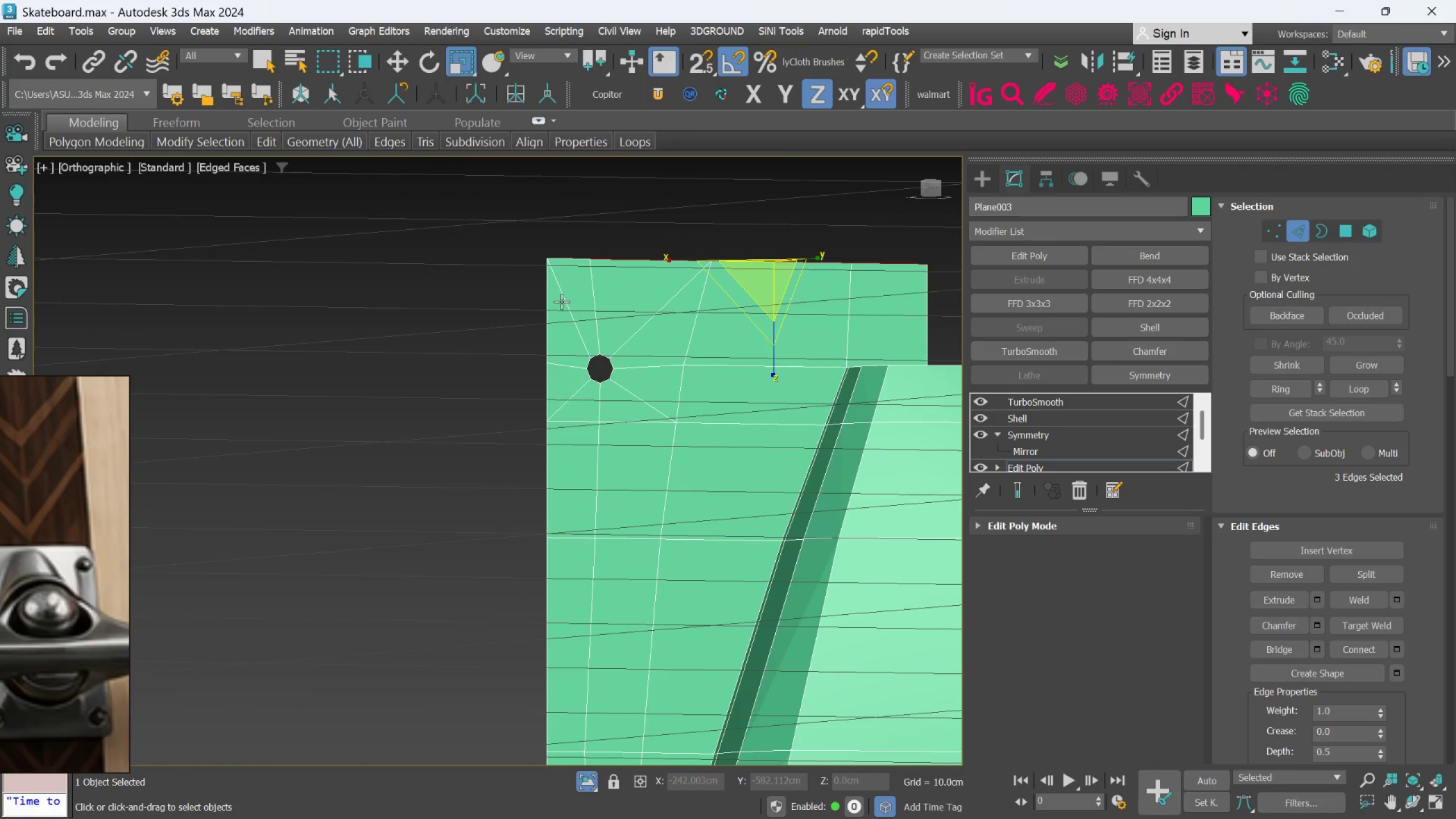 
key(Q)
 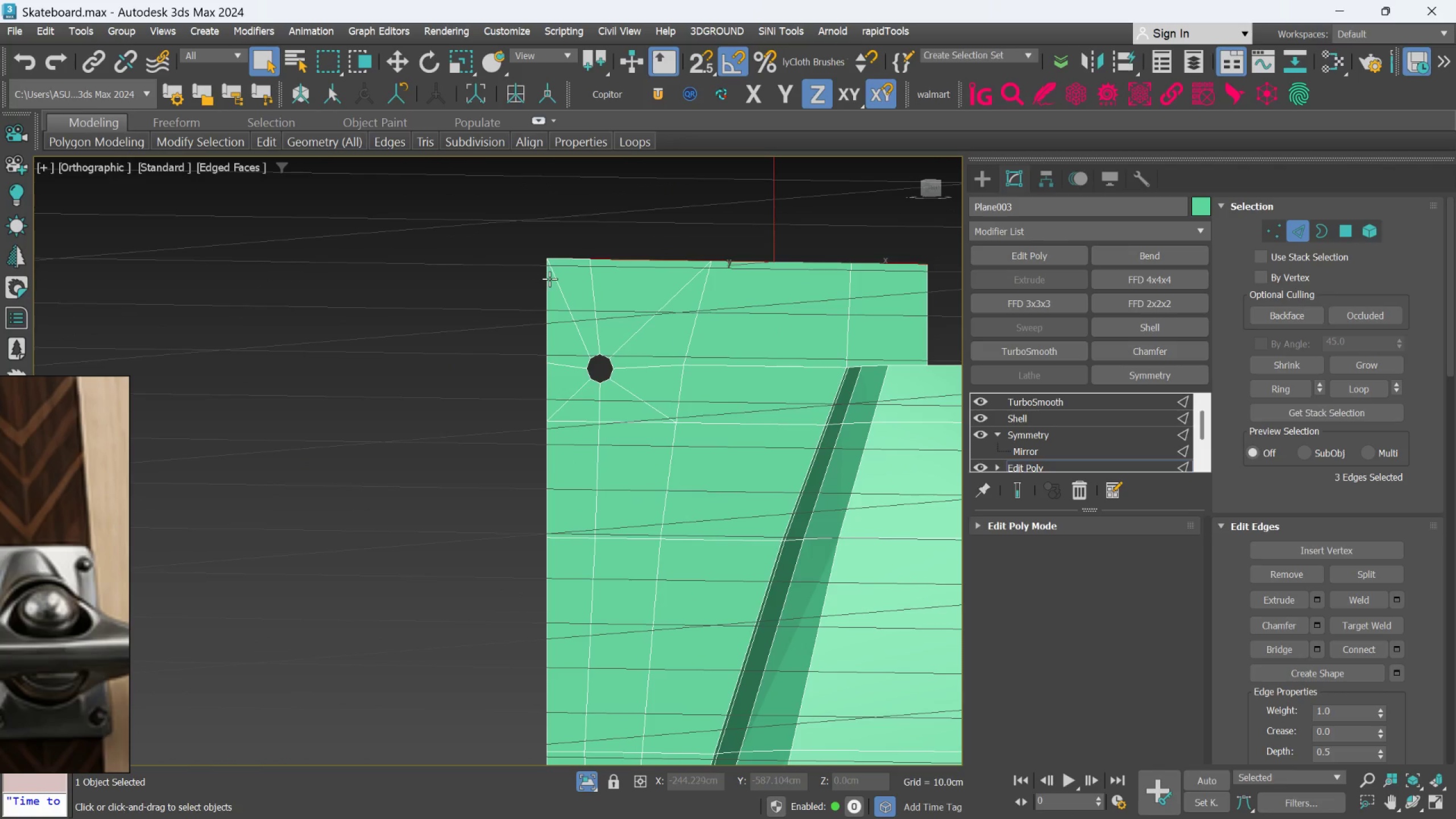 
hold_key(key=ControlLeft, duration=1.03)
 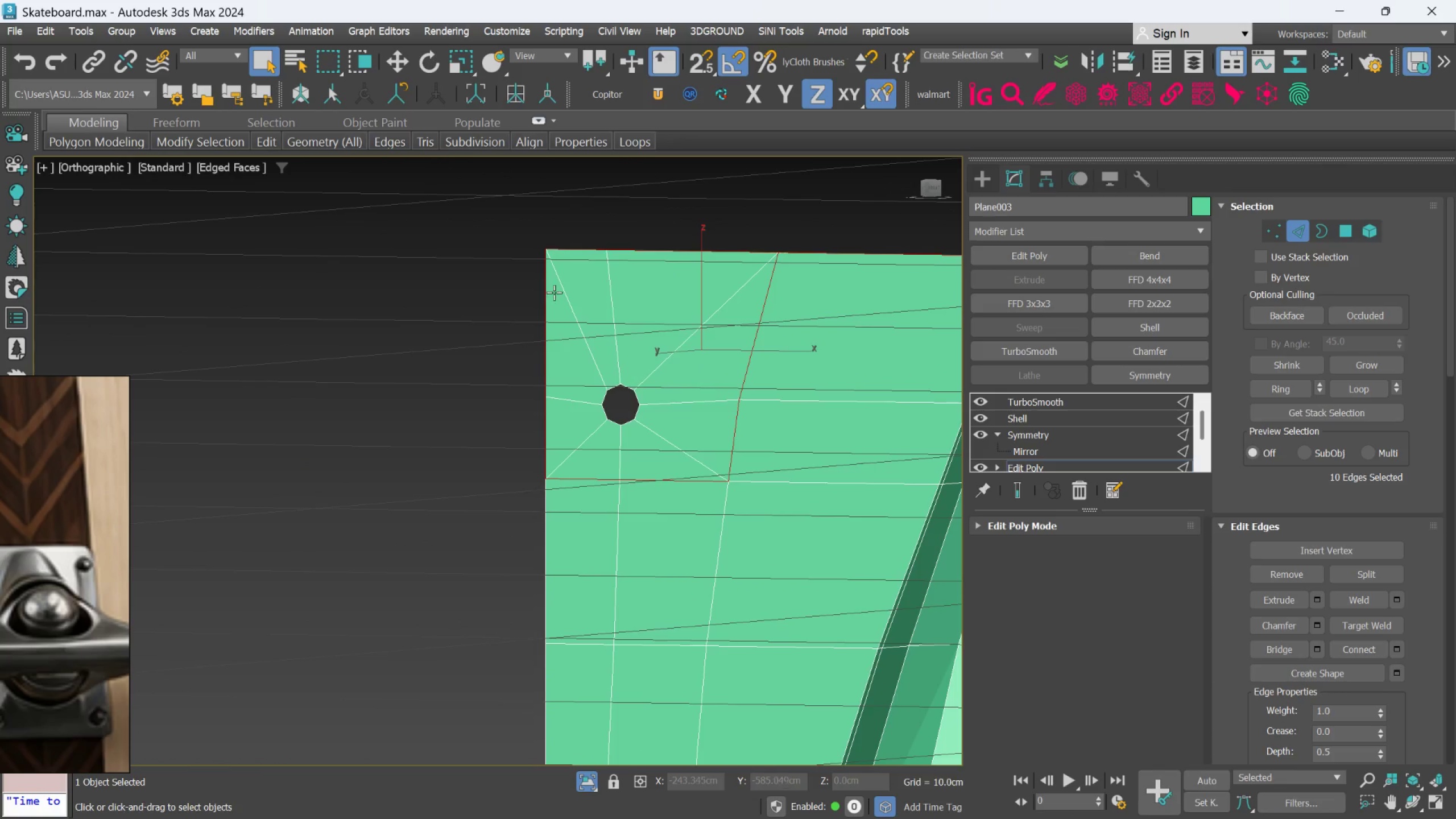 
scroll: coordinate [549, 281], scroll_direction: up, amount: 1.0
 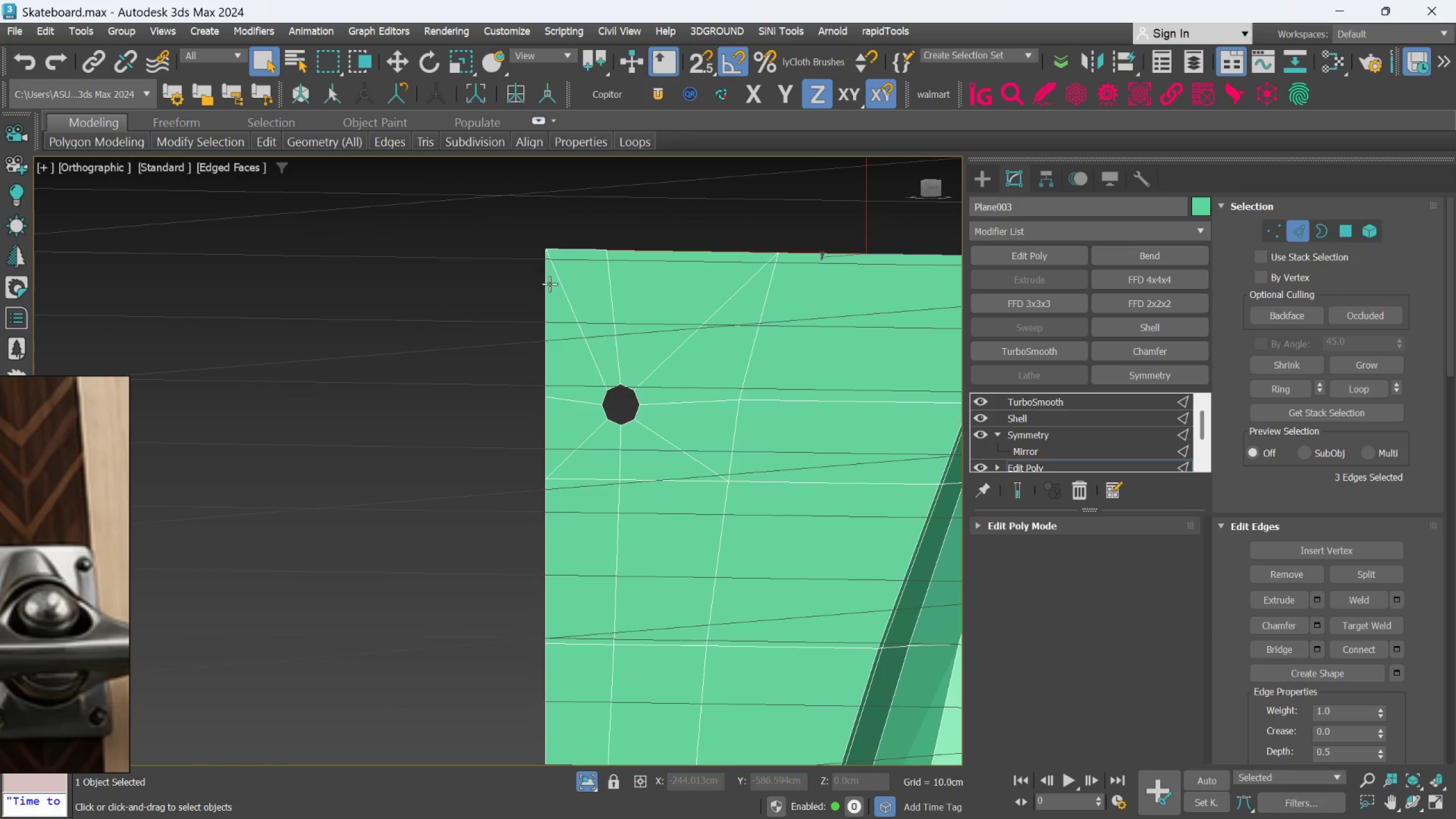 
left_click([549, 289])
 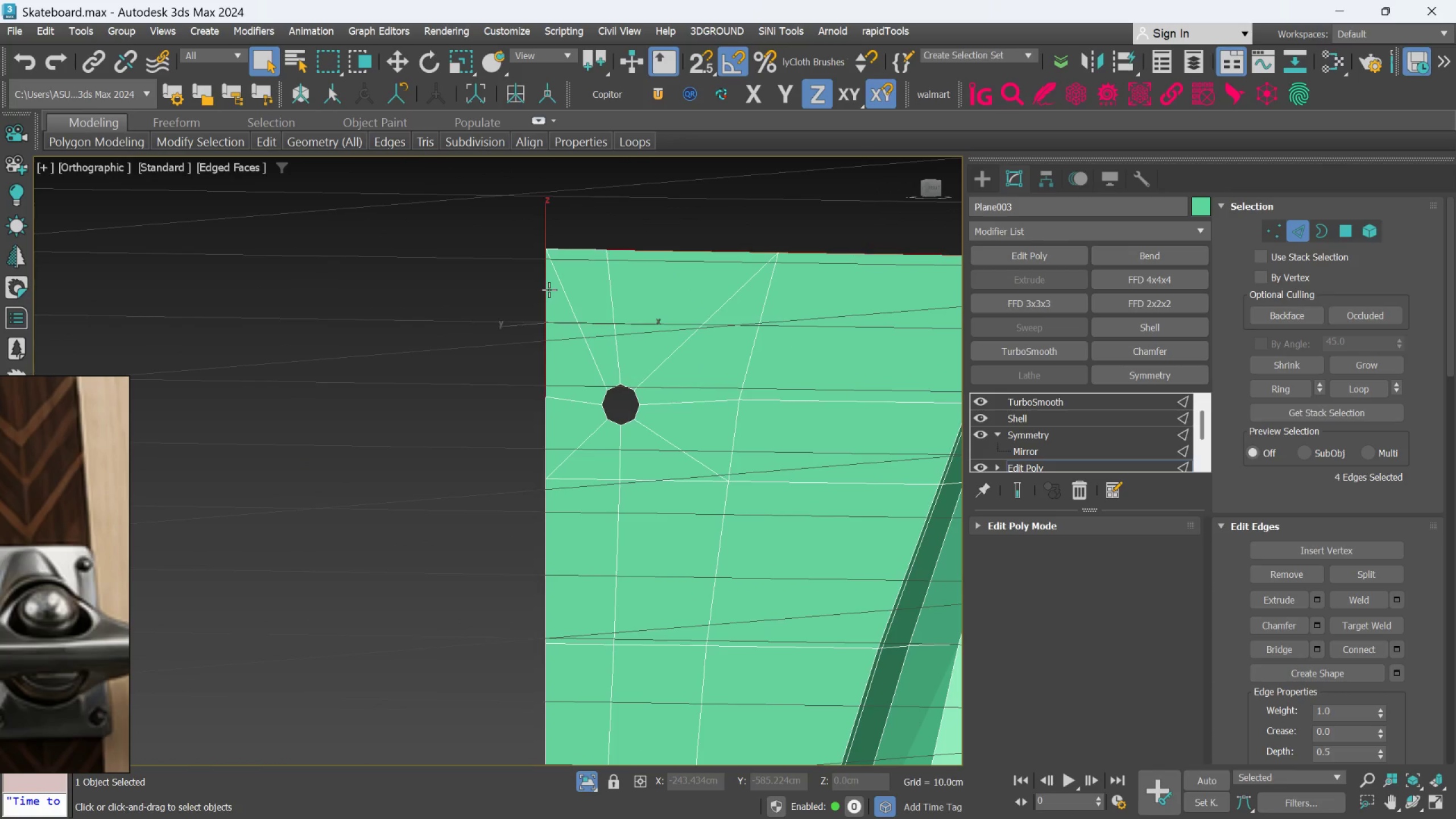 
double_click([549, 289])
 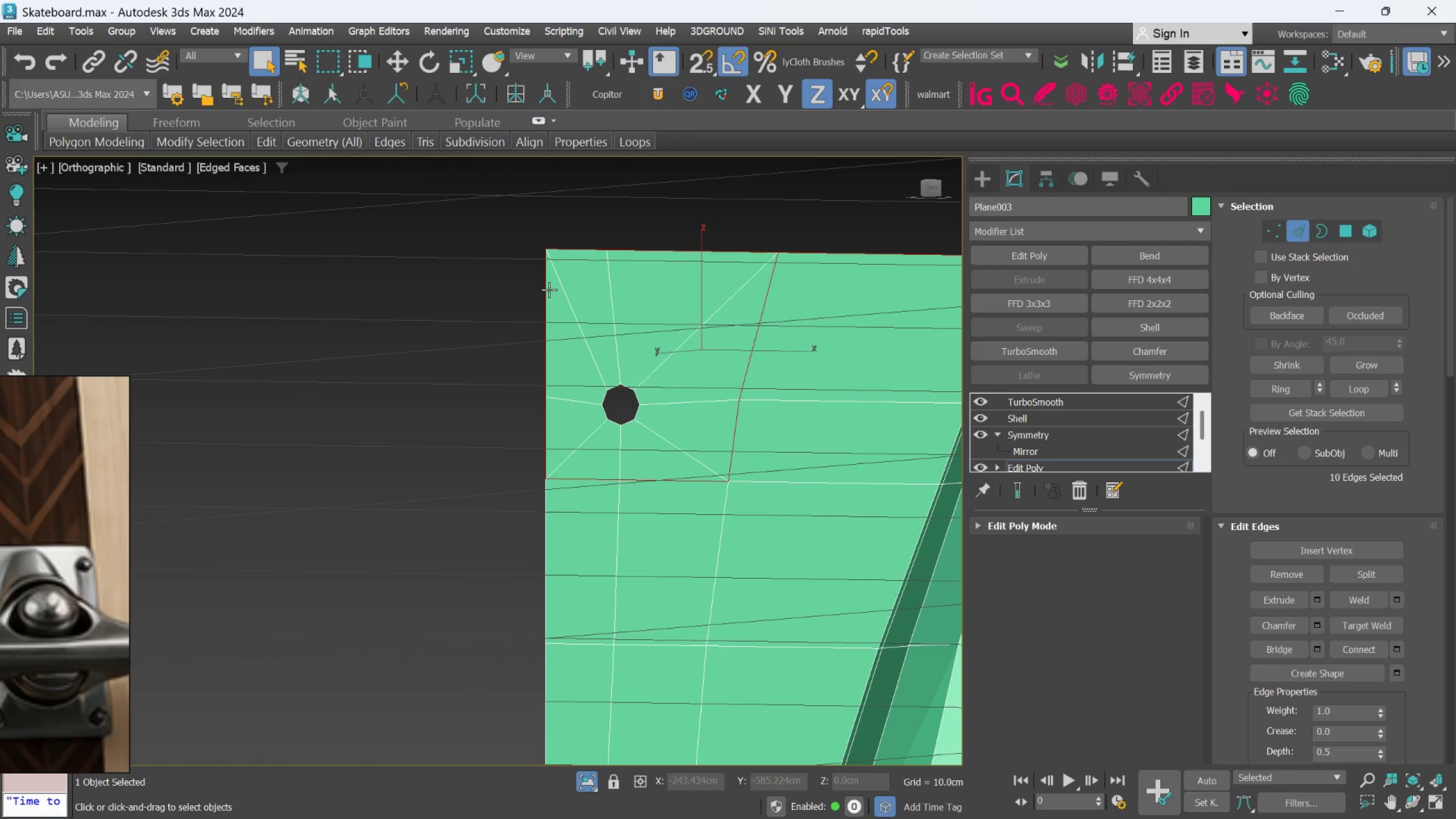 
hold_key(key=ControlLeft, duration=0.52)
 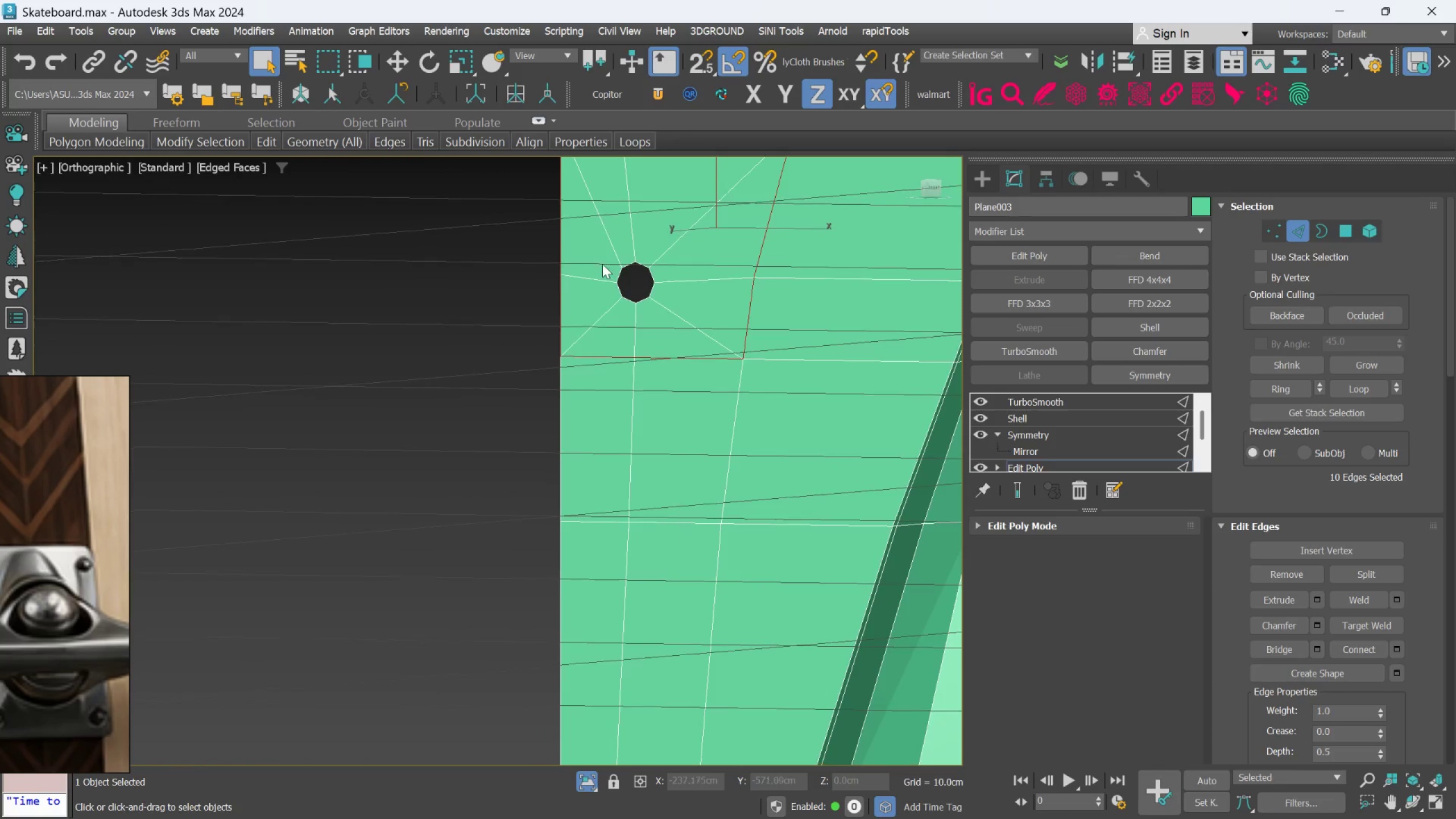 
hold_key(key=ControlLeft, duration=1.19)
left_click([561, 391])
 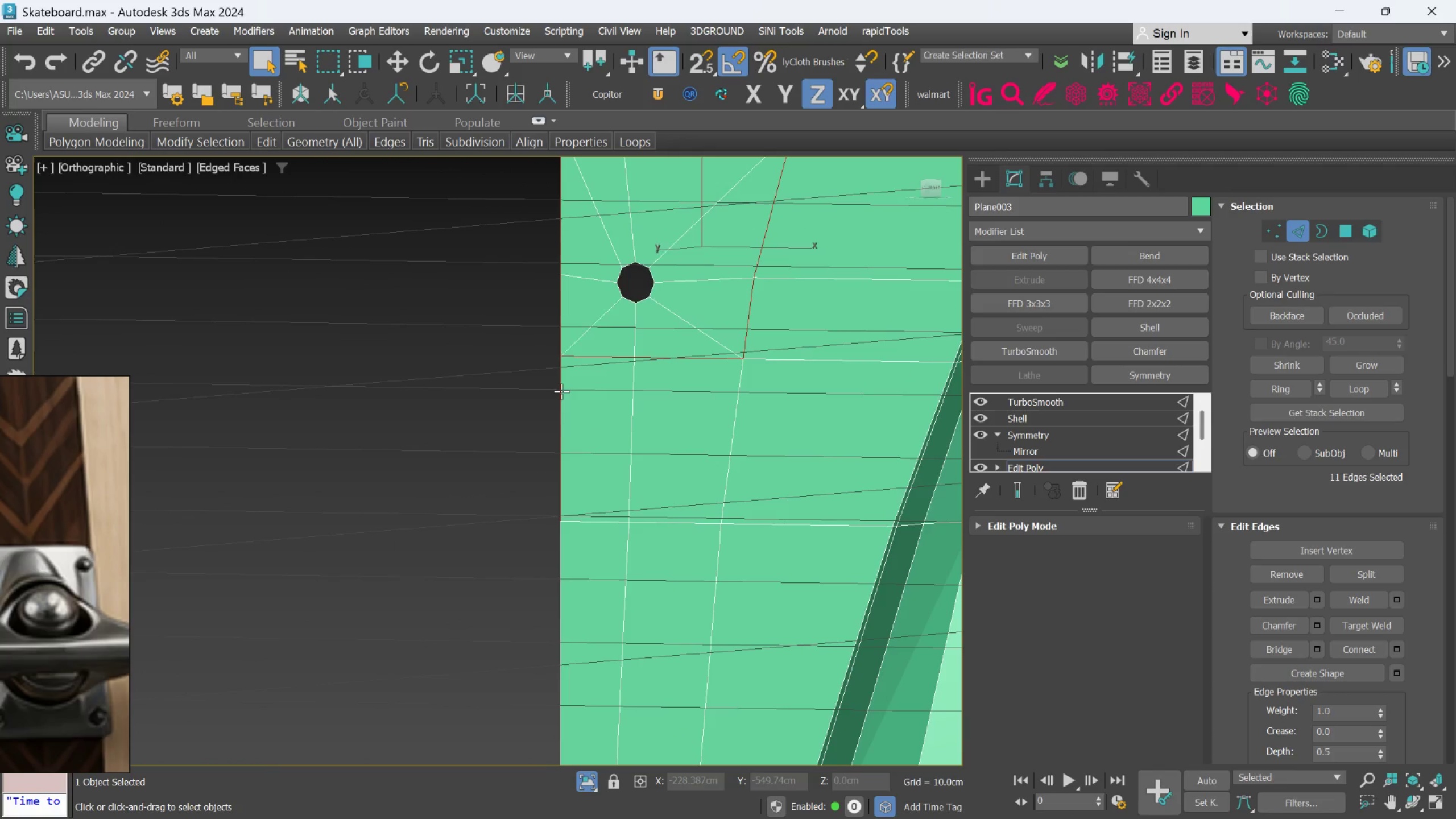 
double_click([561, 391])
 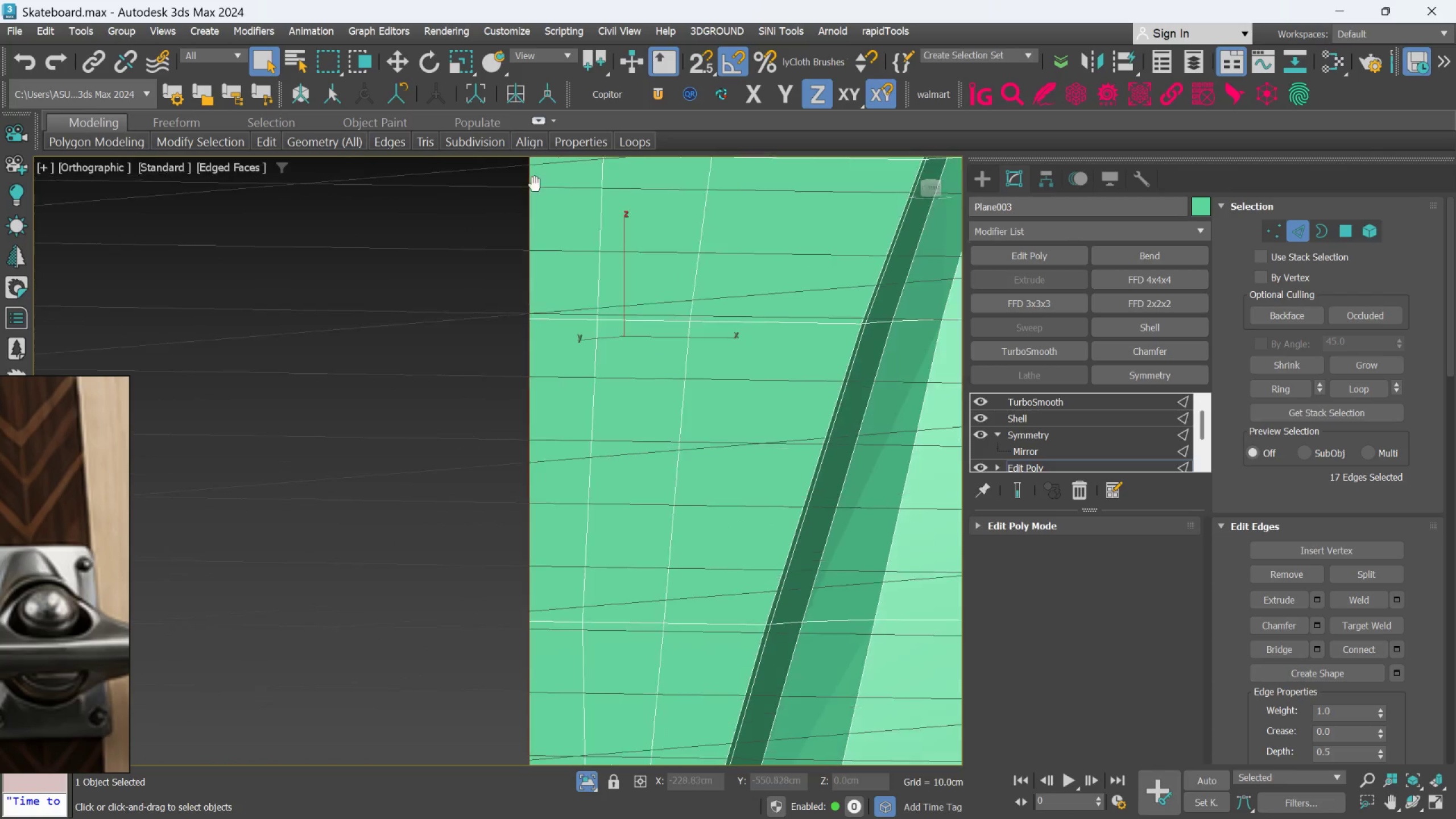 
scroll: coordinate [608, 391], scroll_direction: down, amount: 2.0
 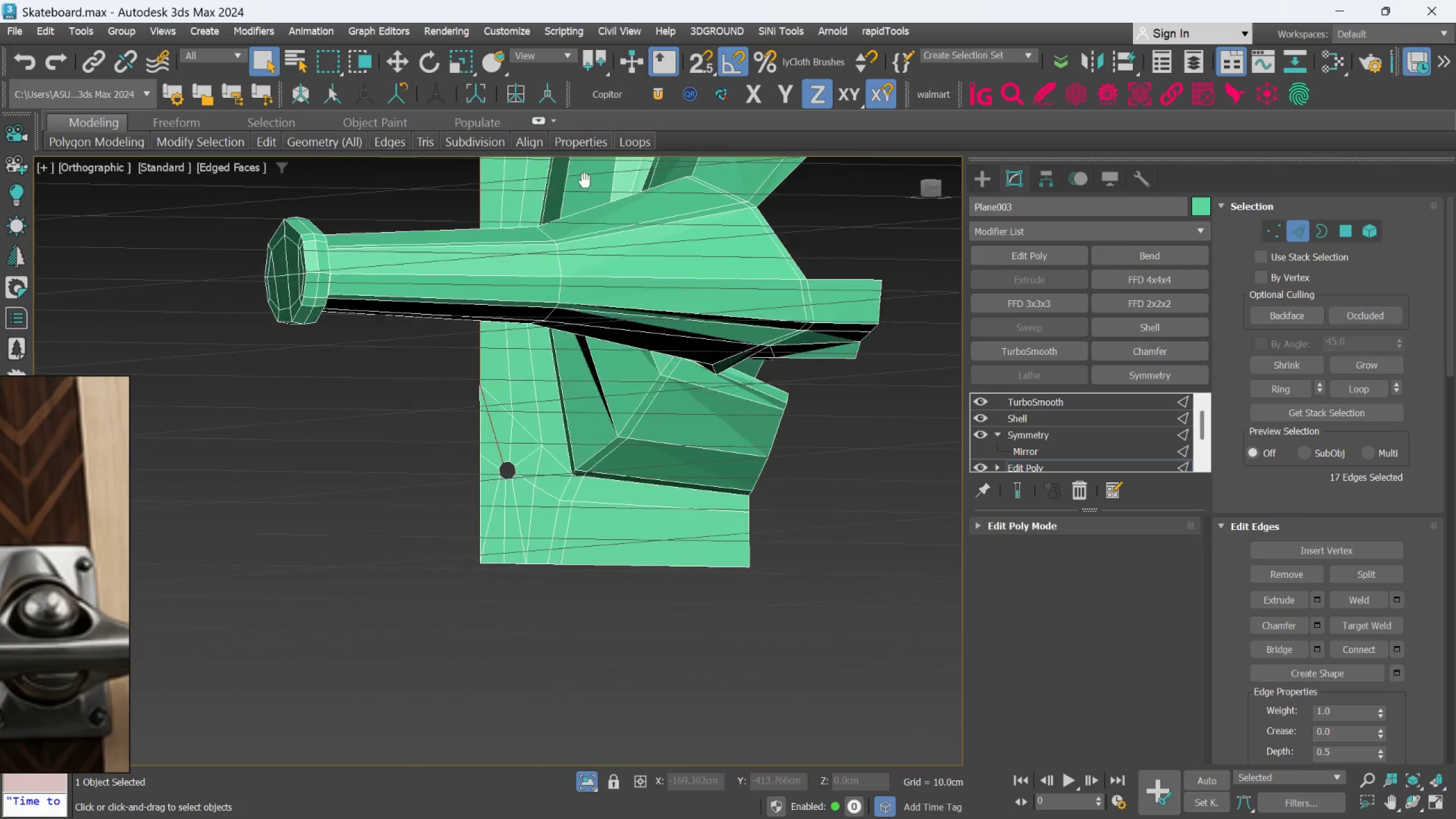 
hold_key(key=ControlLeft, duration=1.49)
 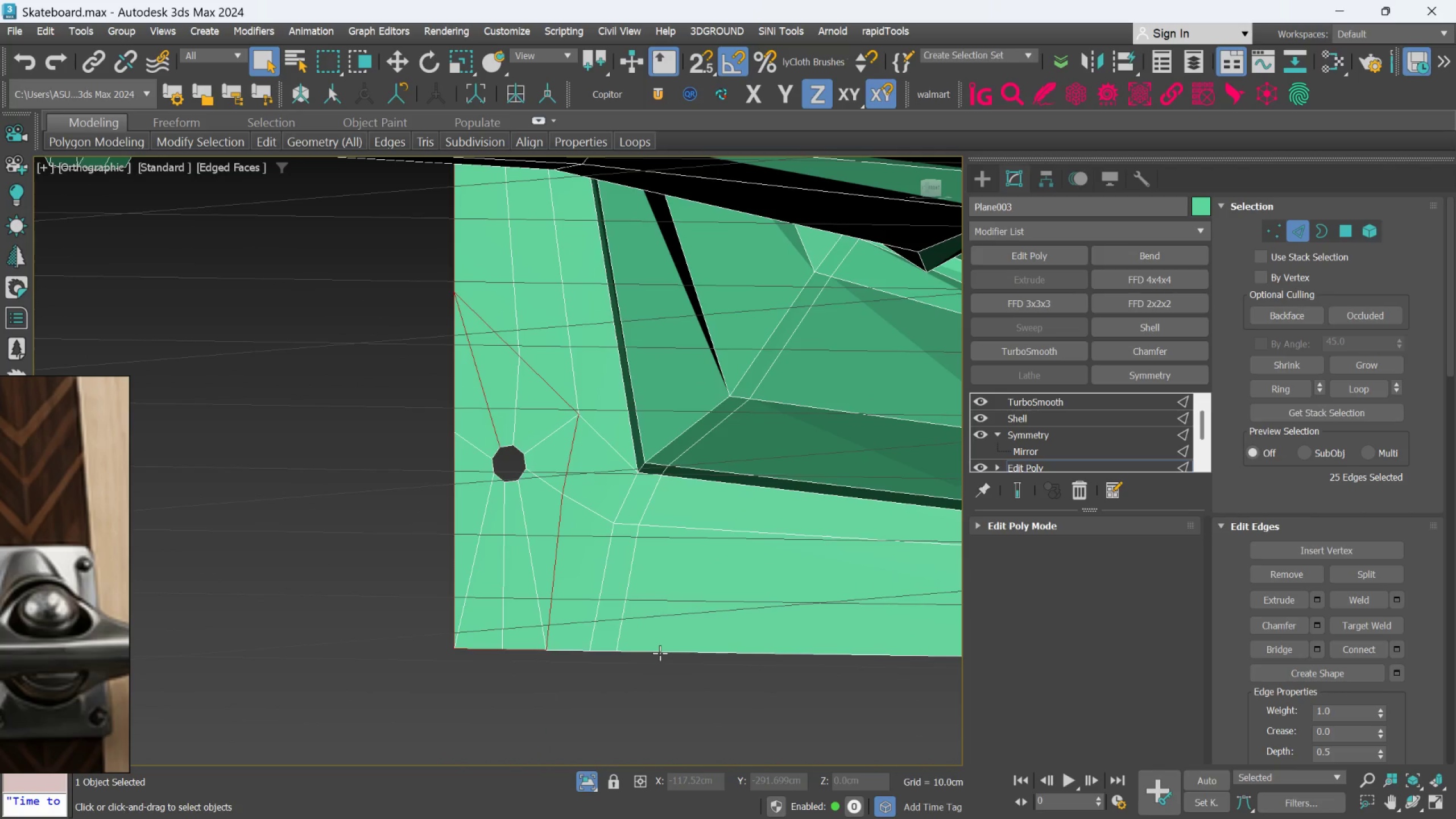 
scroll: coordinate [502, 465], scroll_direction: up, amount: 2.0
 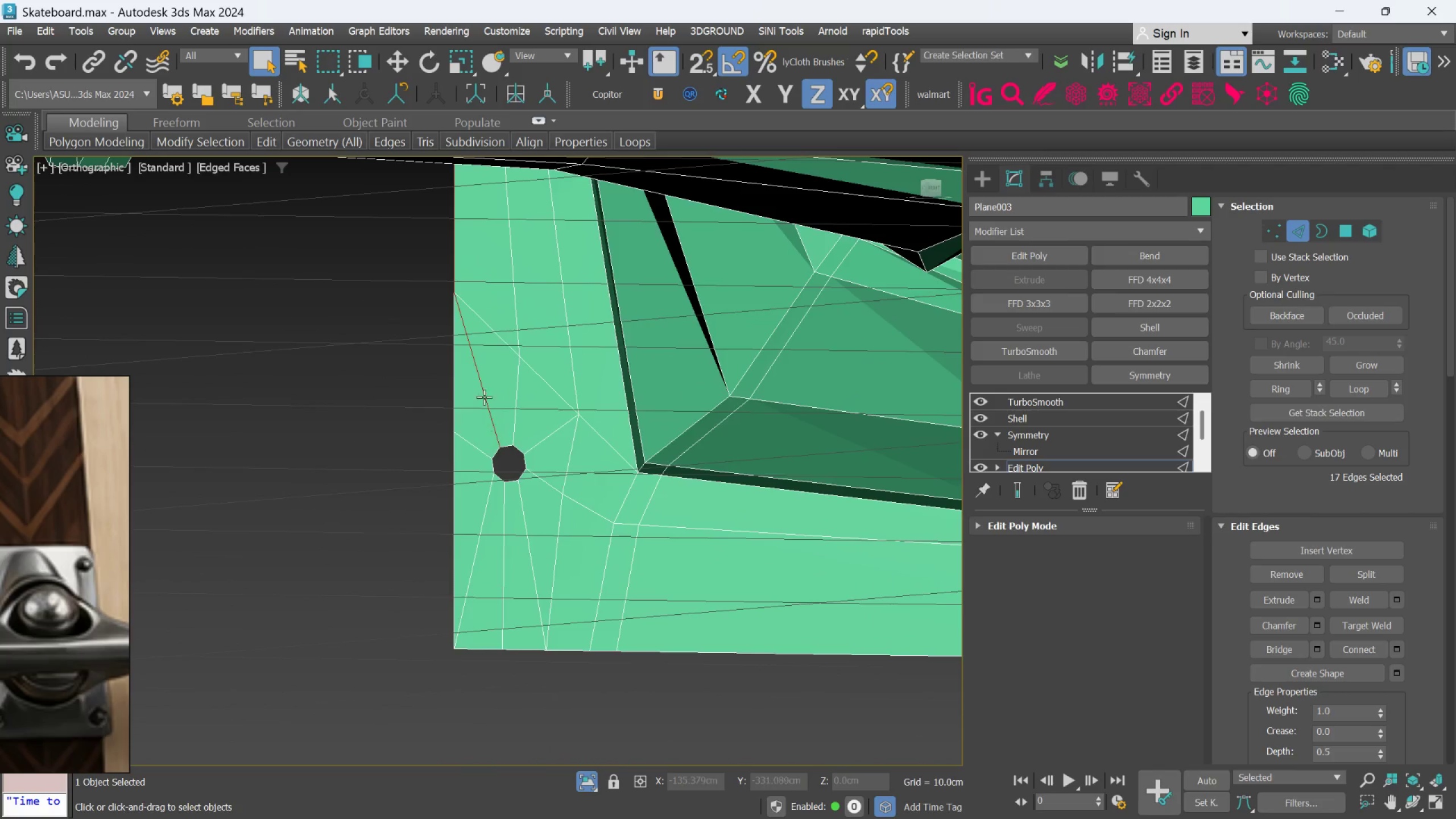 
left_click([455, 388])
 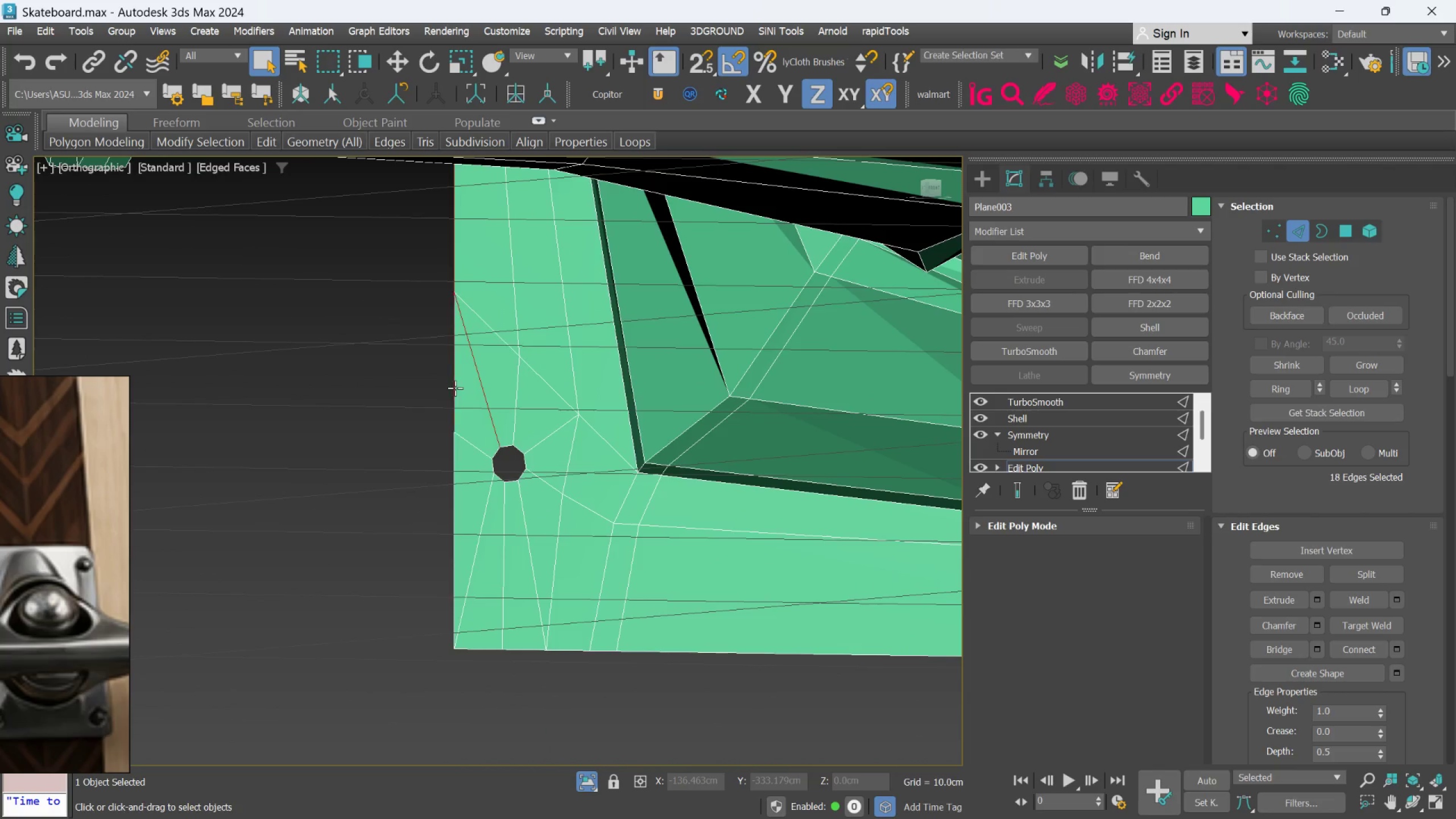 
double_click([455, 388])
 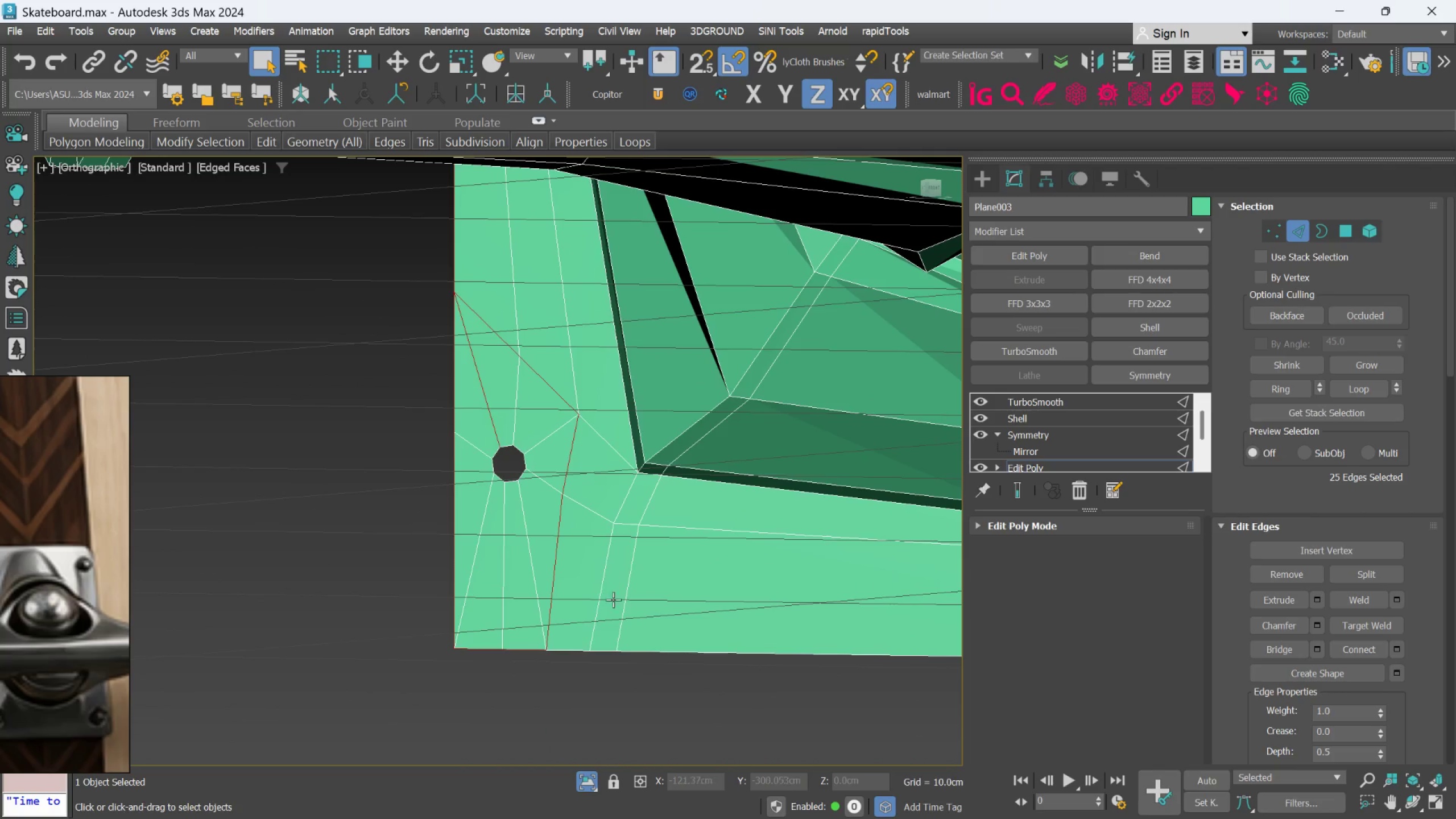 
hold_key(key=ControlLeft, duration=0.95)
left_click([660, 653])
 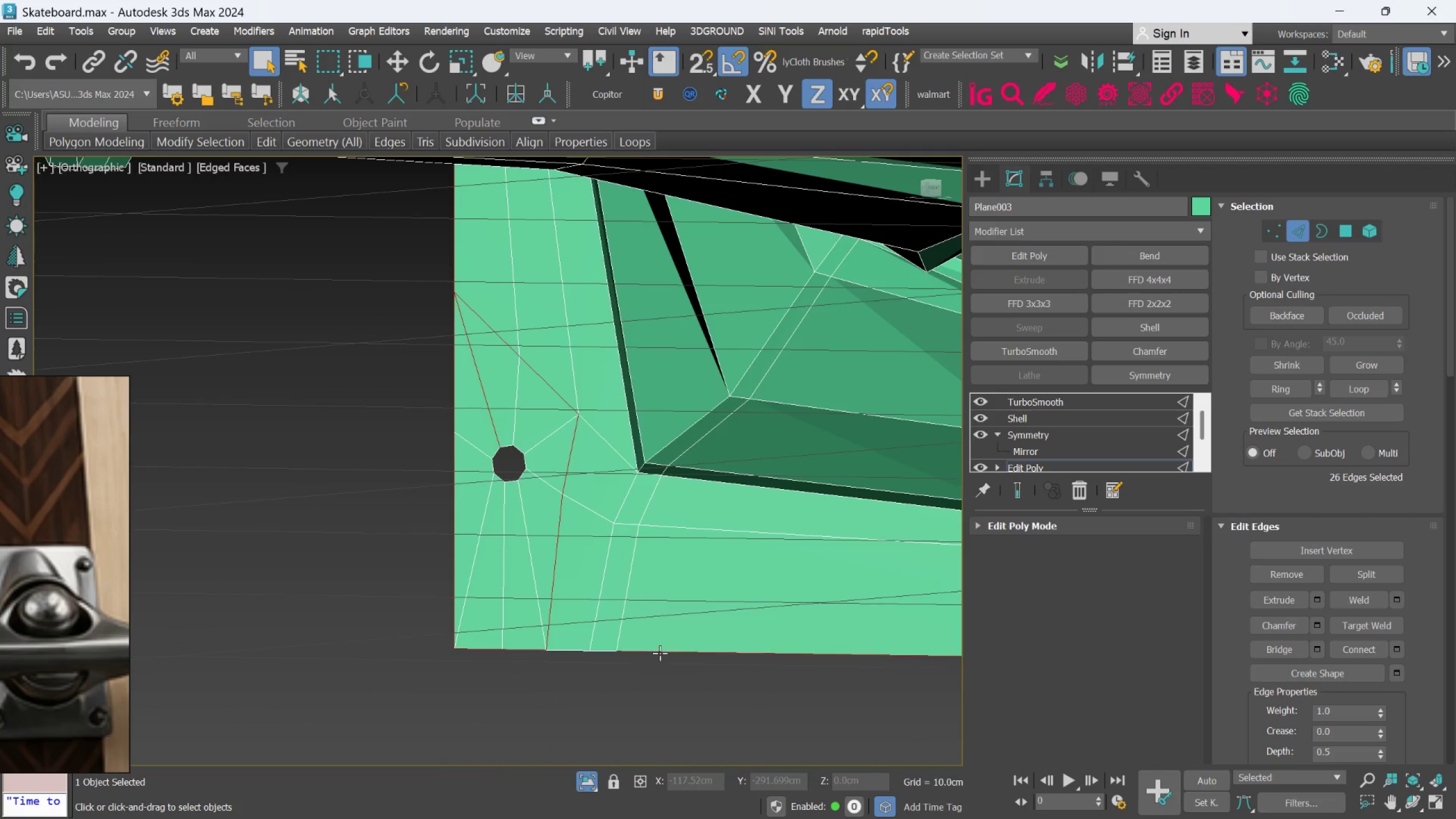 
double_click([660, 653])
 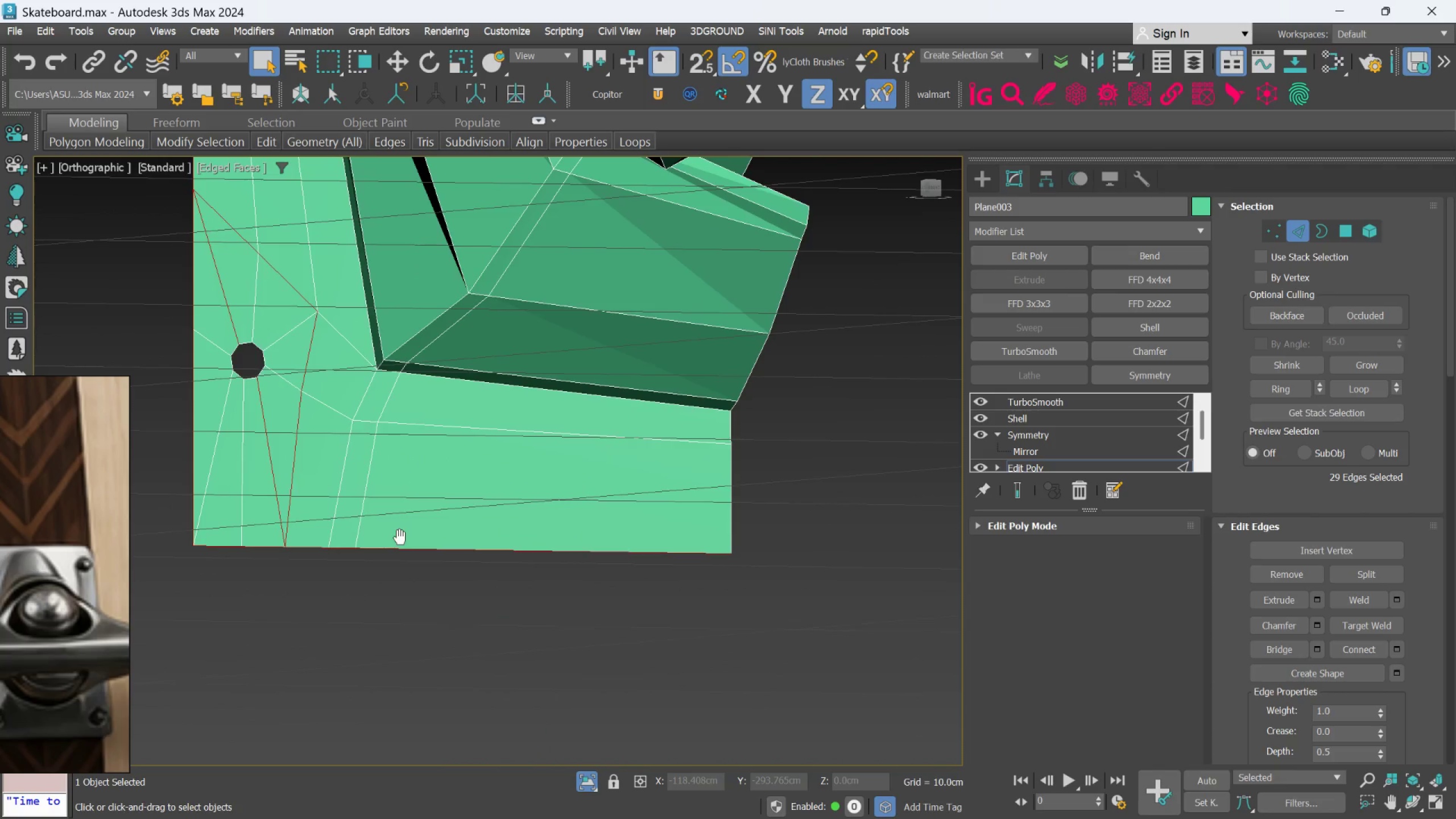 
scroll: coordinate [317, 483], scroll_direction: none, amount: 0.0
 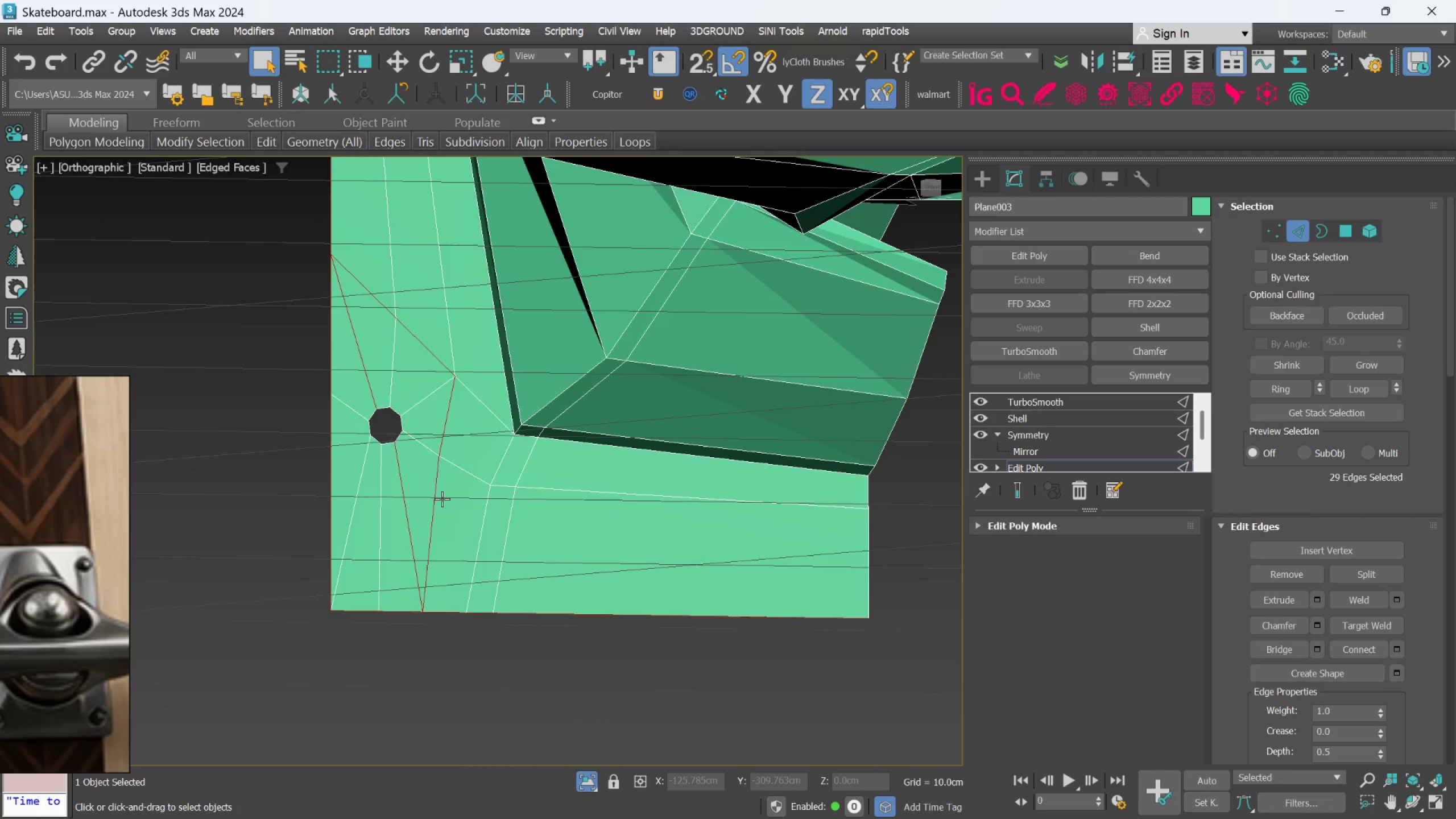 
hold_key(key=AltLeft, duration=1.51)
left_click([436, 497])
 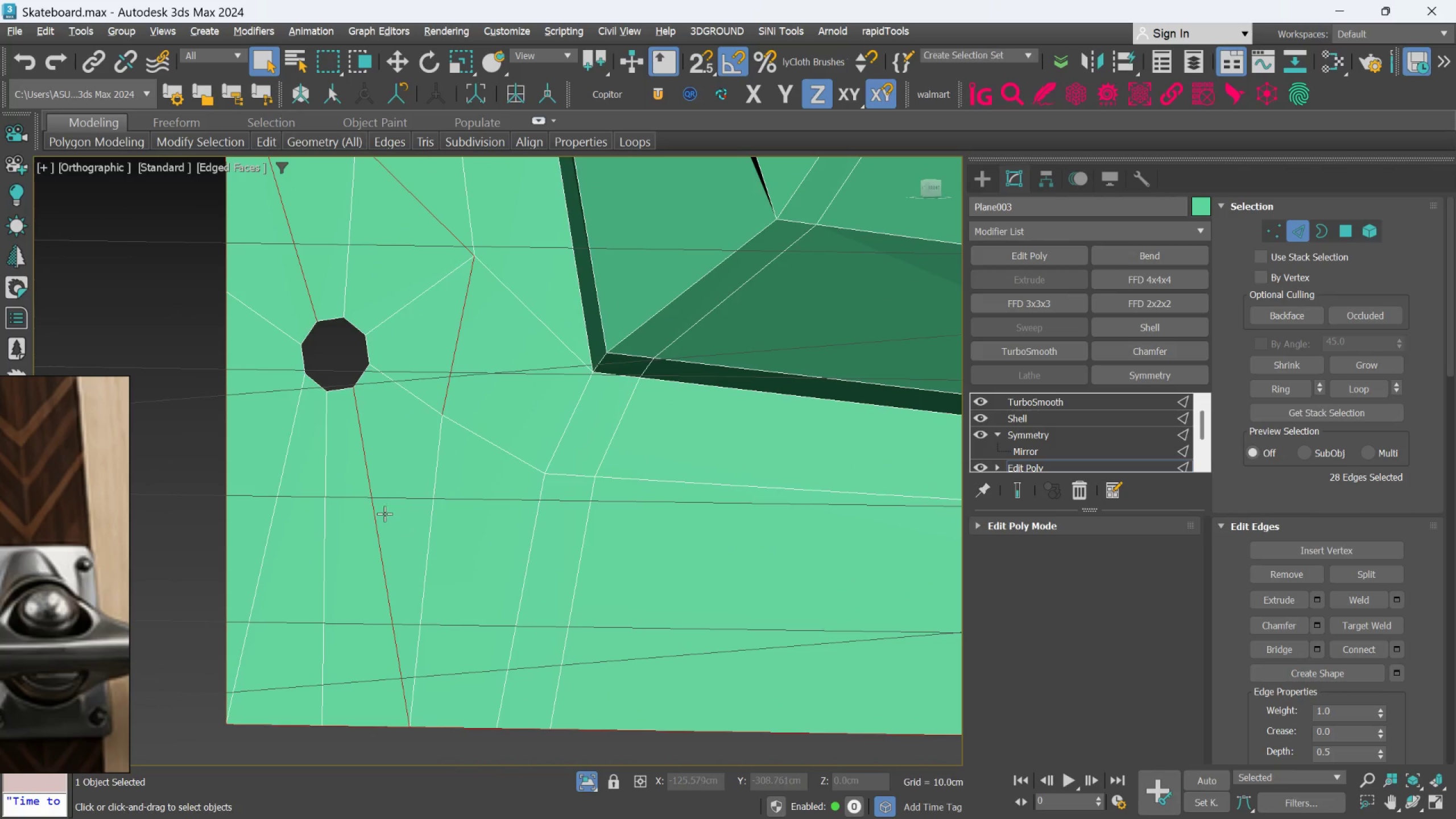 
scroll: coordinate [436, 497], scroll_direction: up, amount: 2.0
 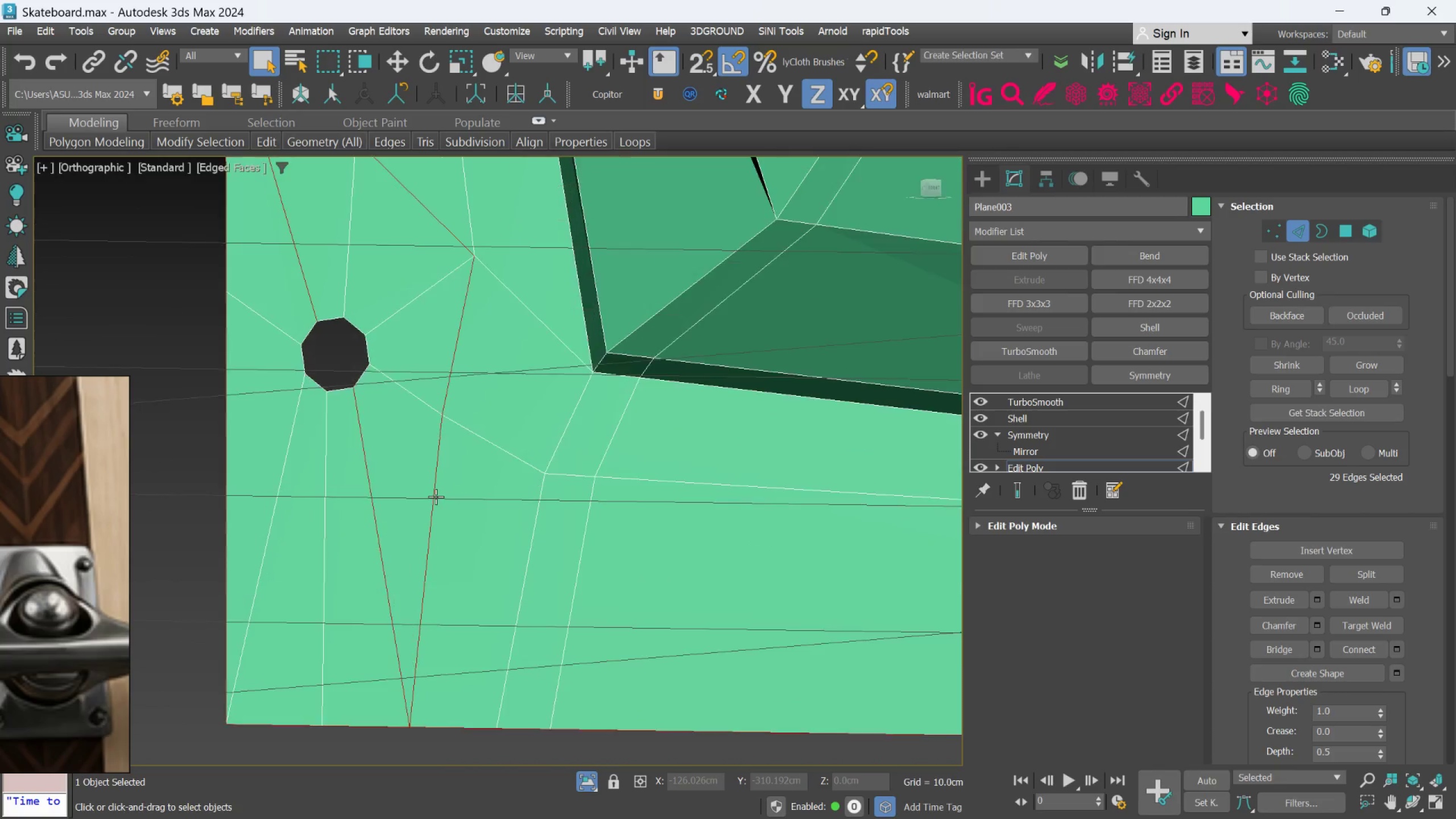 
double_click([382, 514])
 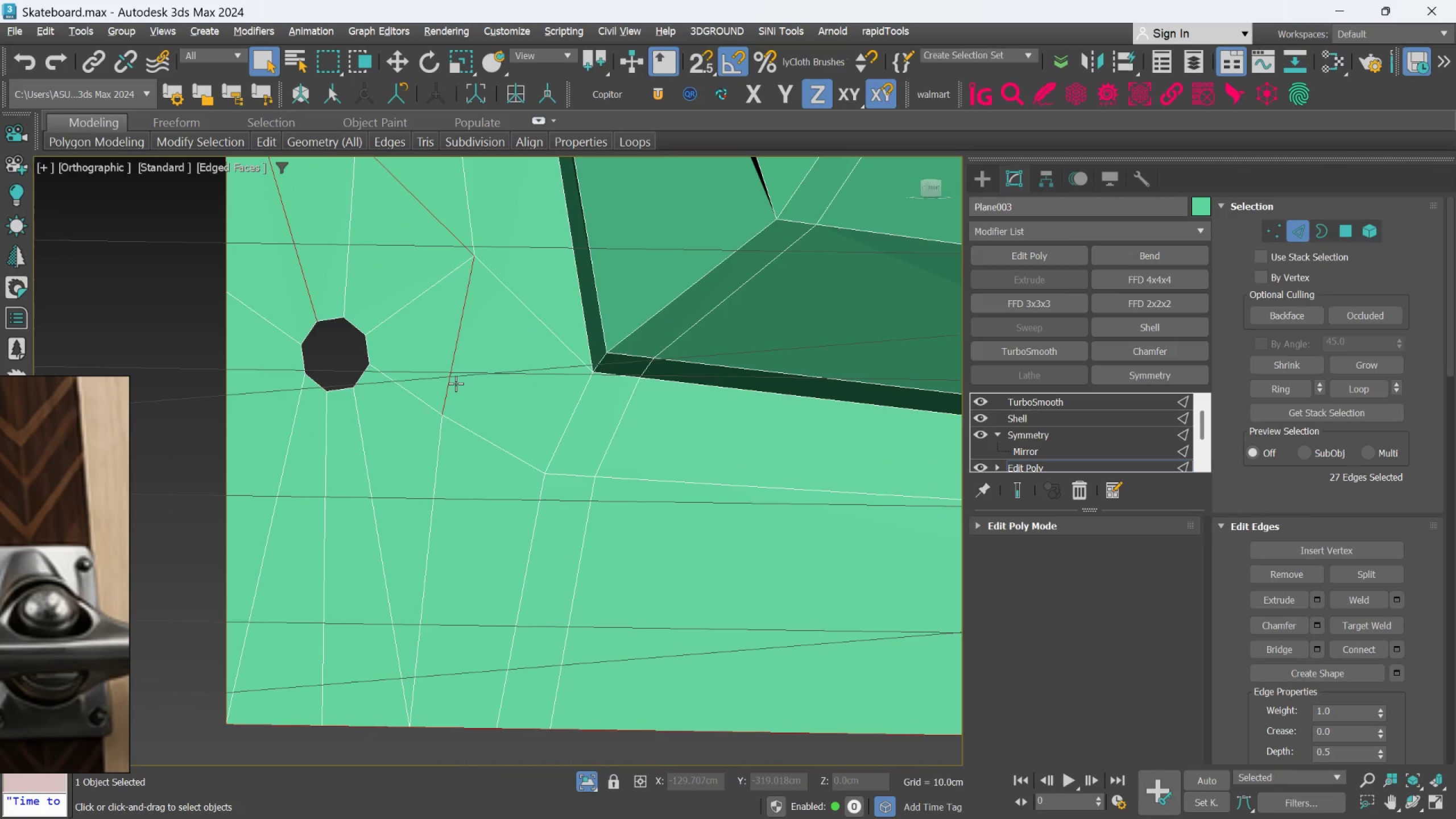 
left_click([456, 375])
 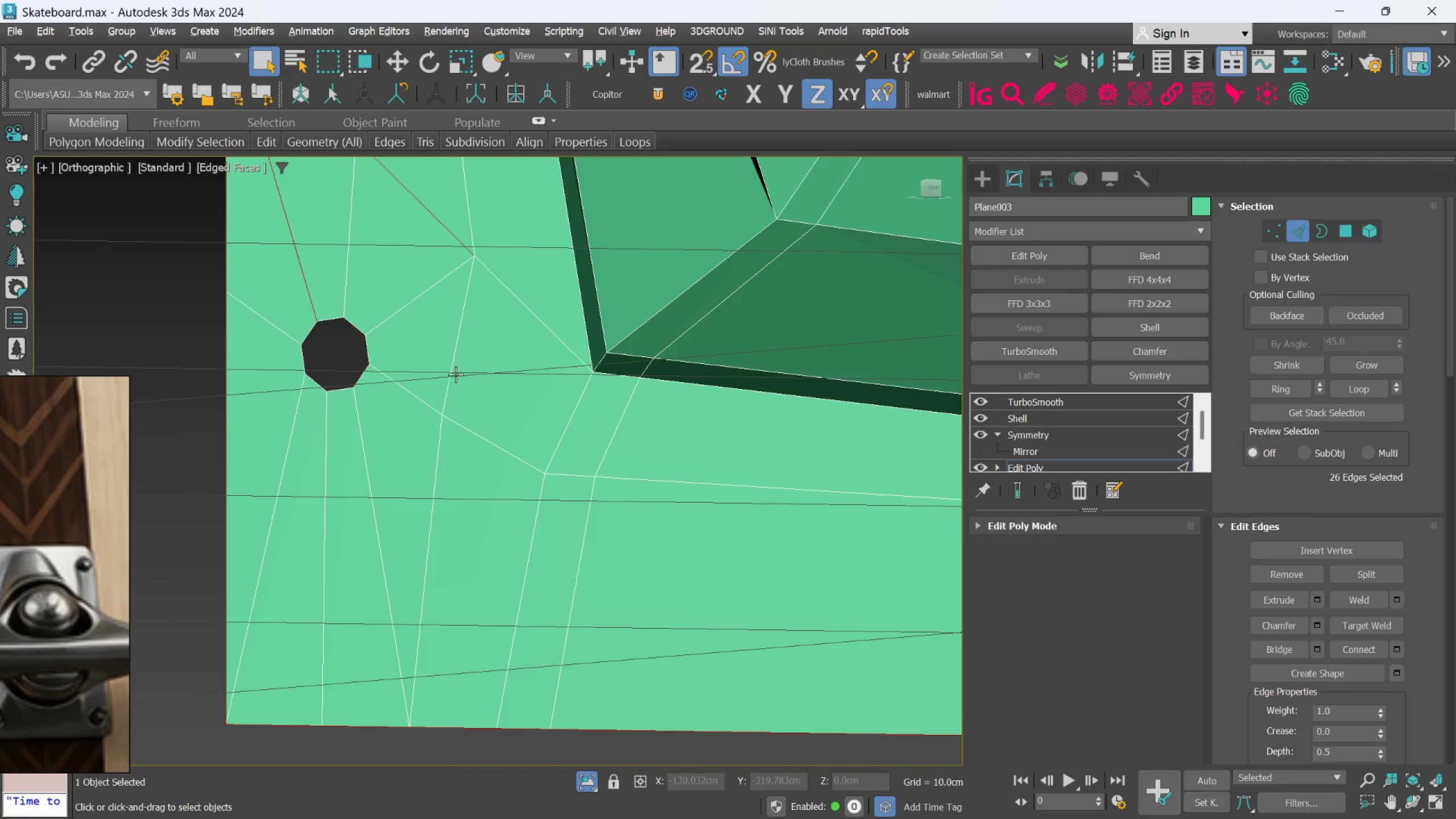 
hold_key(key=AltLeft, duration=1.41)
left_click([455, 240])
 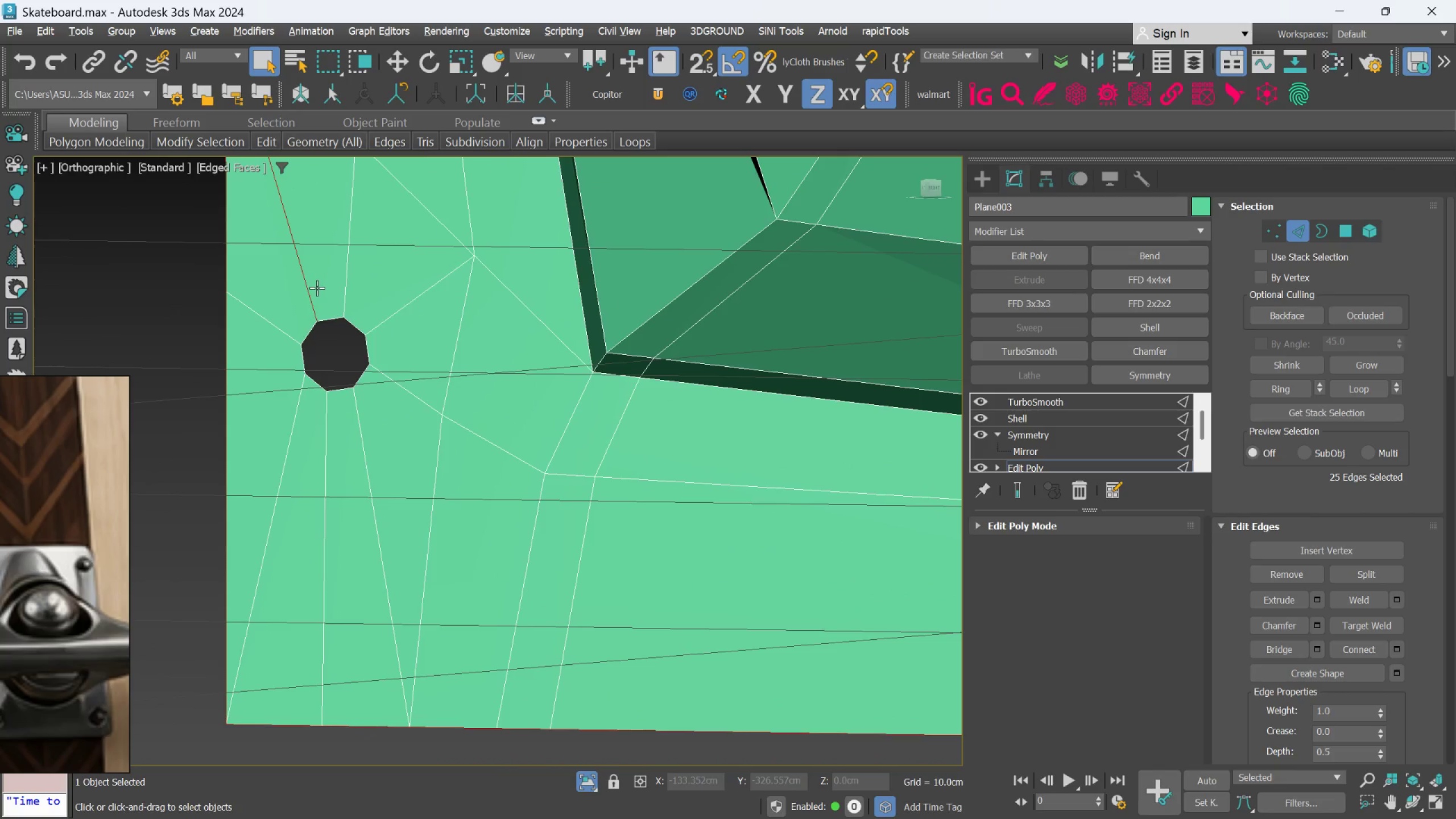 
left_click([316, 288])
 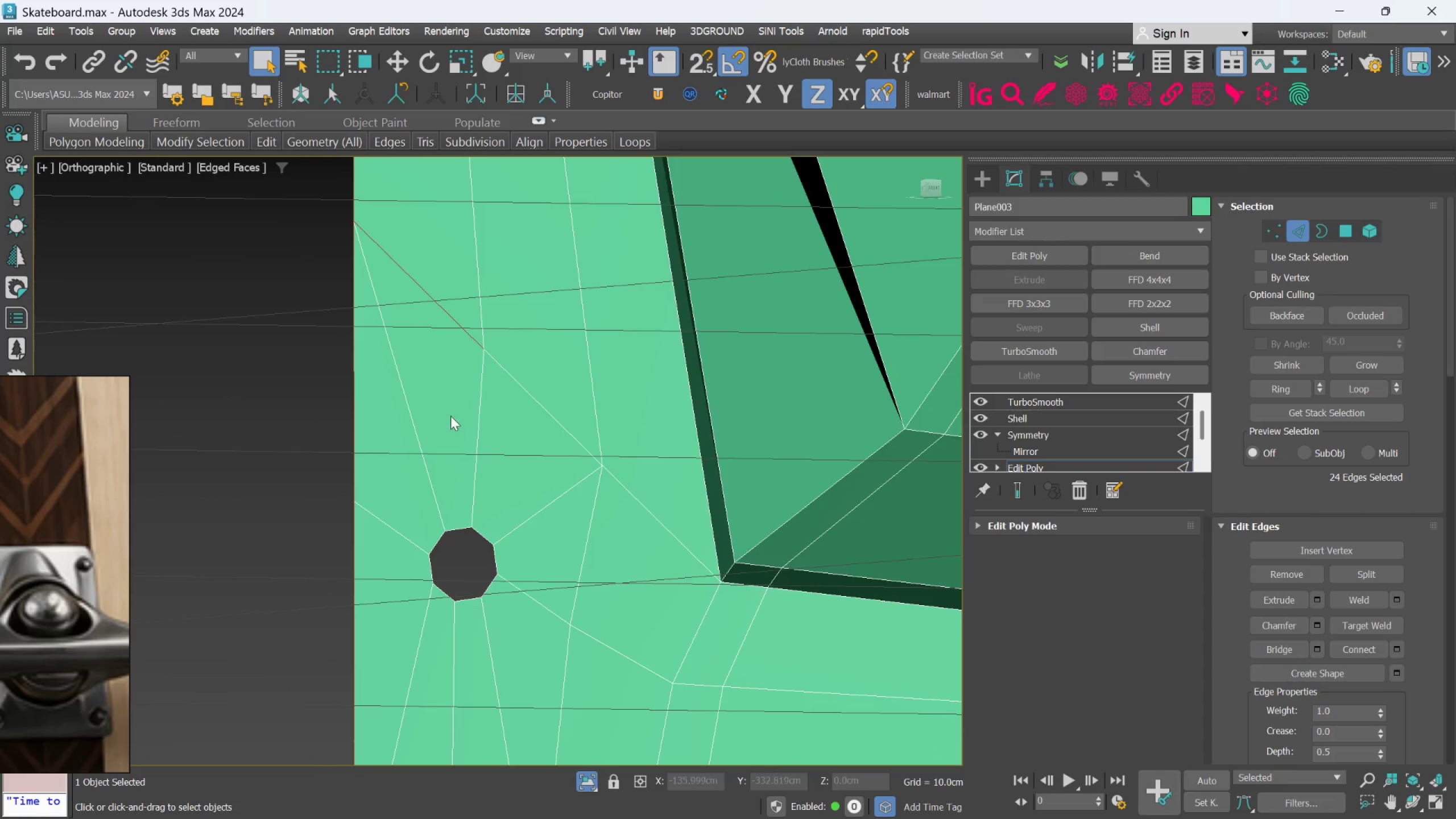 
hold_key(key=AltLeft, duration=0.47)
left_click([443, 304])
 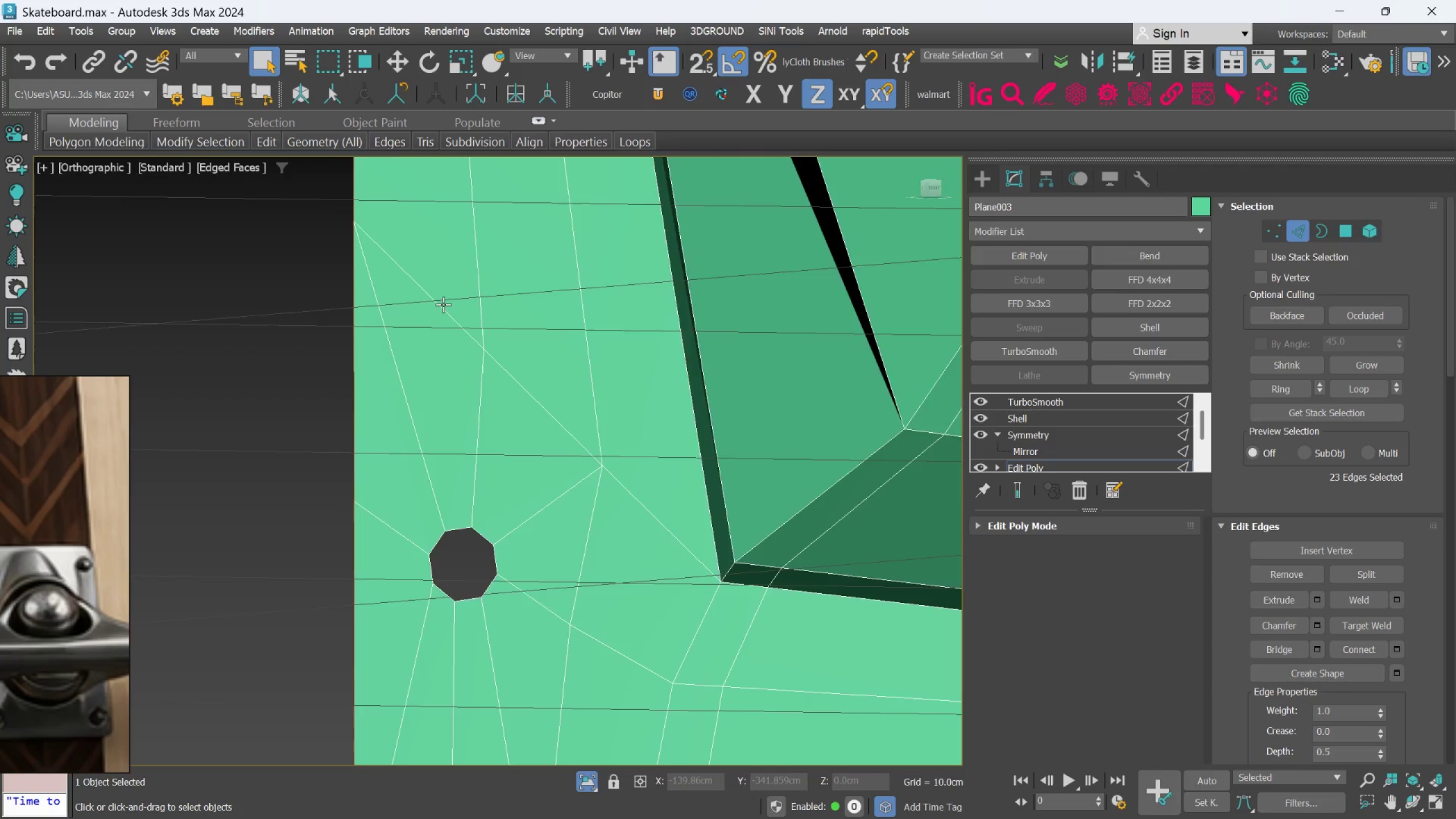 
scroll: coordinate [544, 464], scroll_direction: down, amount: 4.0
 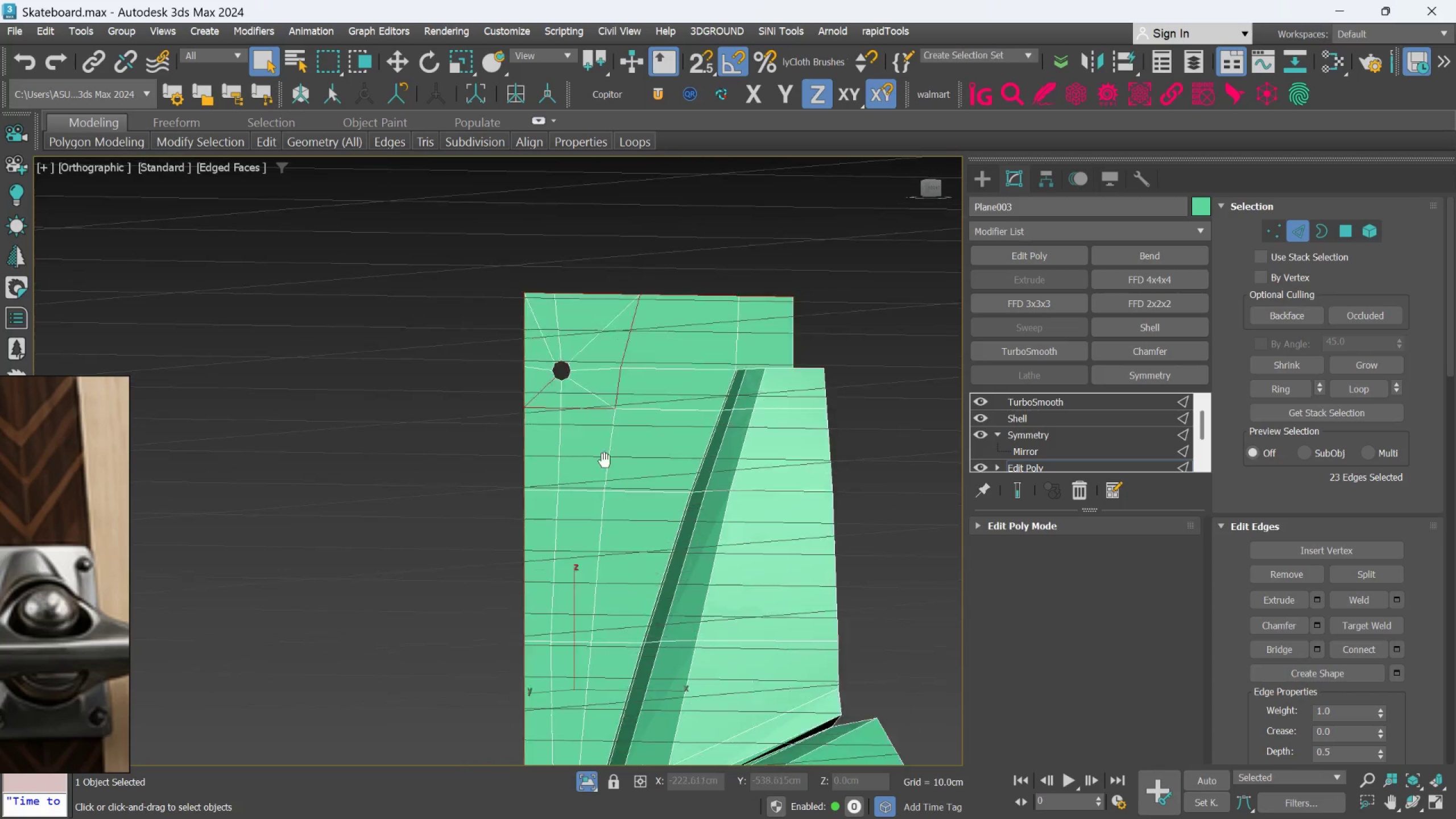 
hold_key(key=AltLeft, duration=1.53)
 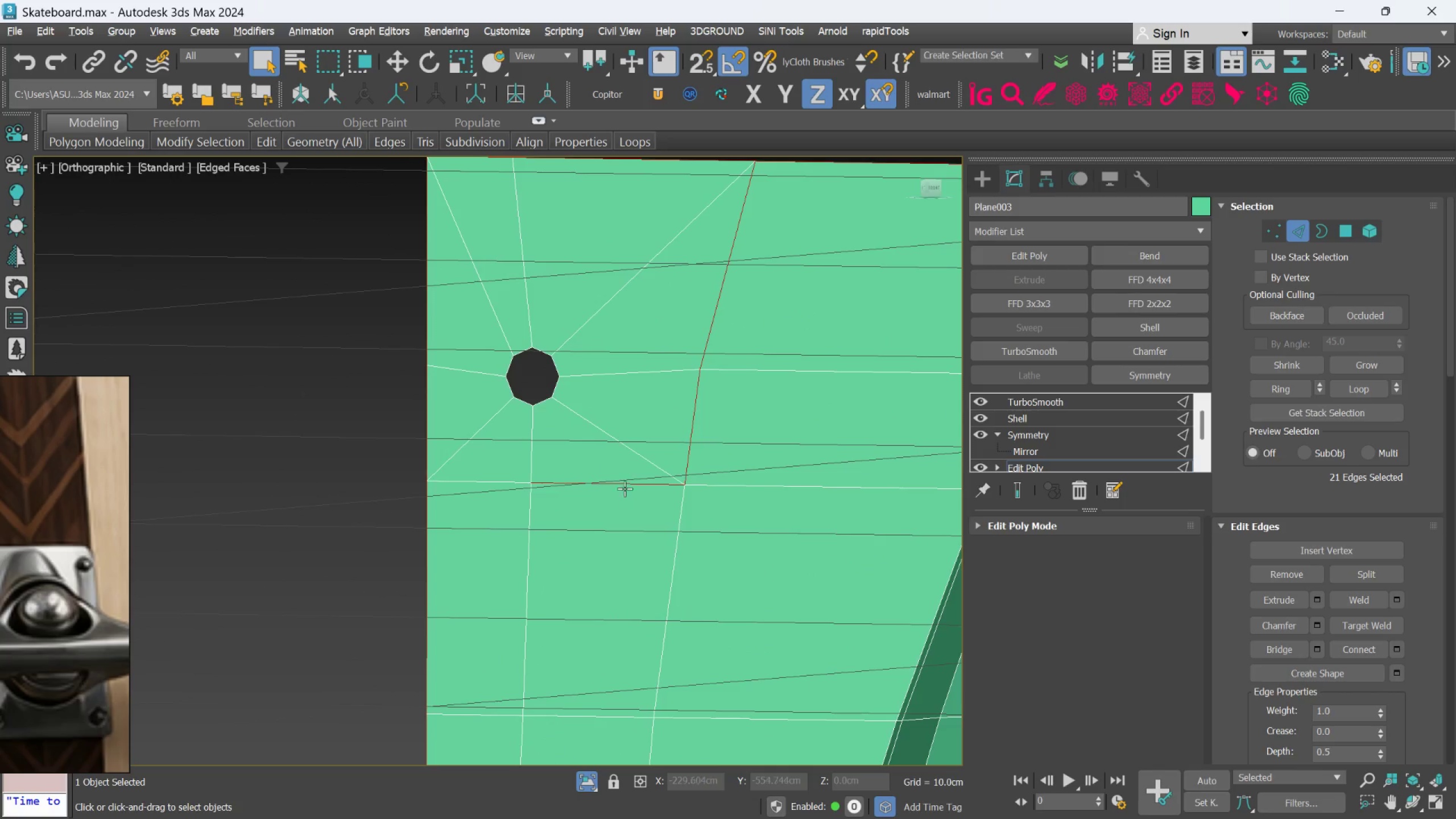 
scroll: coordinate [569, 485], scroll_direction: up, amount: 3.0
 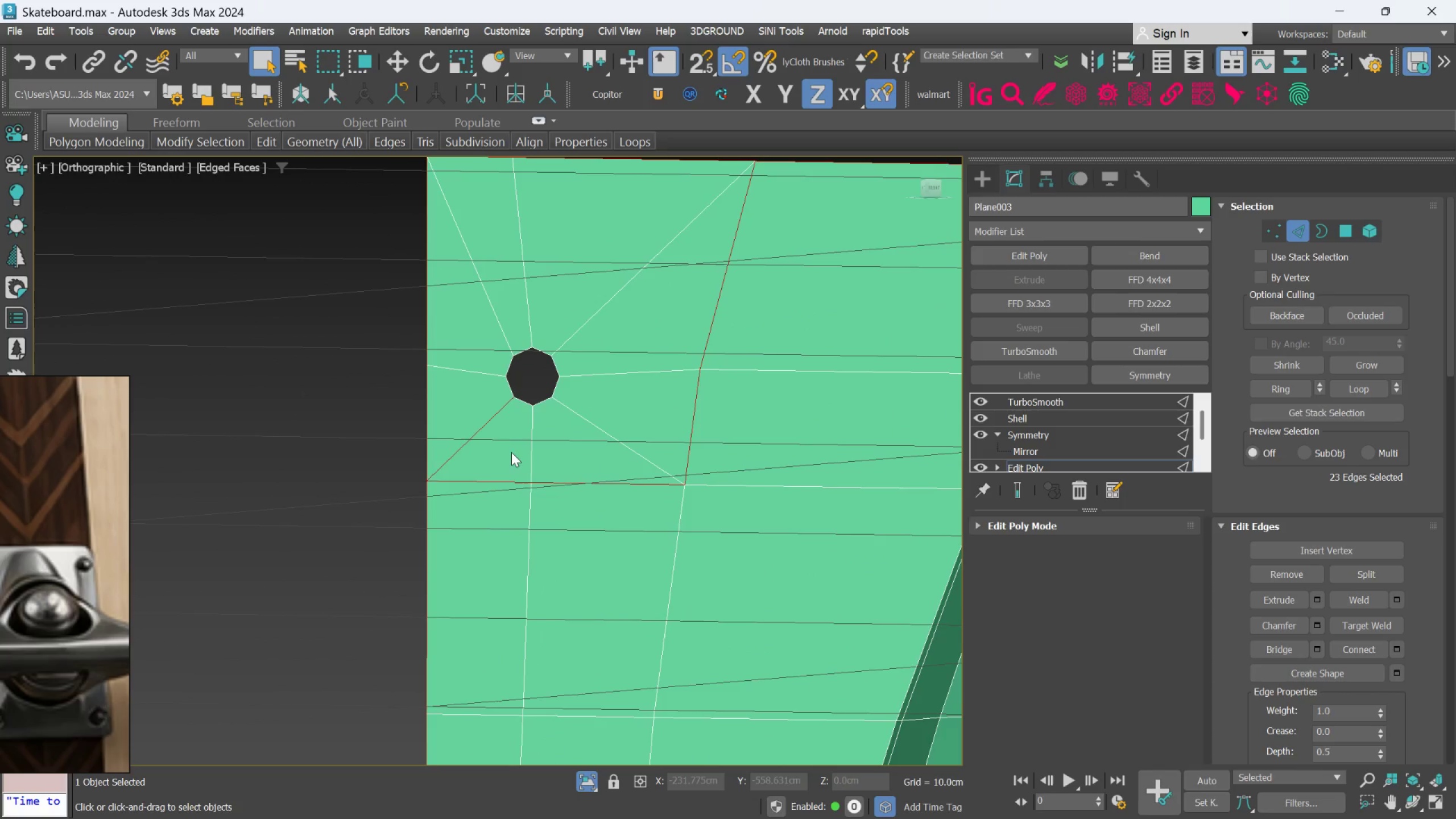 
left_click([488, 422])
 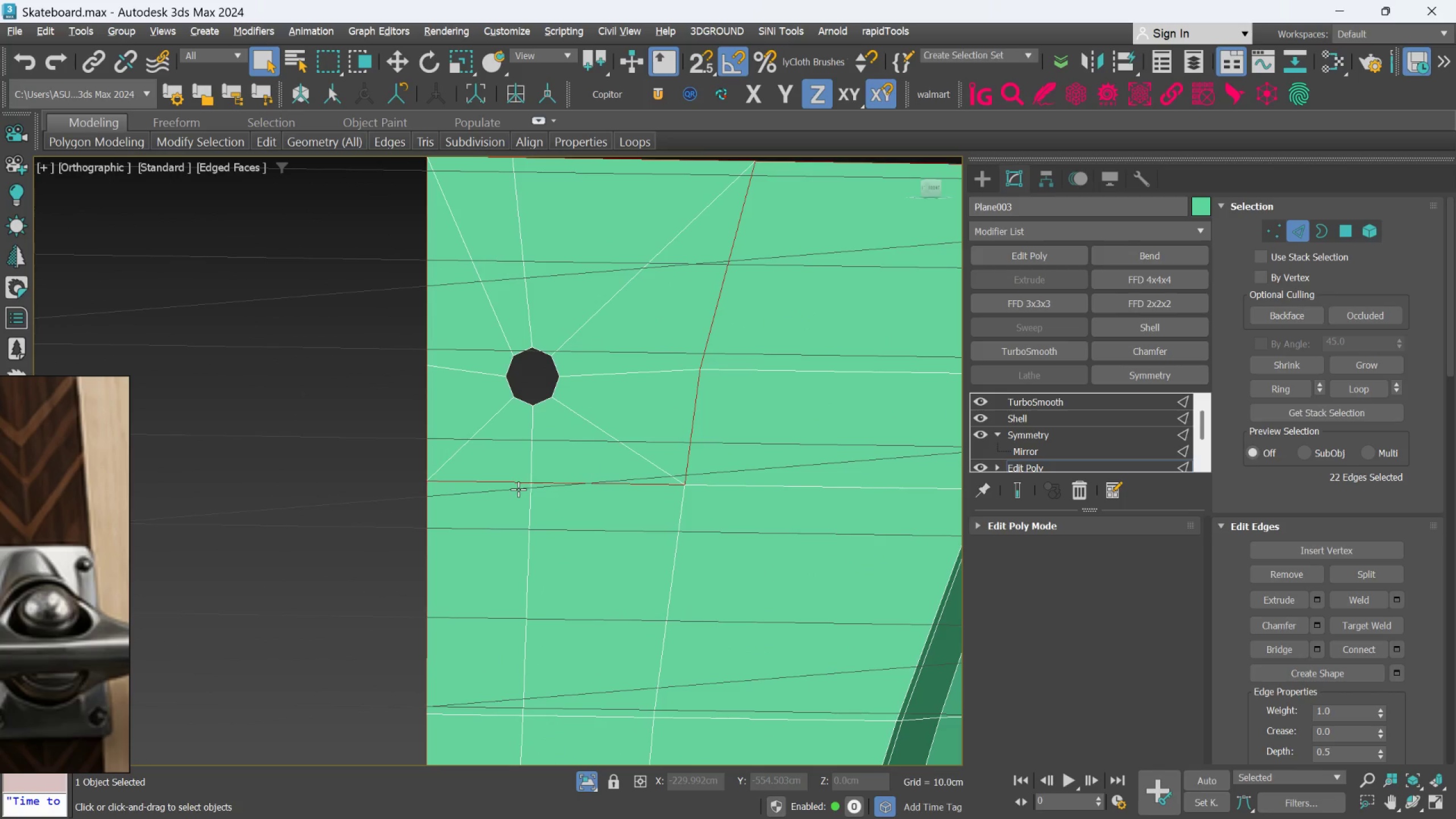 
left_click([520, 486])
 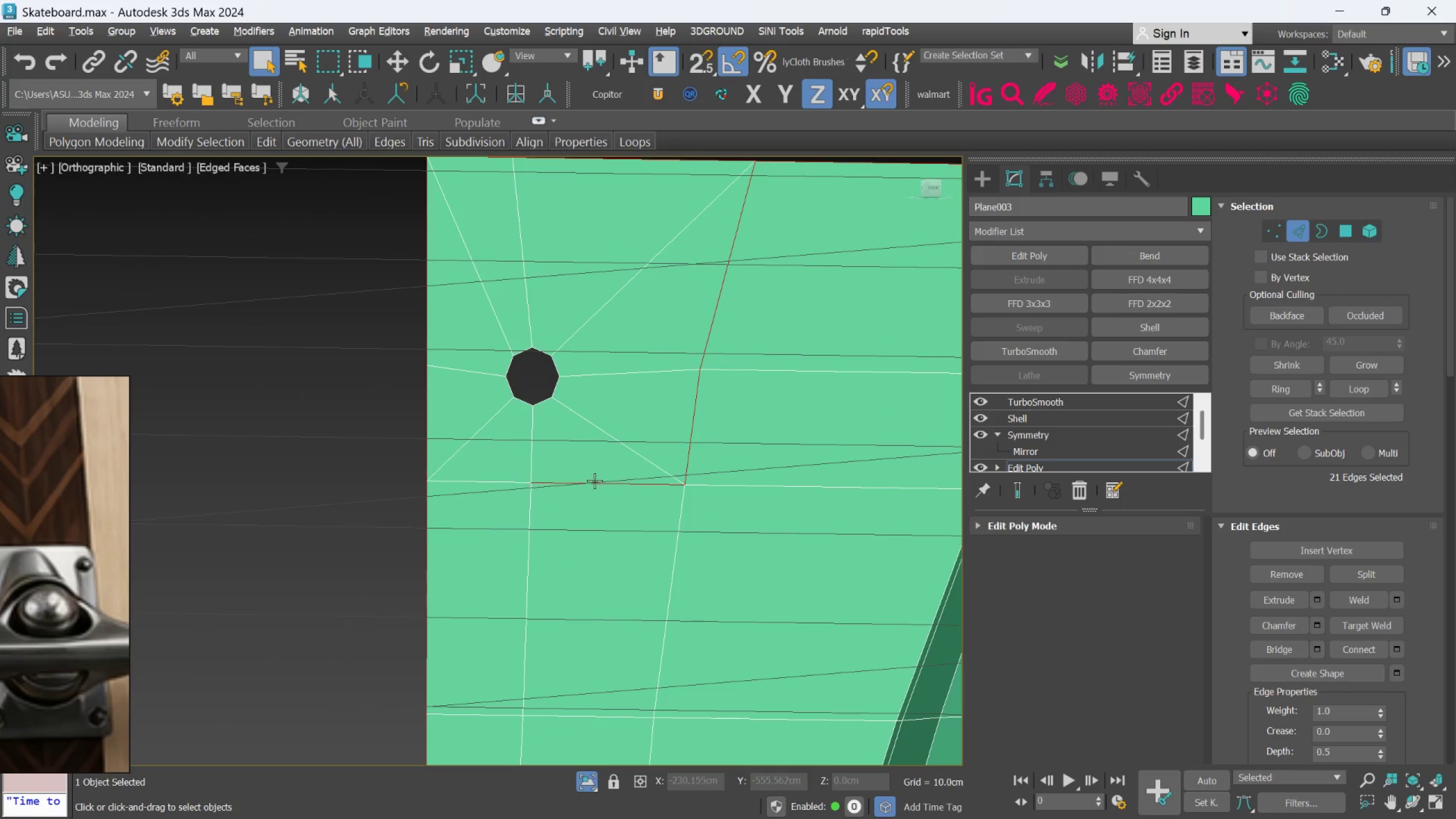 
hold_key(key=AltLeft, duration=1.51)
left_click([628, 485])
 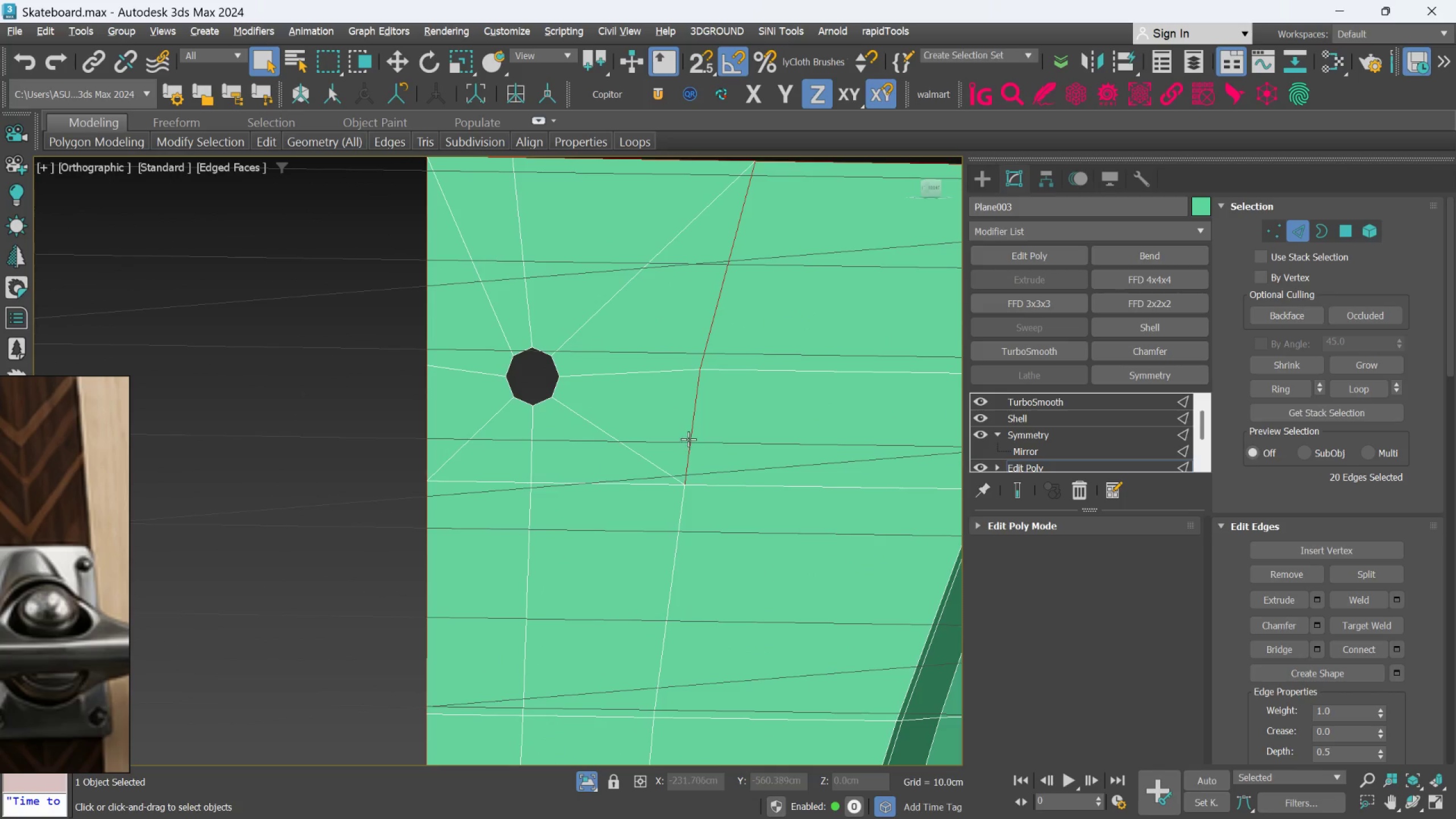 
left_click([690, 437])
 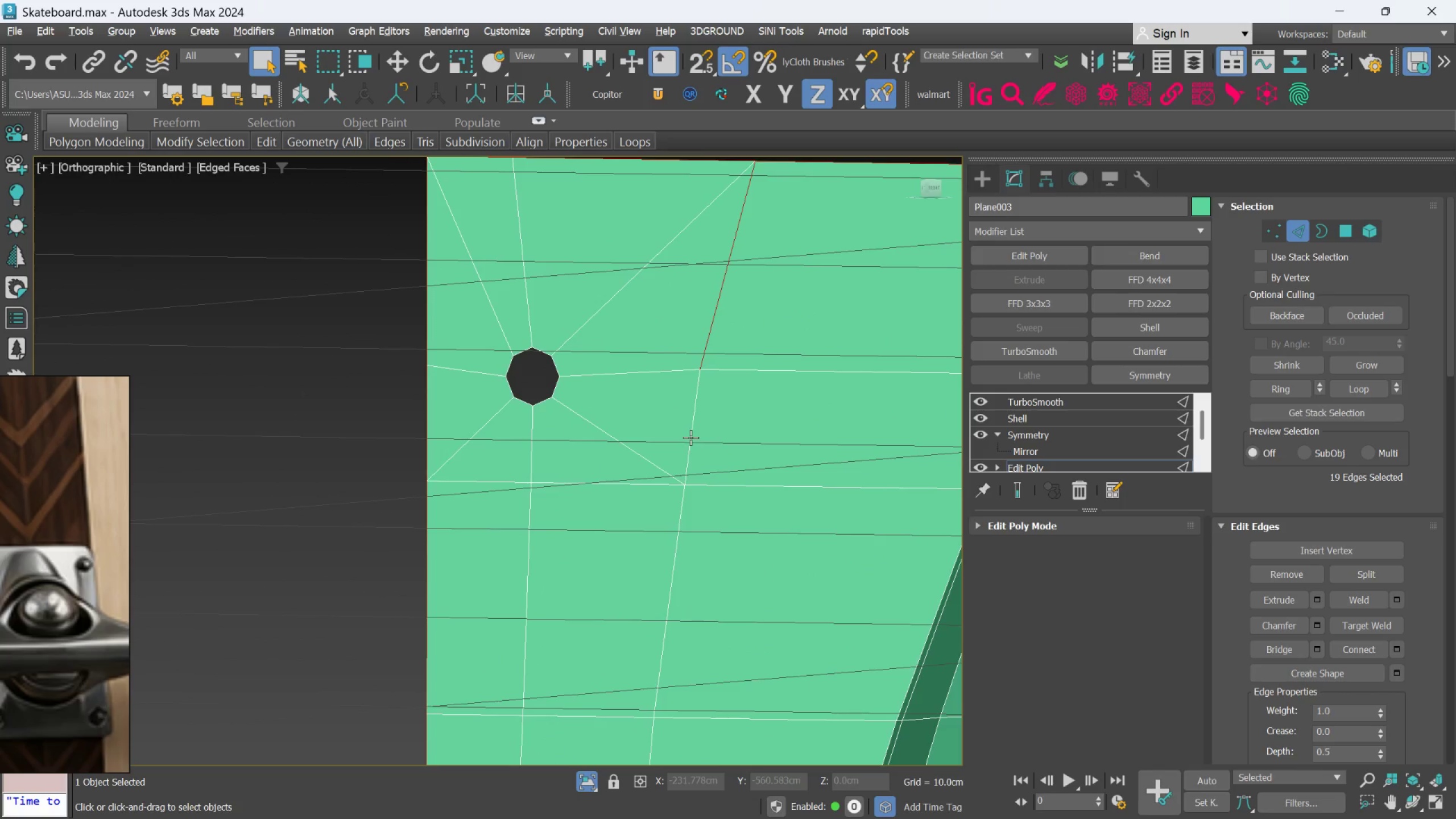 
key(Alt+AltLeft)
 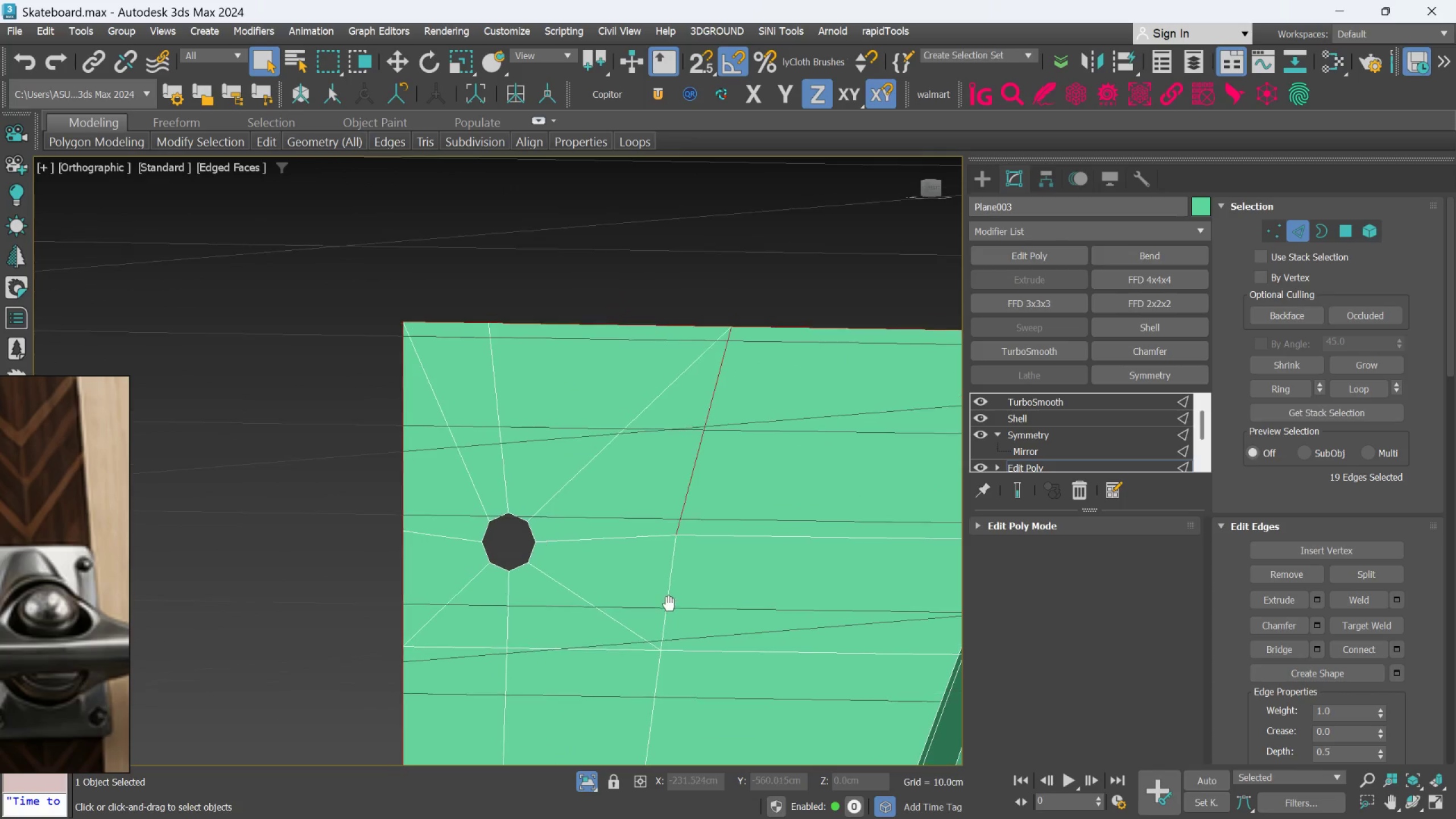 
hold_key(key=AltLeft, duration=0.73)
 